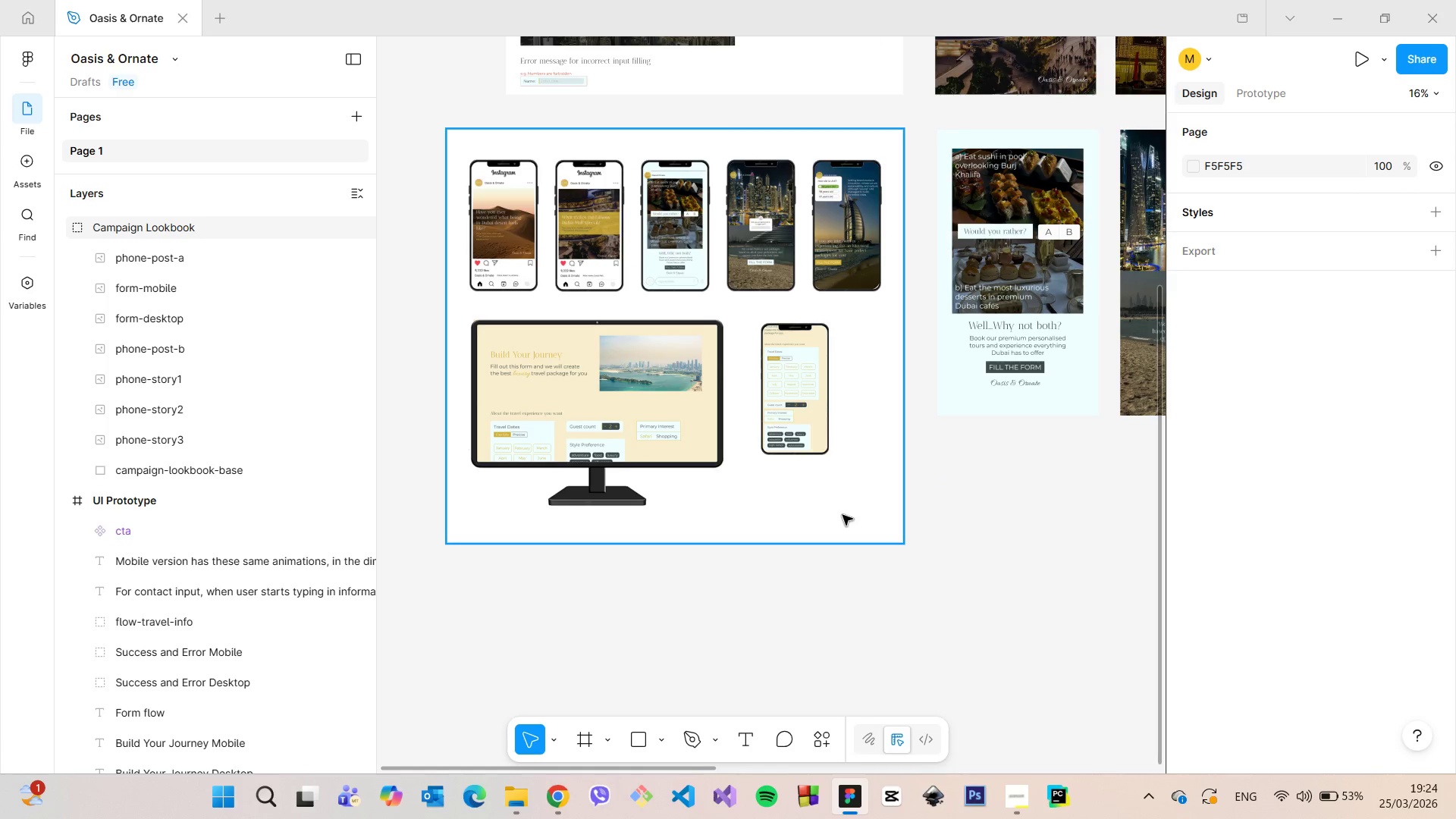 
left_click([843, 515])
 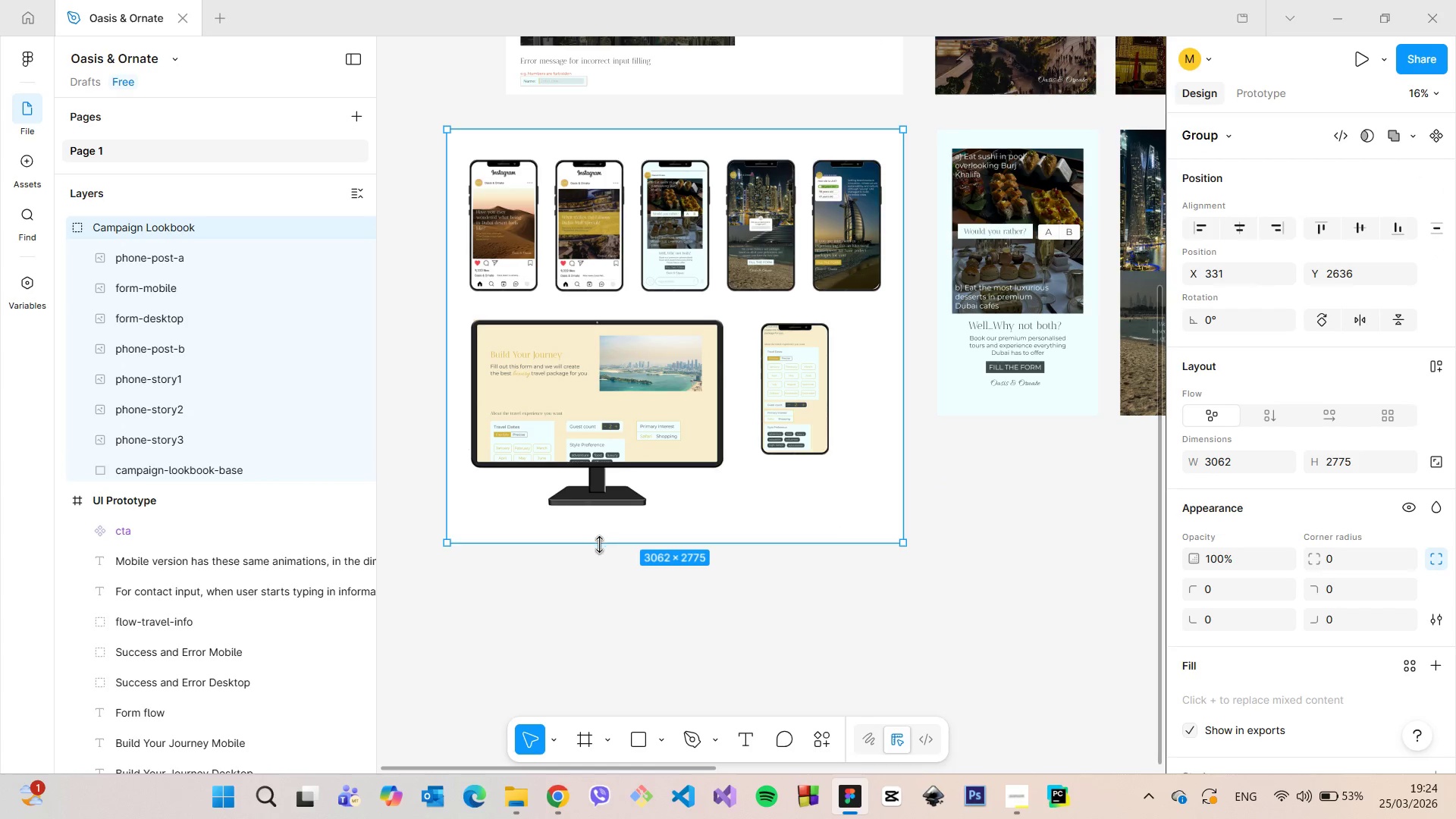 
left_click([222, 475])
 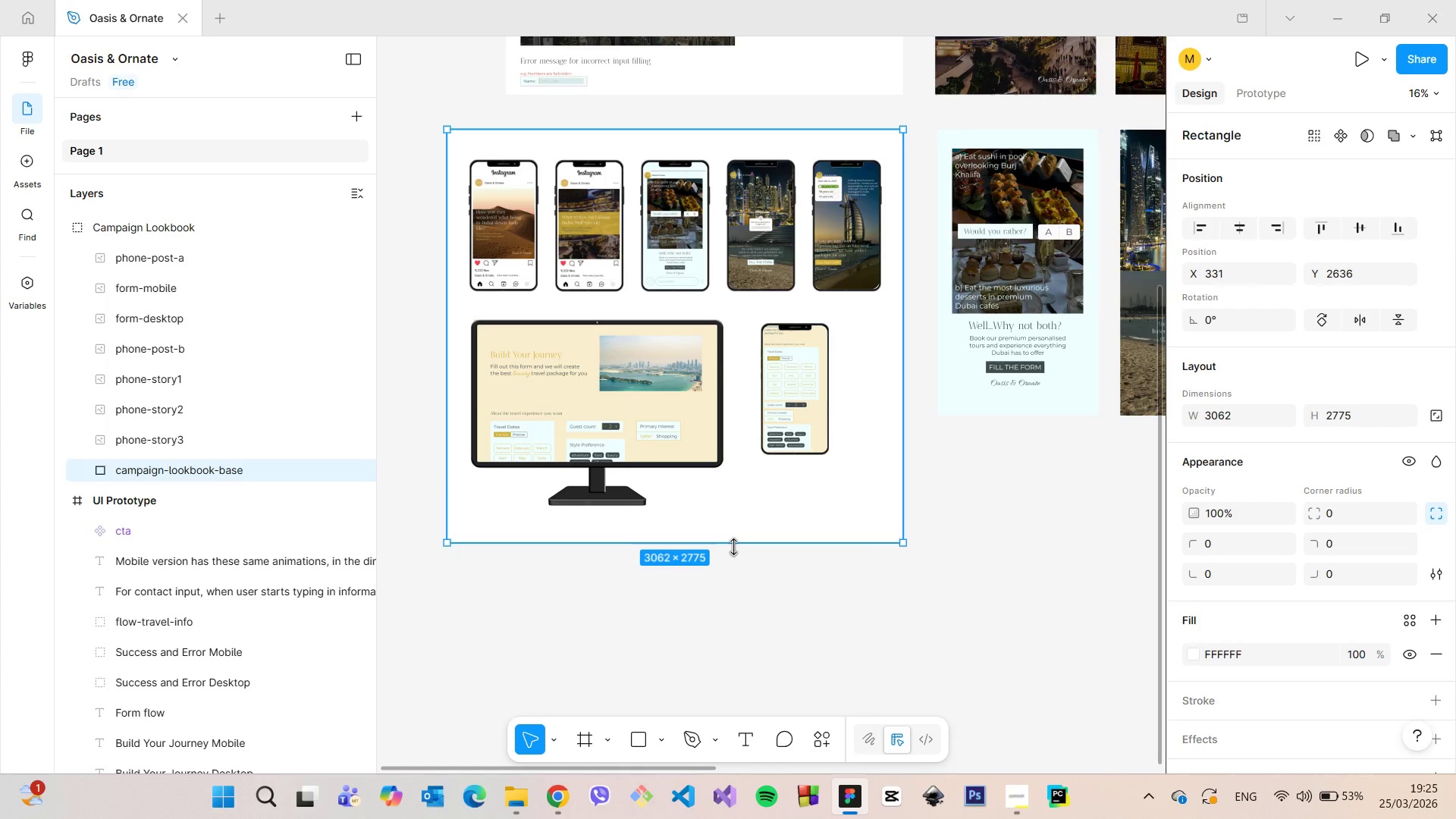 
left_click_drag(start_coordinate=[733, 547], to_coordinate=[742, 705])
 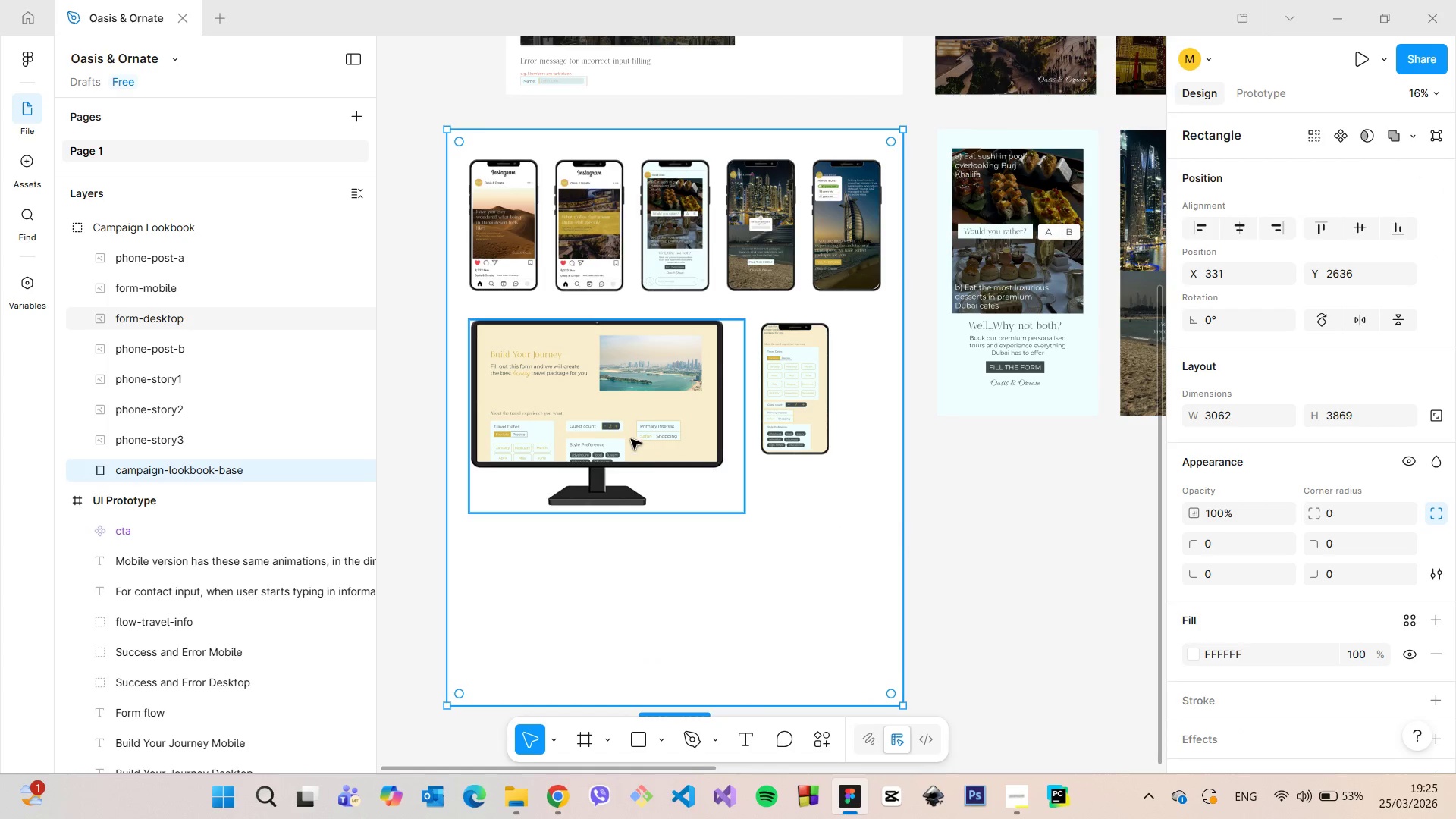 
left_click([631, 439])
 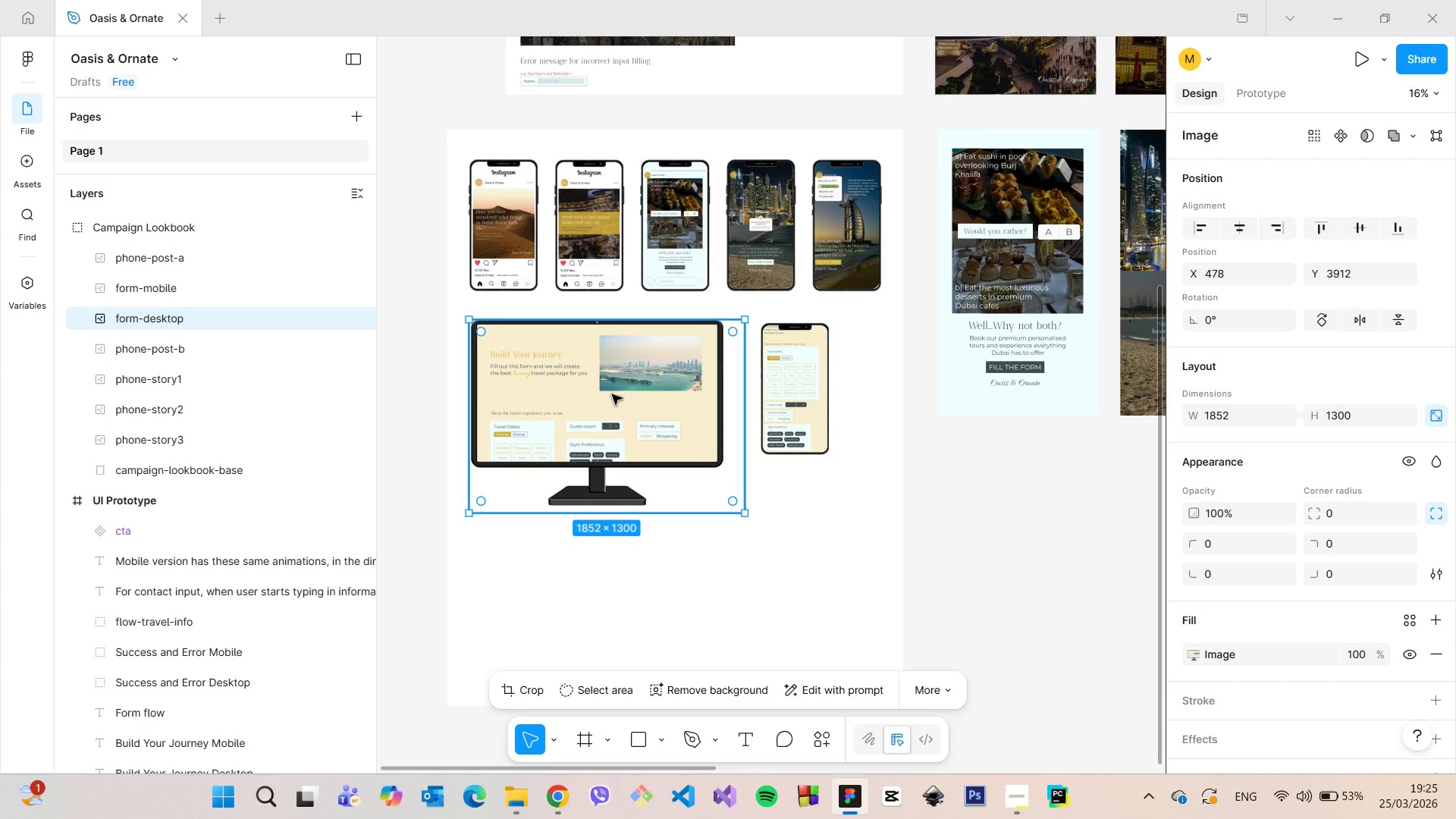 
hold_key(key=AltLeft, duration=1.5)
left_click_drag(start_coordinate=[611, 394], to_coordinate=[615, 601])
 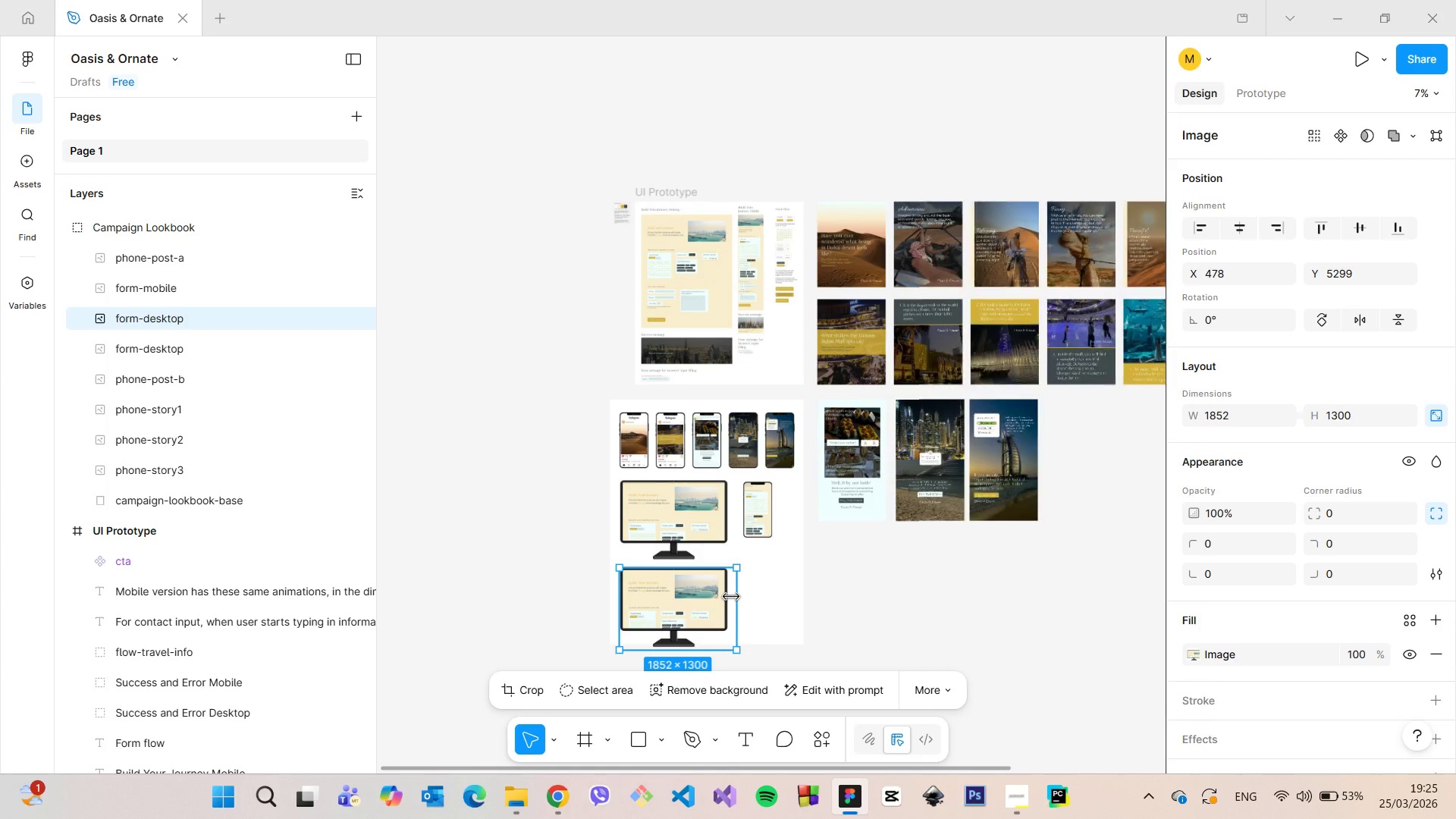 
hold_key(key=AltLeft, duration=0.77)
 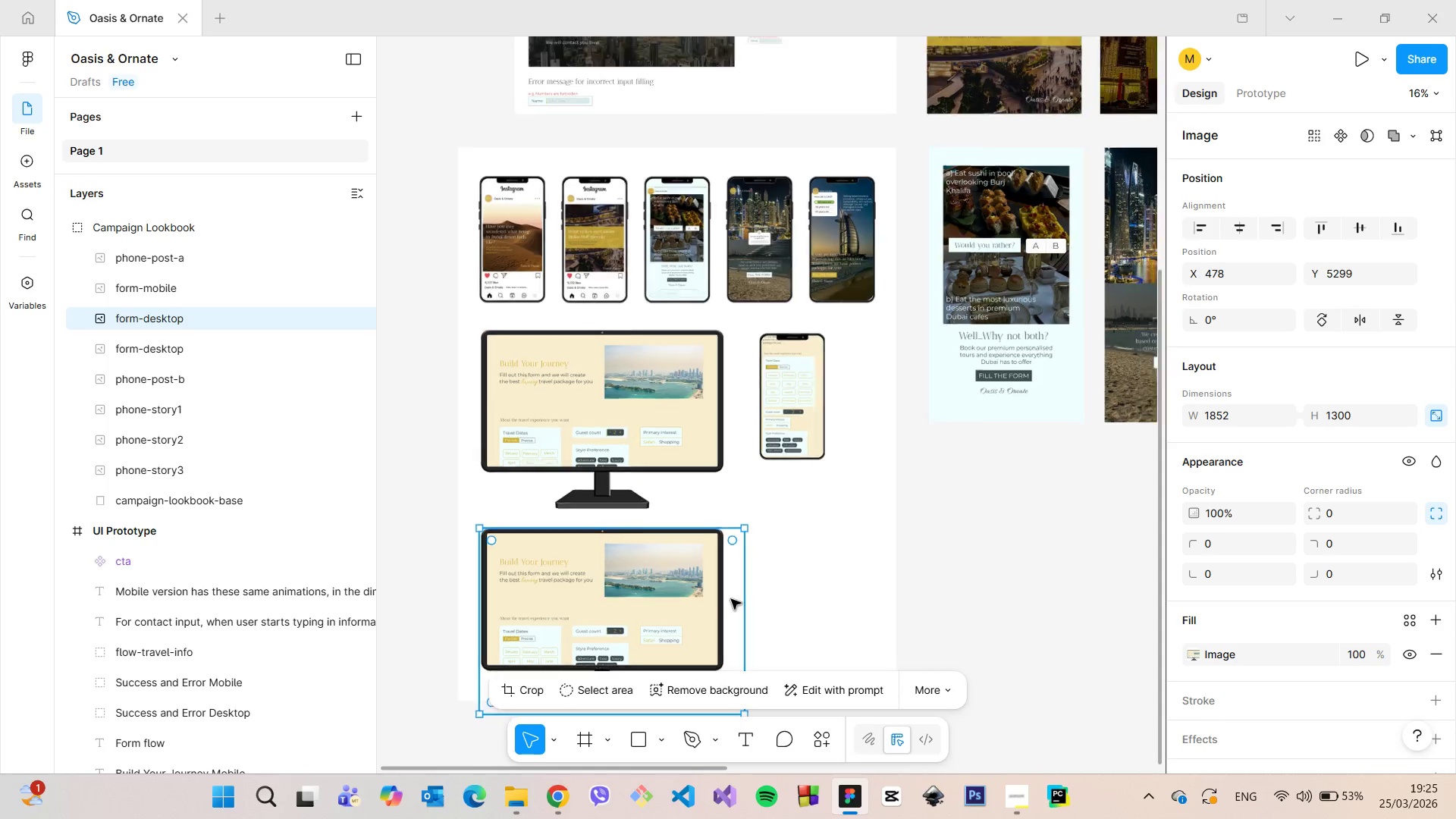 
scroll: coordinate [731, 597], scroll_direction: down, amount: 10.0
 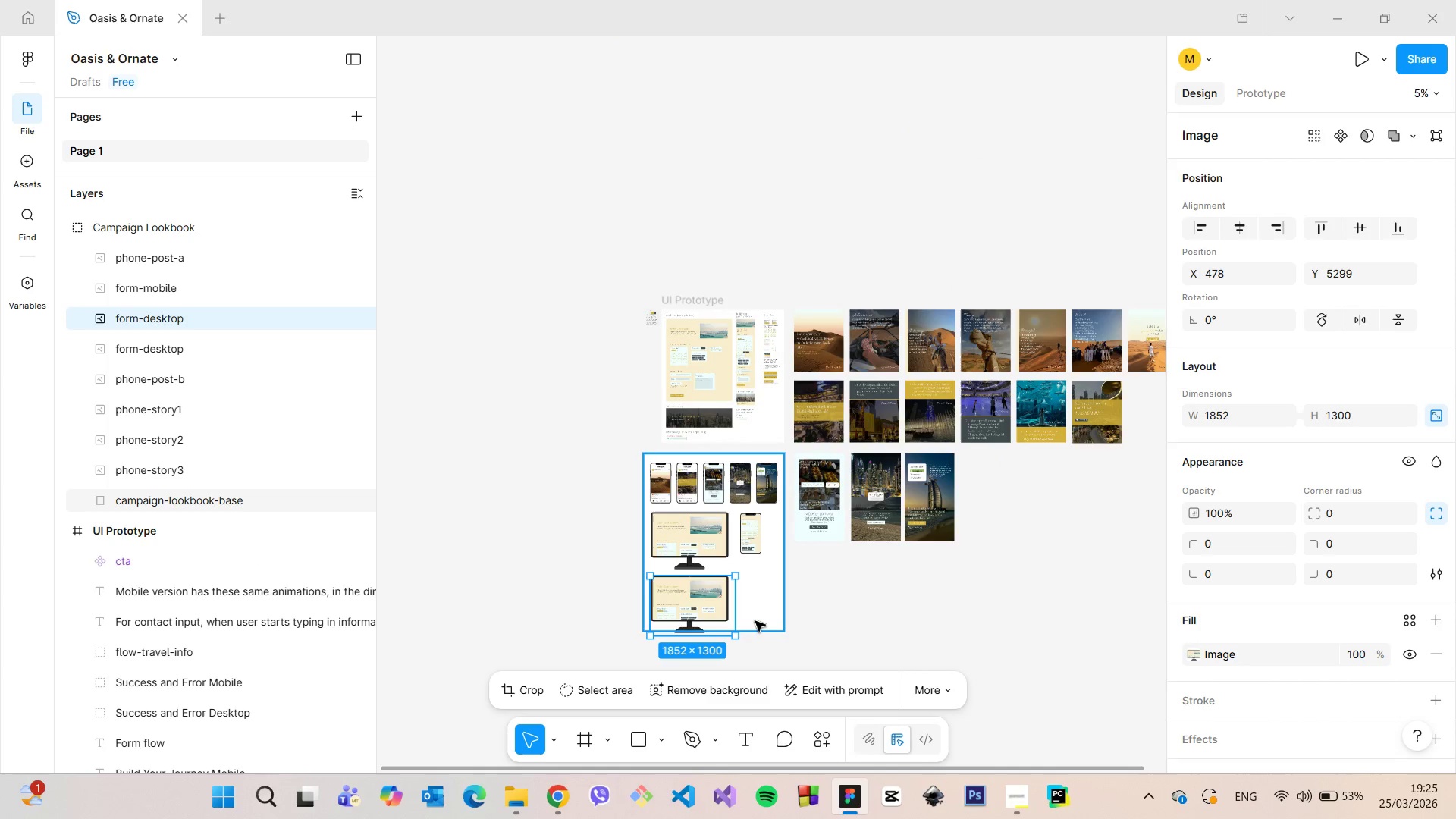 
left_click([755, 621])
 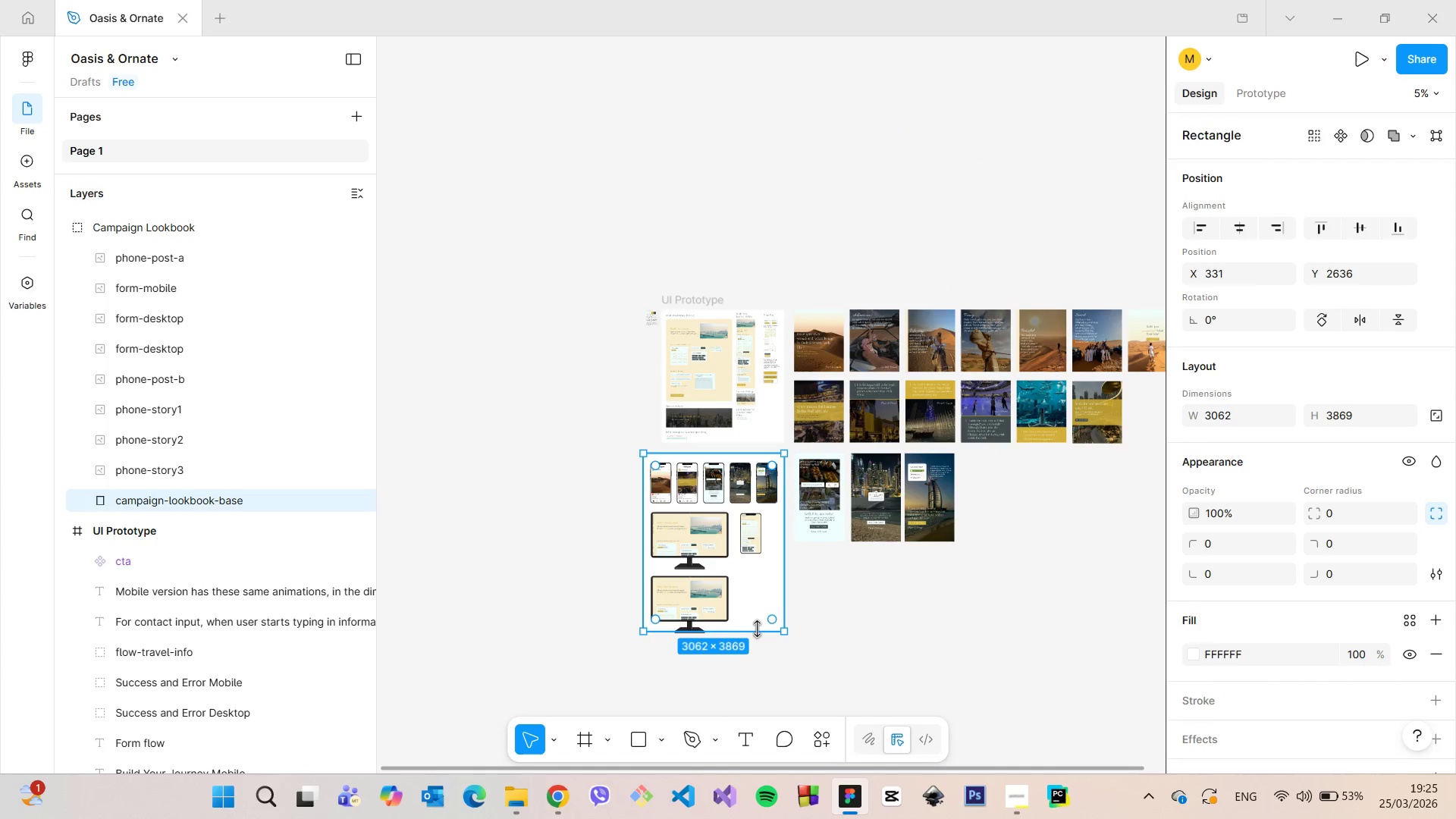 
left_click_drag(start_coordinate=[757, 629], to_coordinate=[758, 647])
 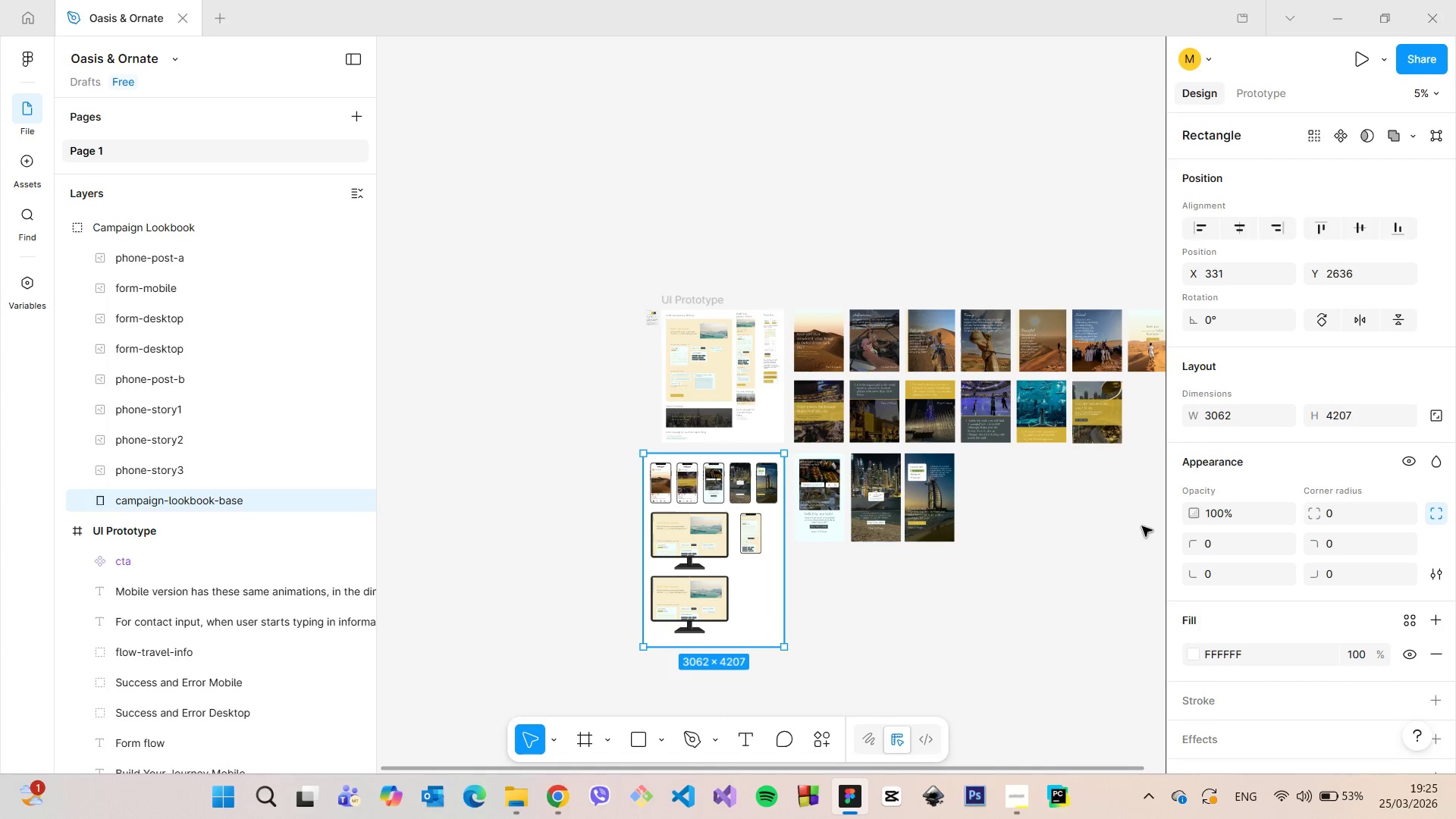 
left_click([1131, 520])
 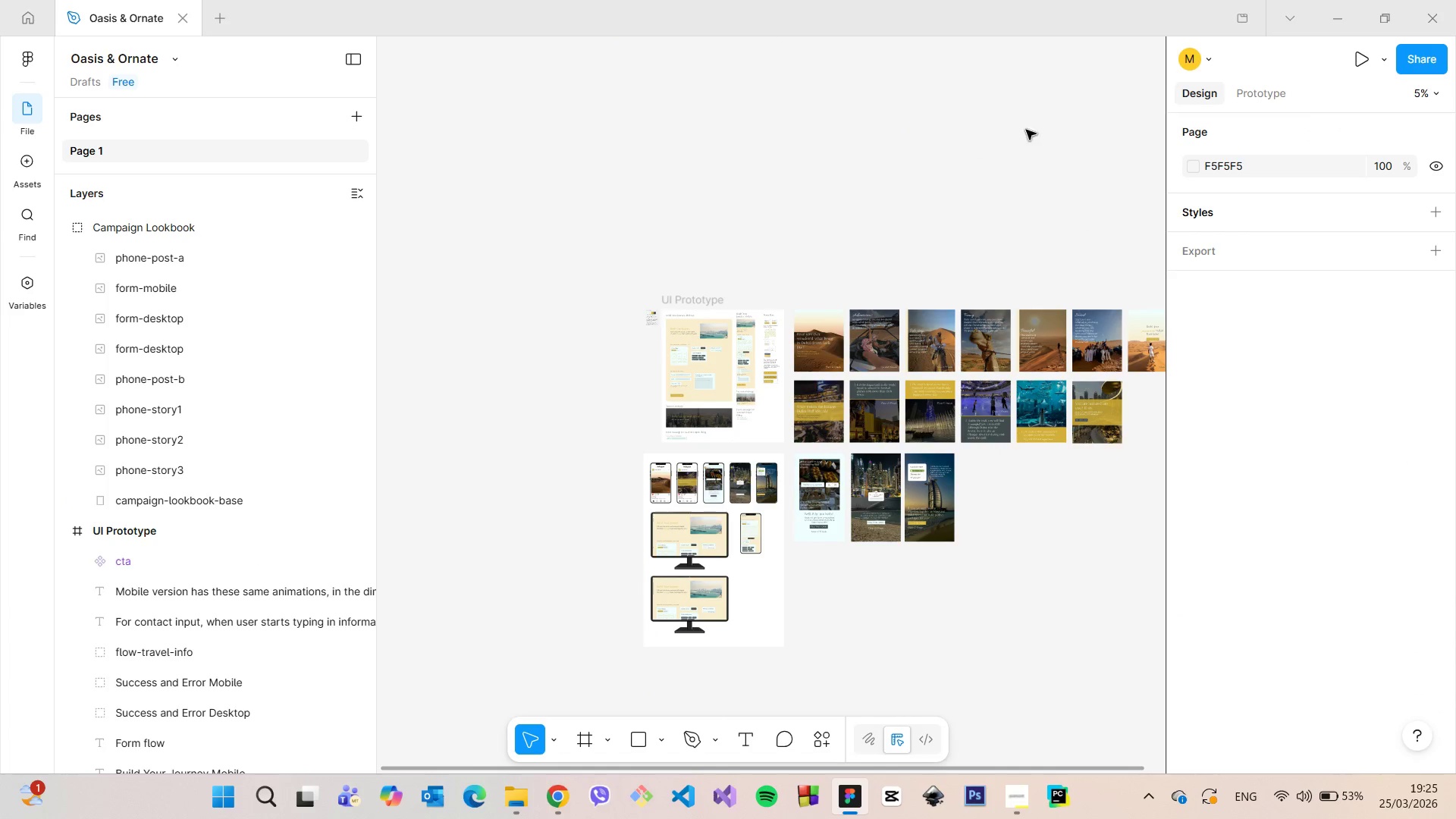 
scroll: coordinate [1018, 85], scroll_direction: down, amount: 6.0
 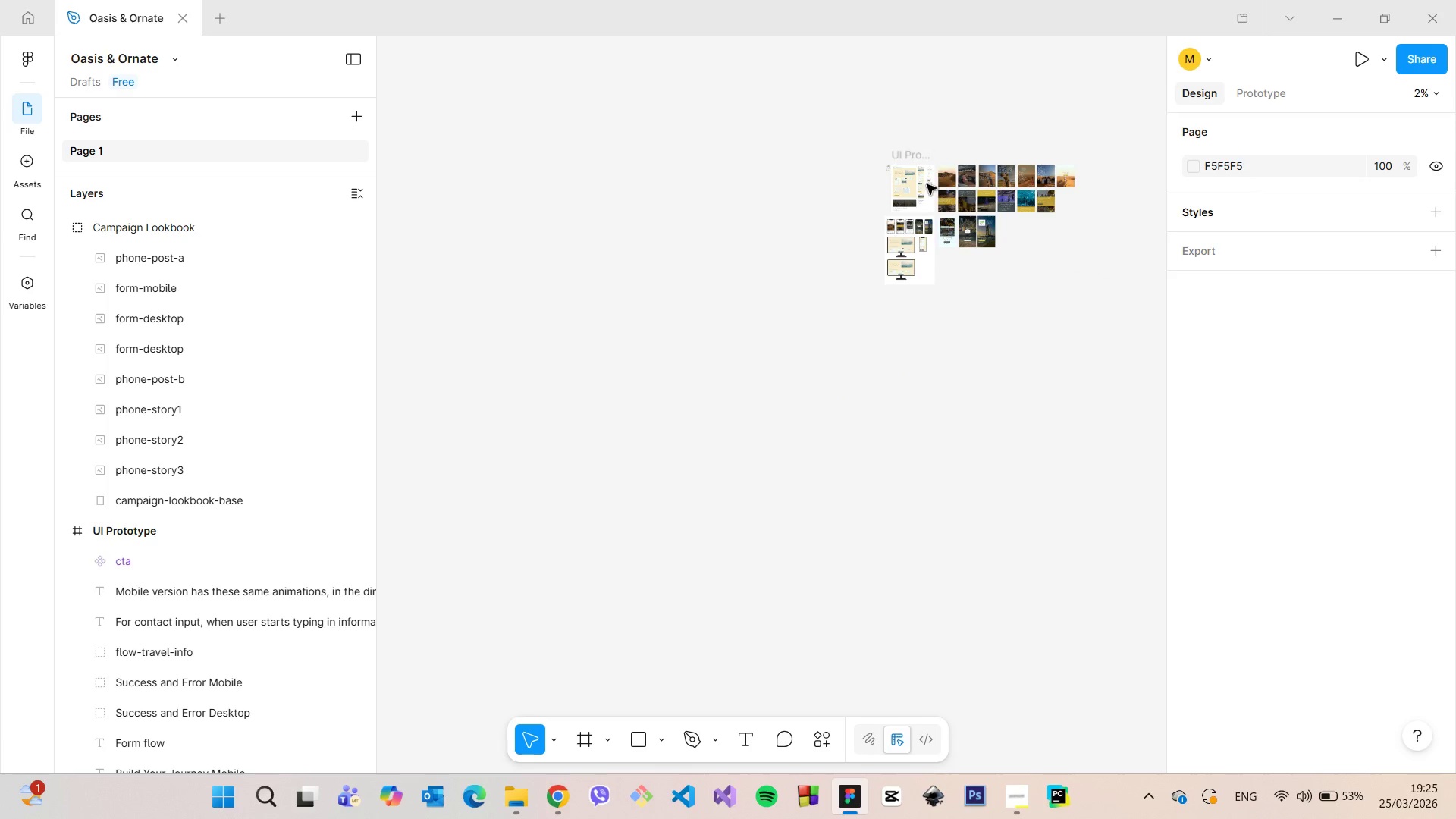 
scroll: coordinate [877, 247], scroll_direction: up, amount: 17.0
 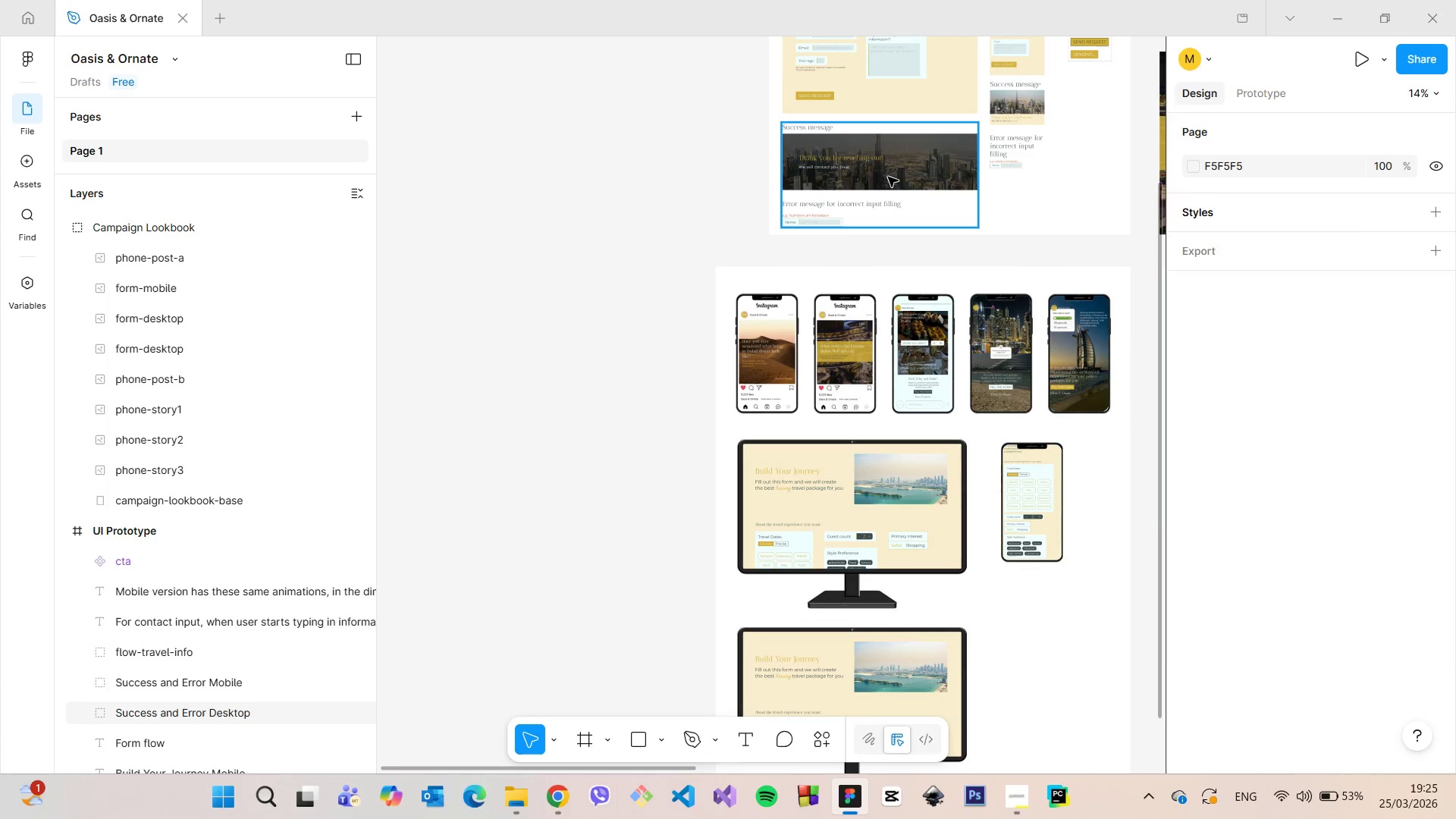 
double_click([888, 177])
 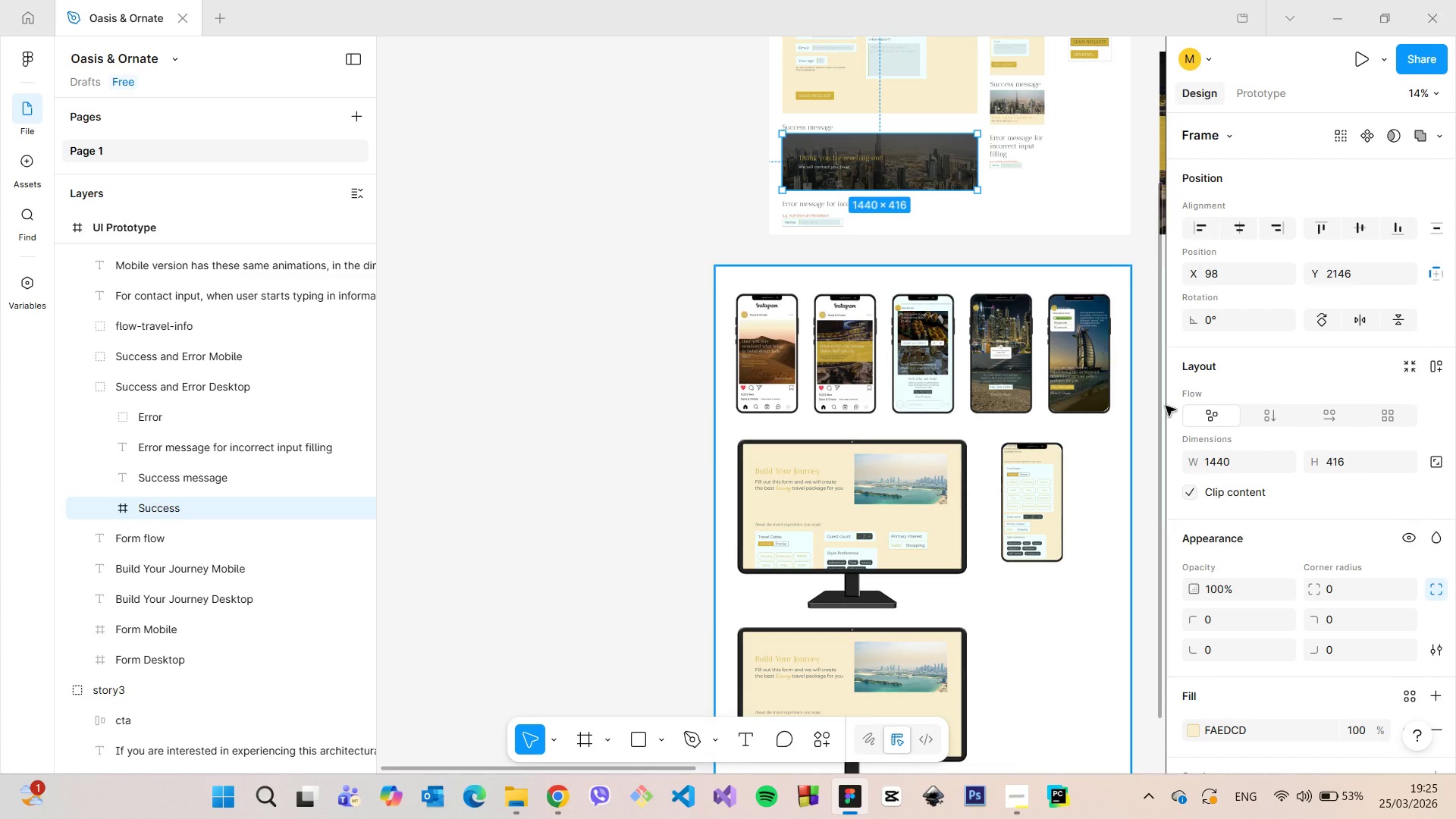 
scroll: coordinate [1260, 458], scroll_direction: down, amount: 6.0
 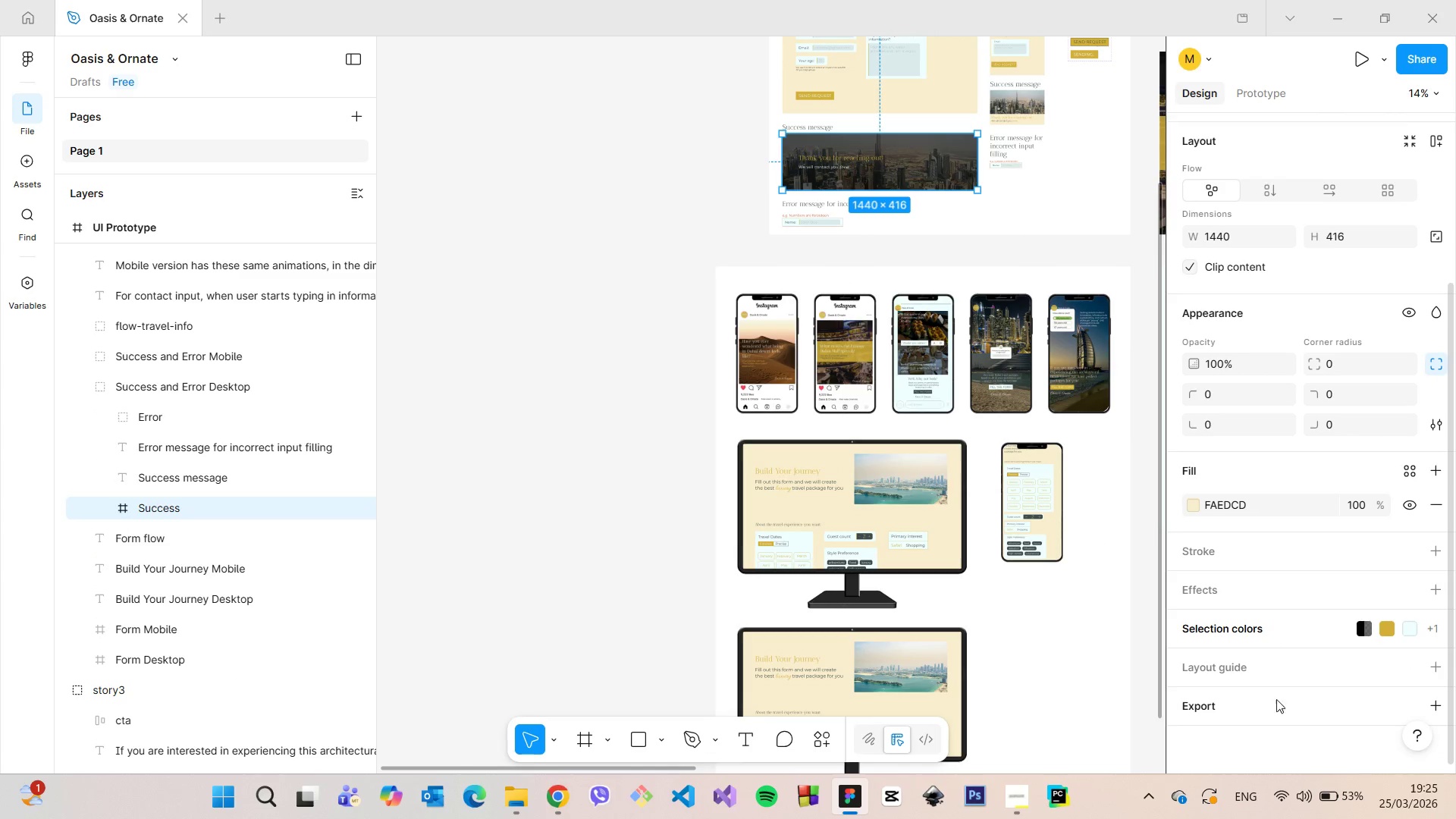 
left_click([1271, 708])
 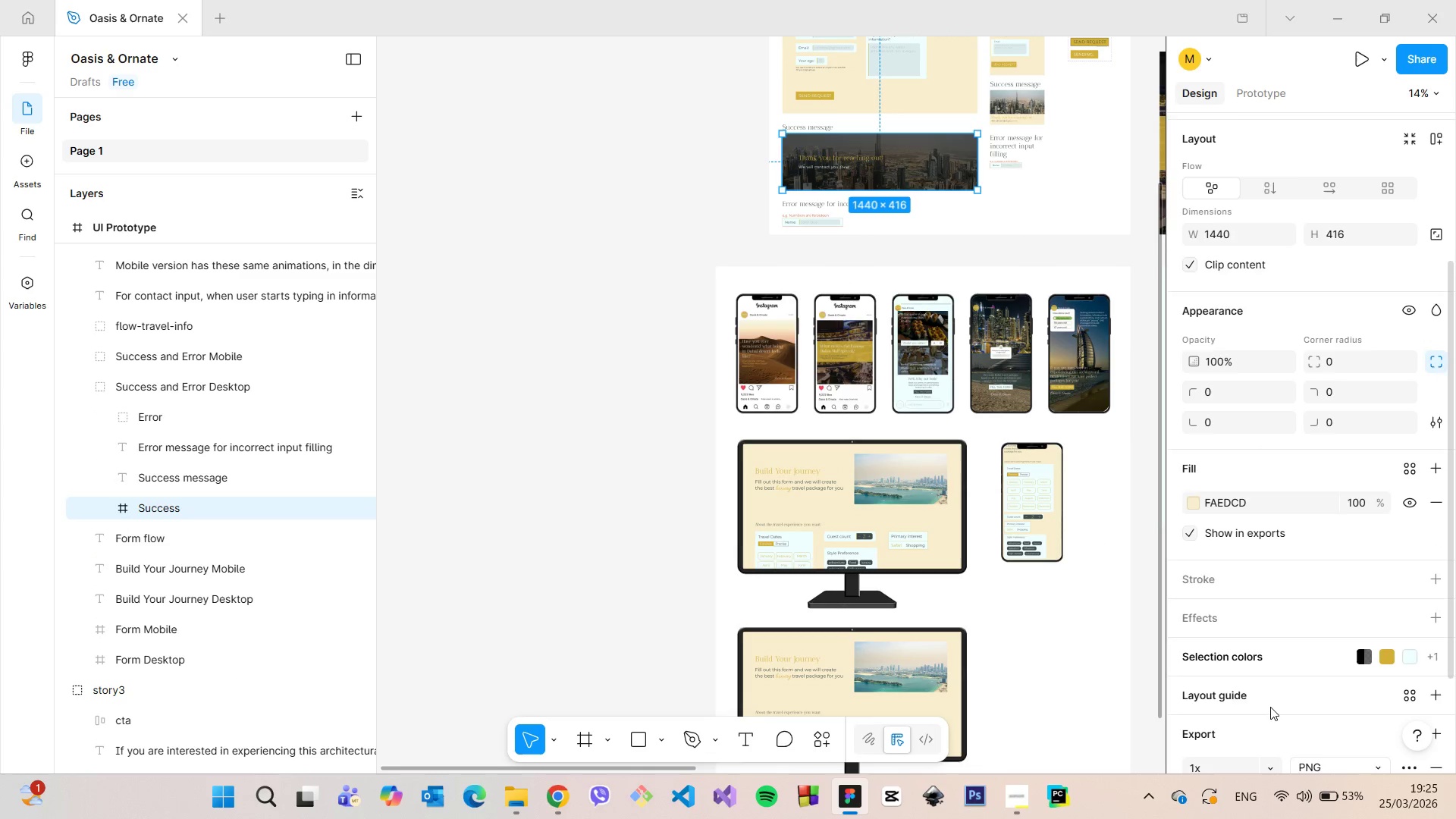 
scroll: coordinate [1270, 707], scroll_direction: down, amount: 5.0
 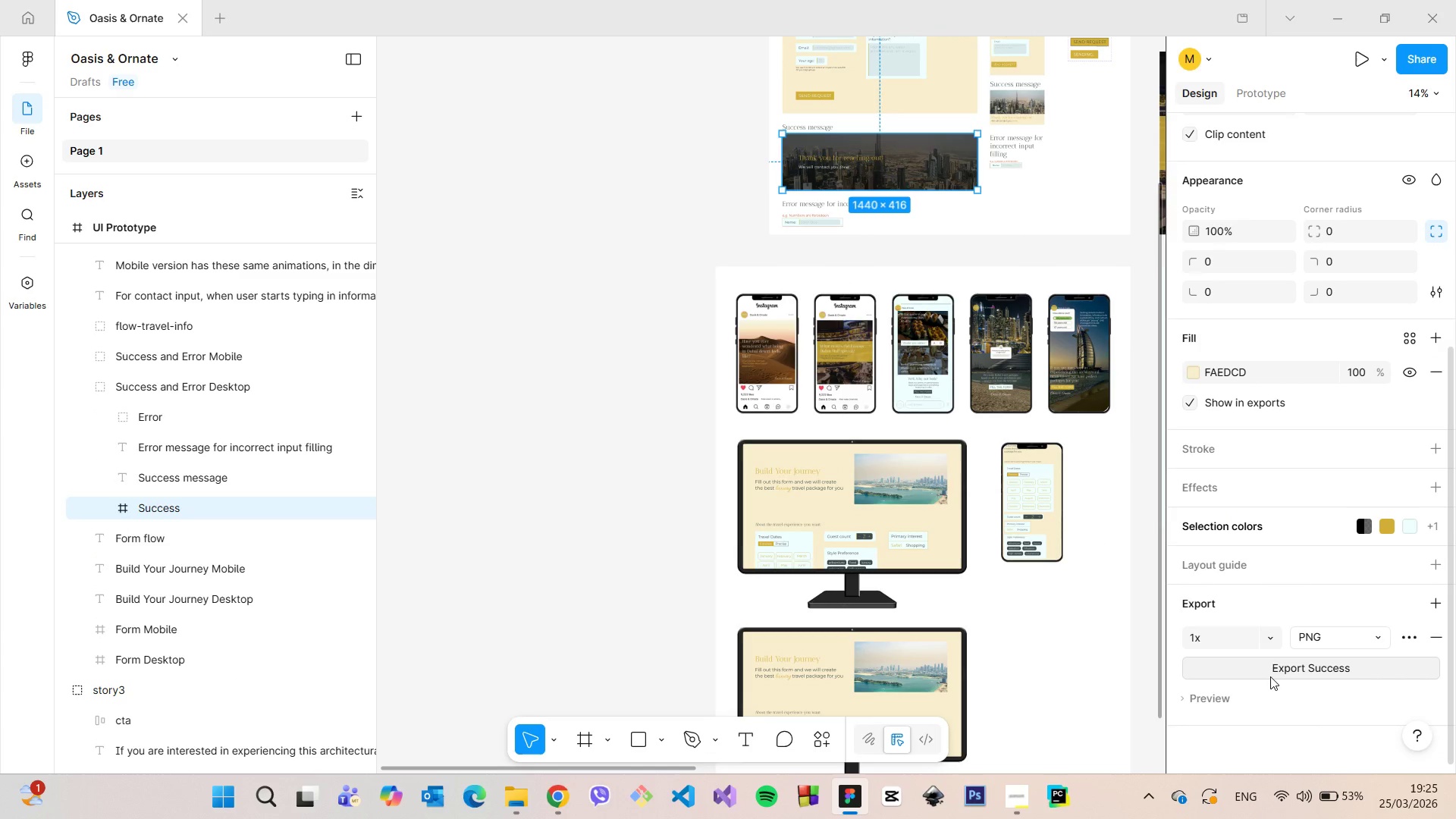 
left_click([1270, 676])
 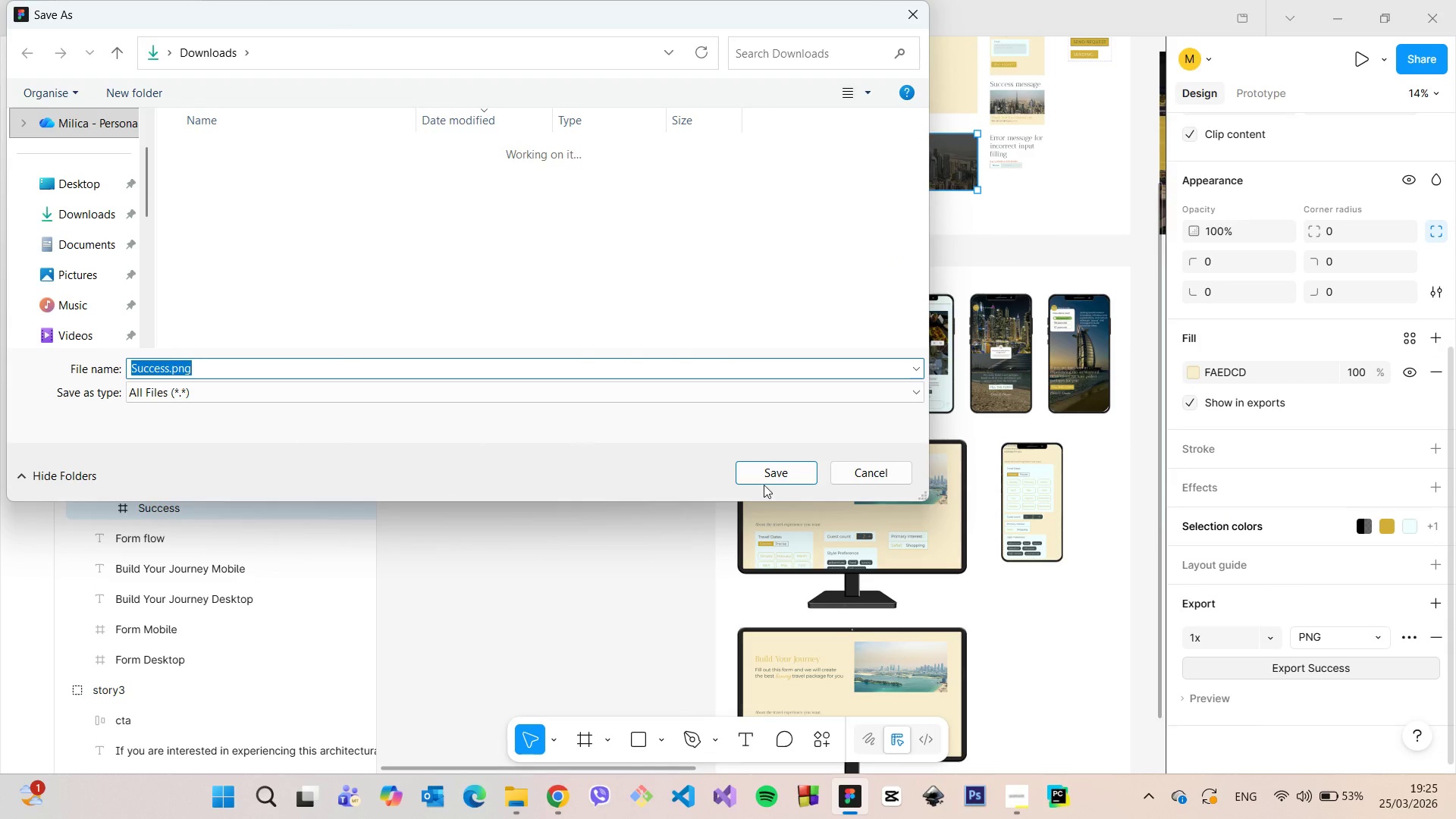 
left_click([770, 472])
 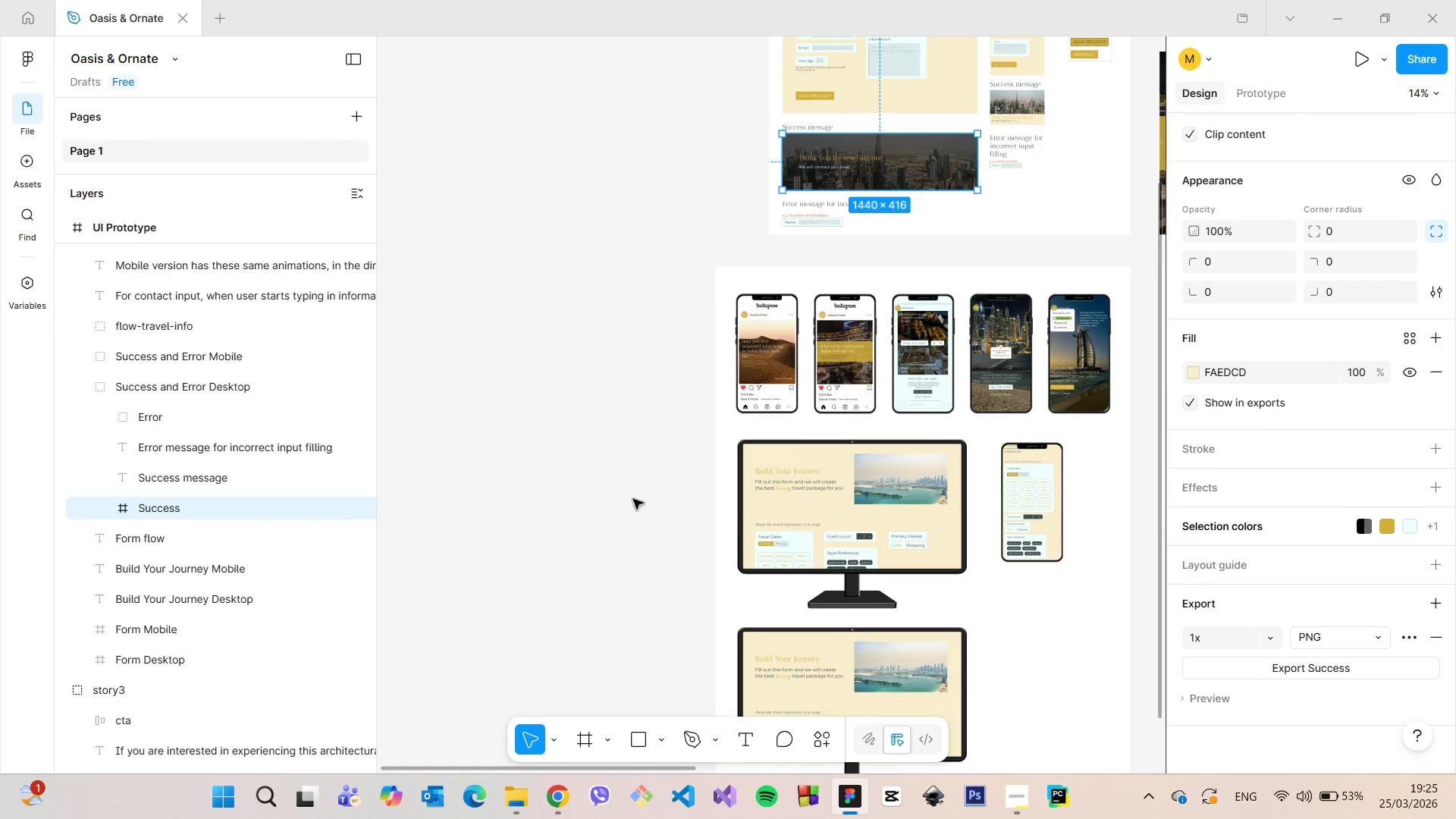 
scroll: coordinate [617, 501], scroll_direction: down, amount: 7.0
 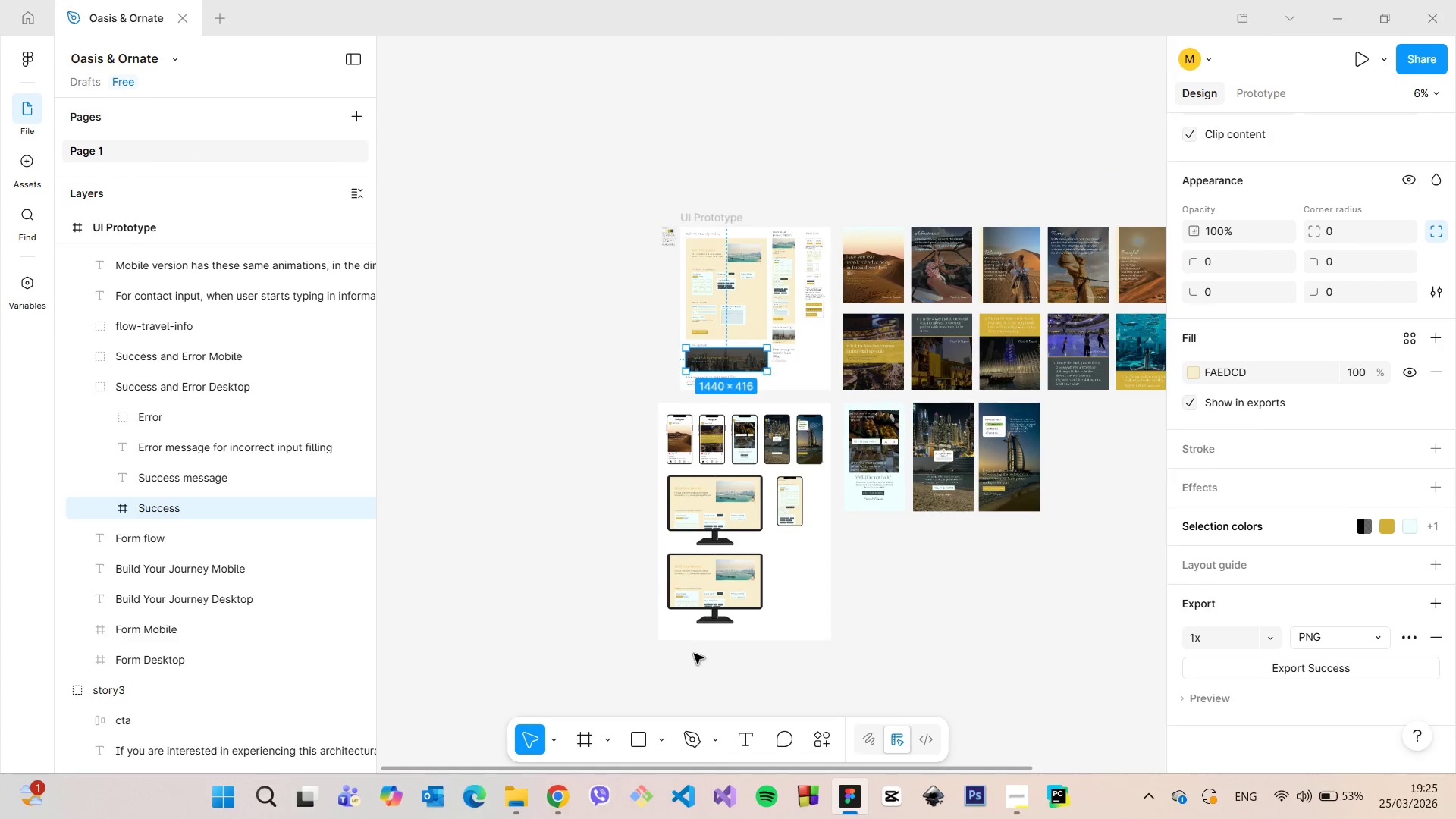 
scroll: coordinate [720, 607], scroll_direction: up, amount: 20.0
 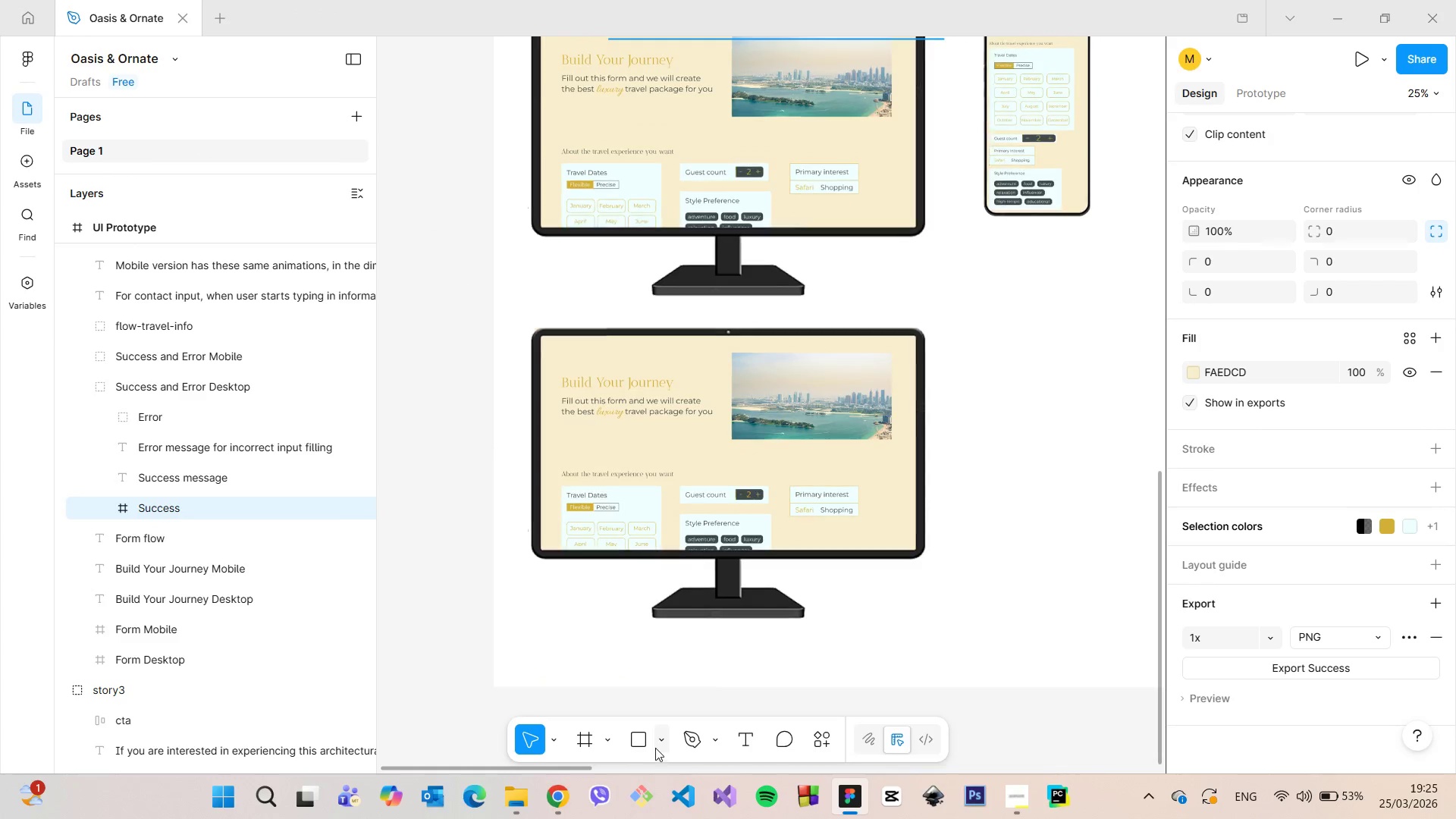 
left_click([657, 743])
 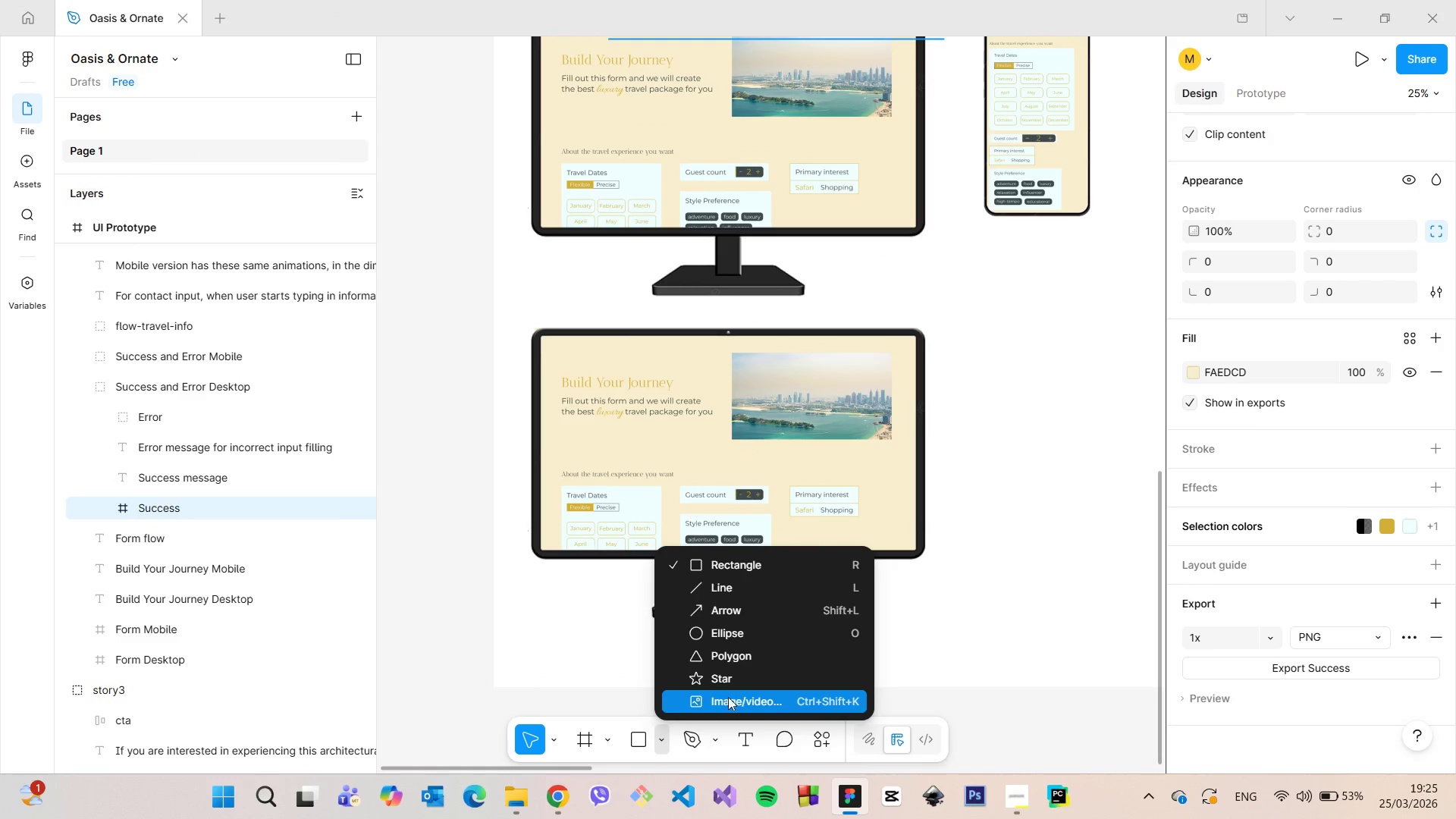 
left_click([729, 697])
 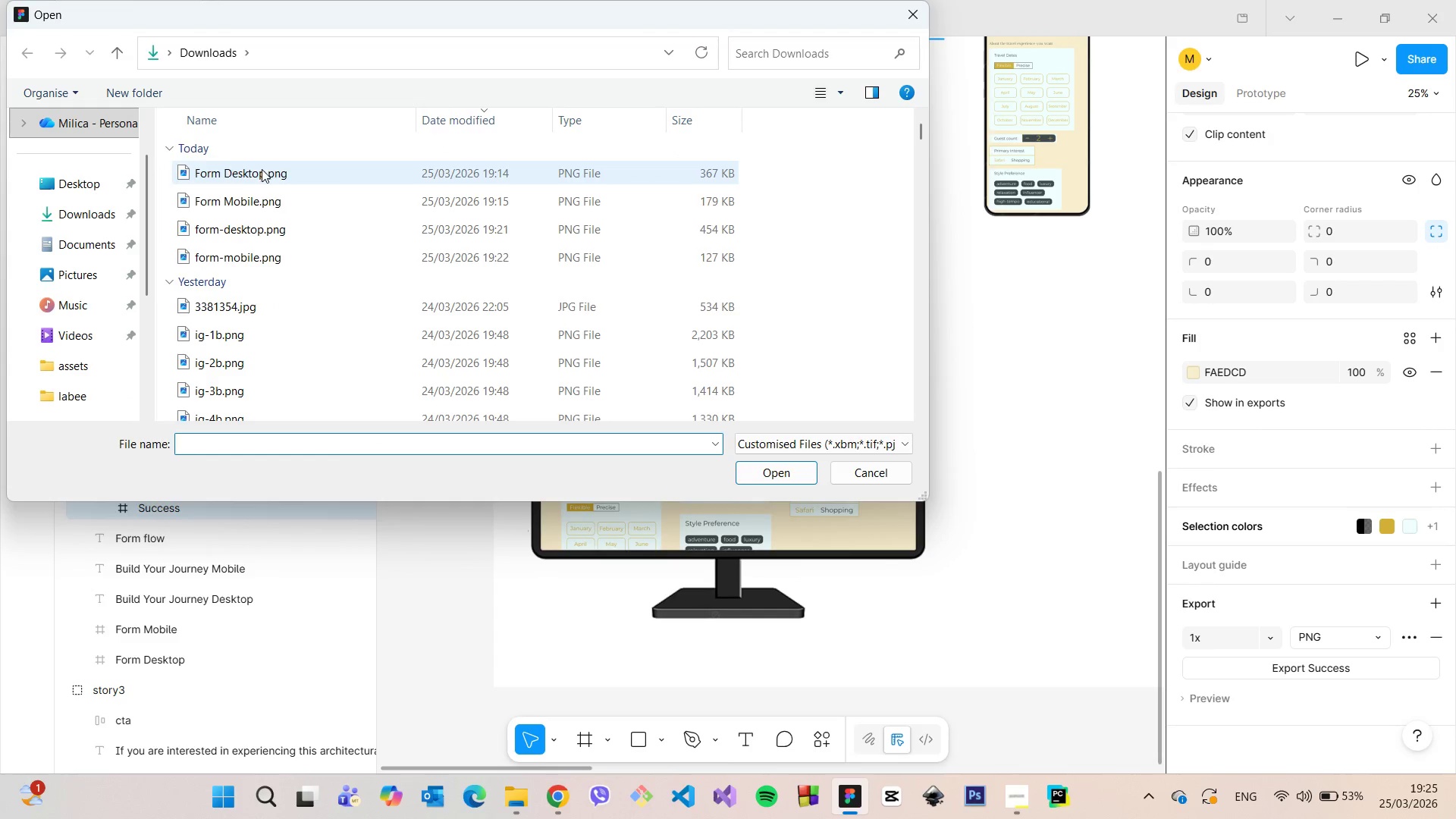 
left_click([263, 169])
 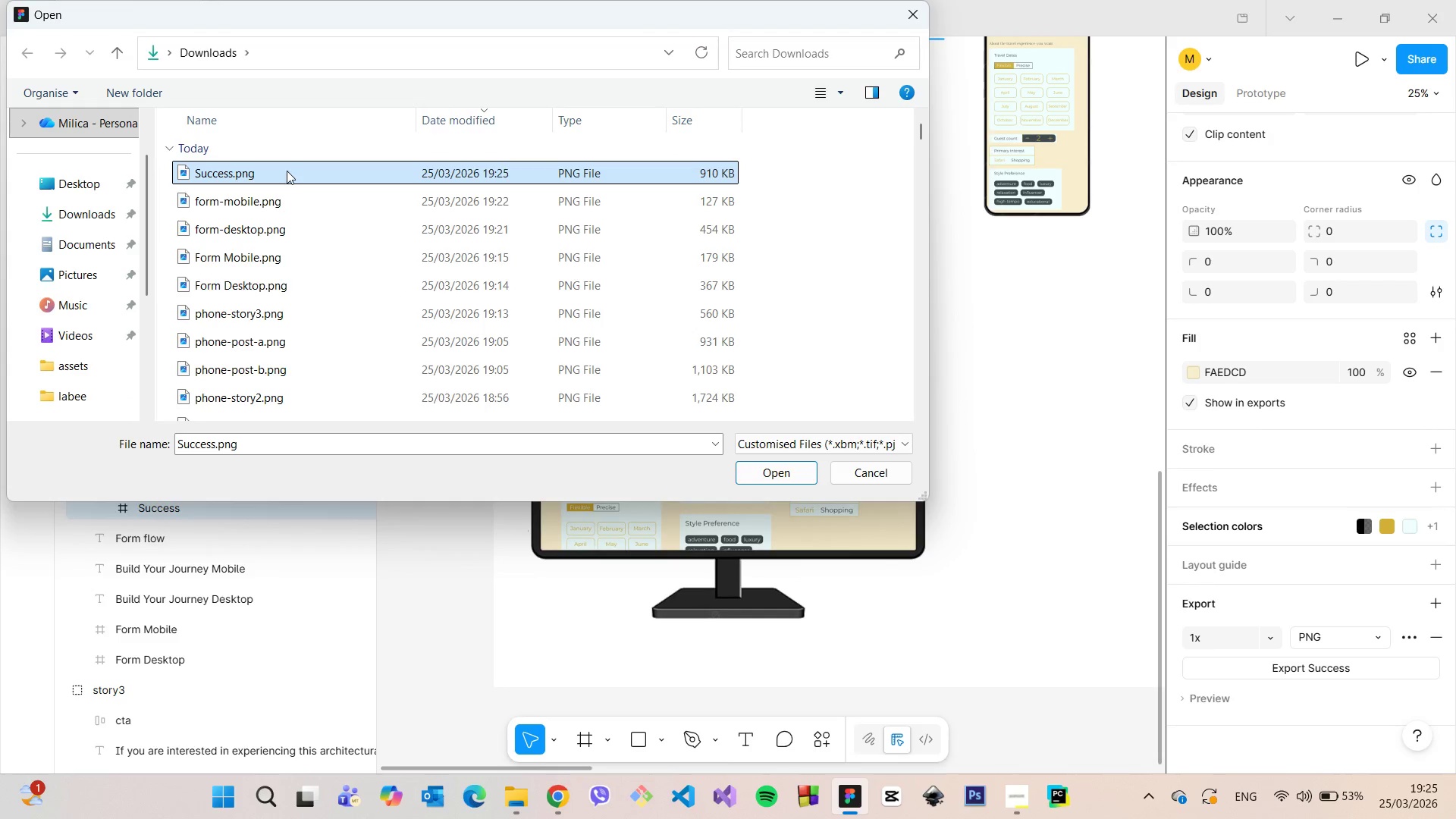 
left_click_drag(start_coordinate=[287, 171], to_coordinate=[1057, 469])
 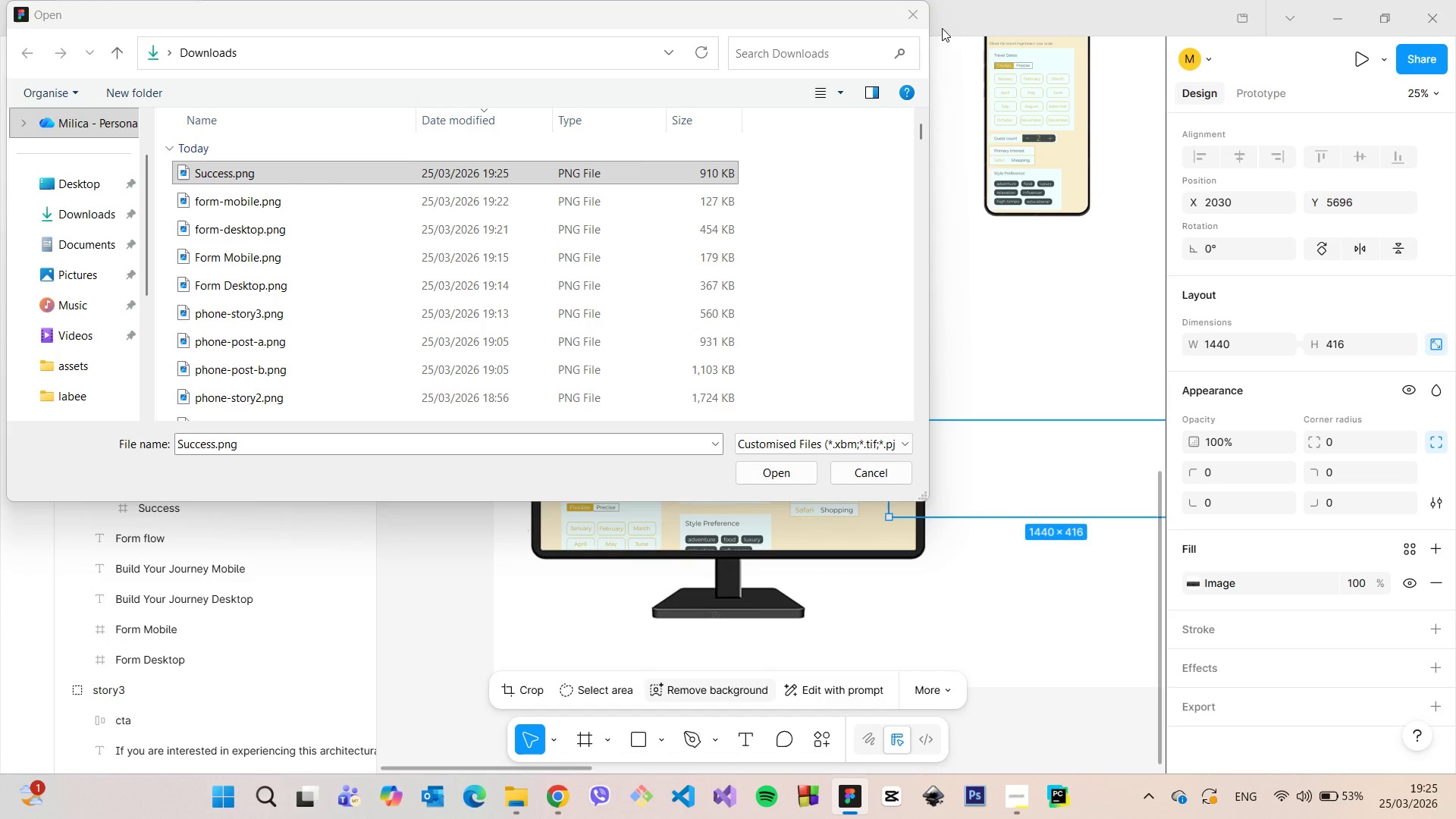 
left_click([920, 16])
 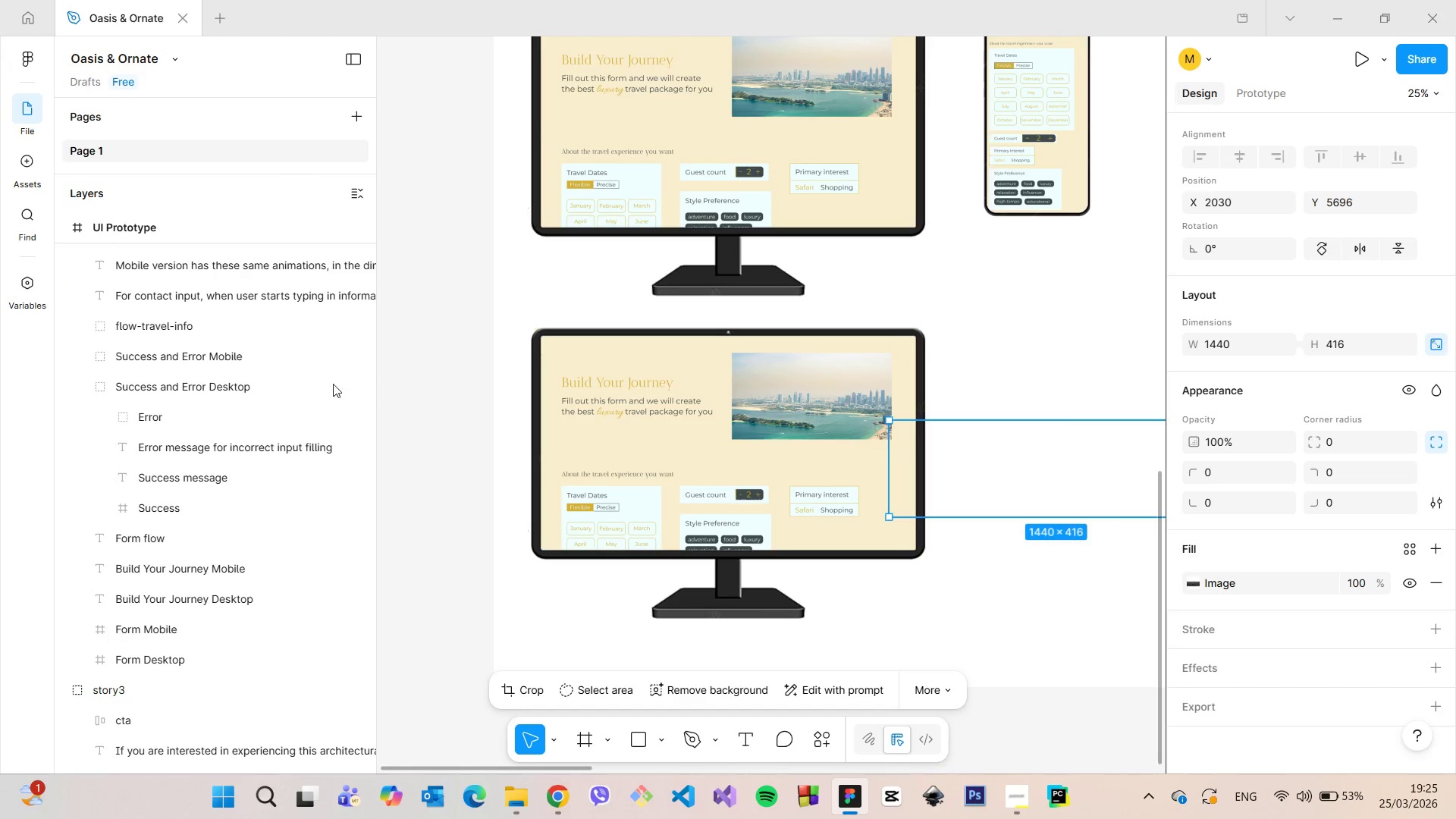 
scroll: coordinate [256, 358], scroll_direction: up, amount: 12.0
 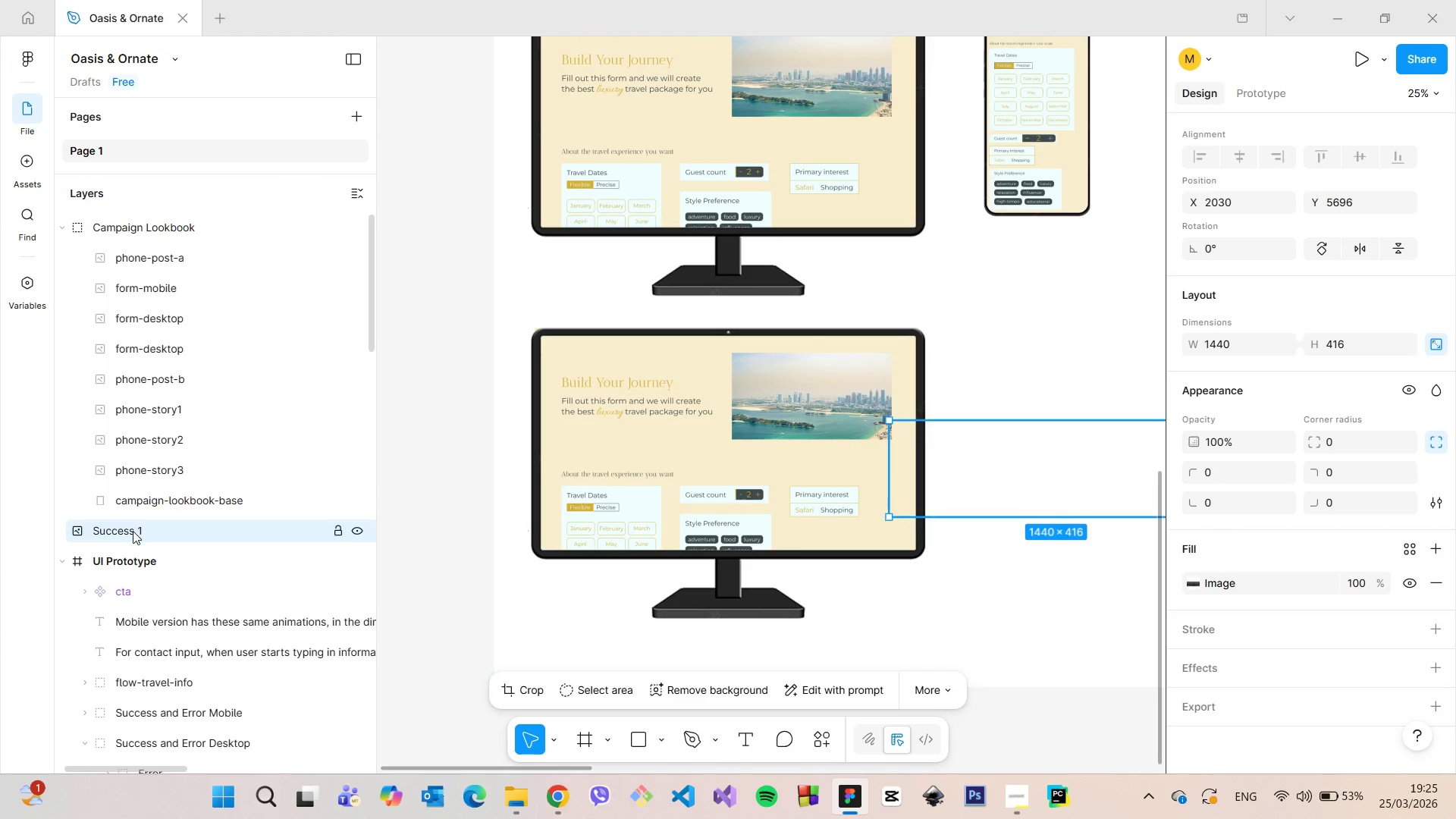 
left_click_drag(start_coordinate=[133, 531], to_coordinate=[194, 246])
 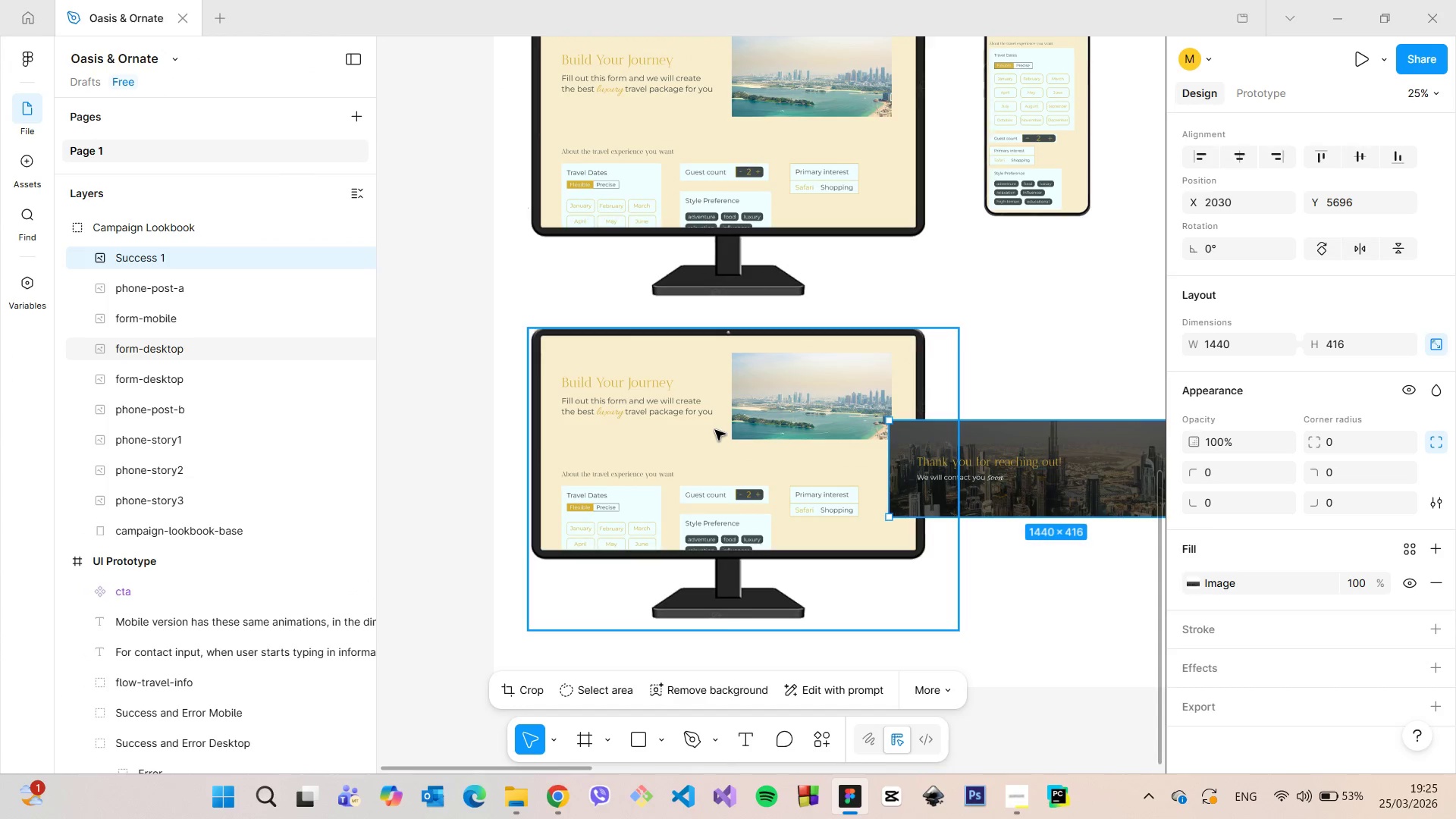 
left_click([715, 430])
 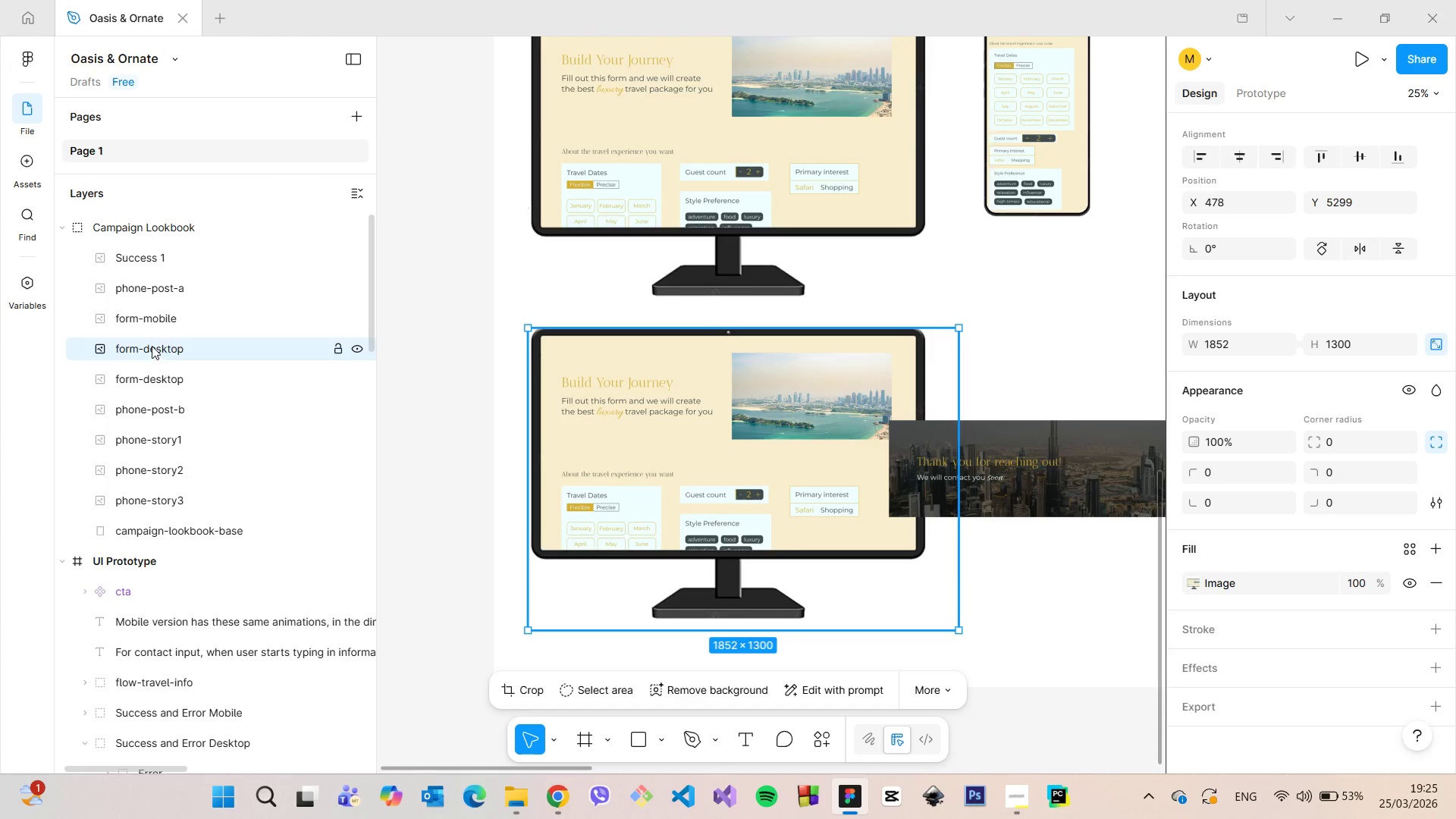 
double_click([152, 346])
 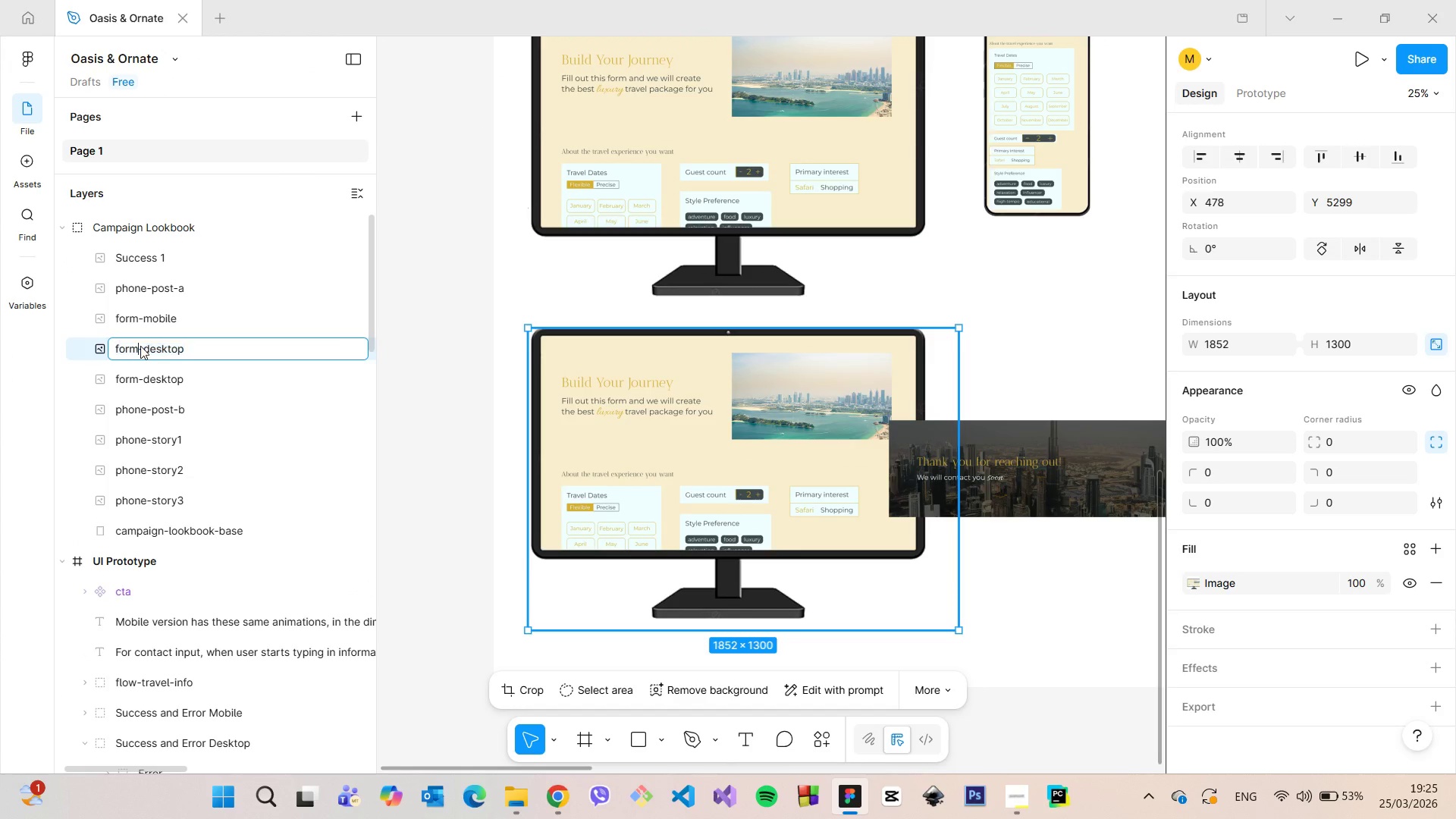 
triple_click([140, 346])
 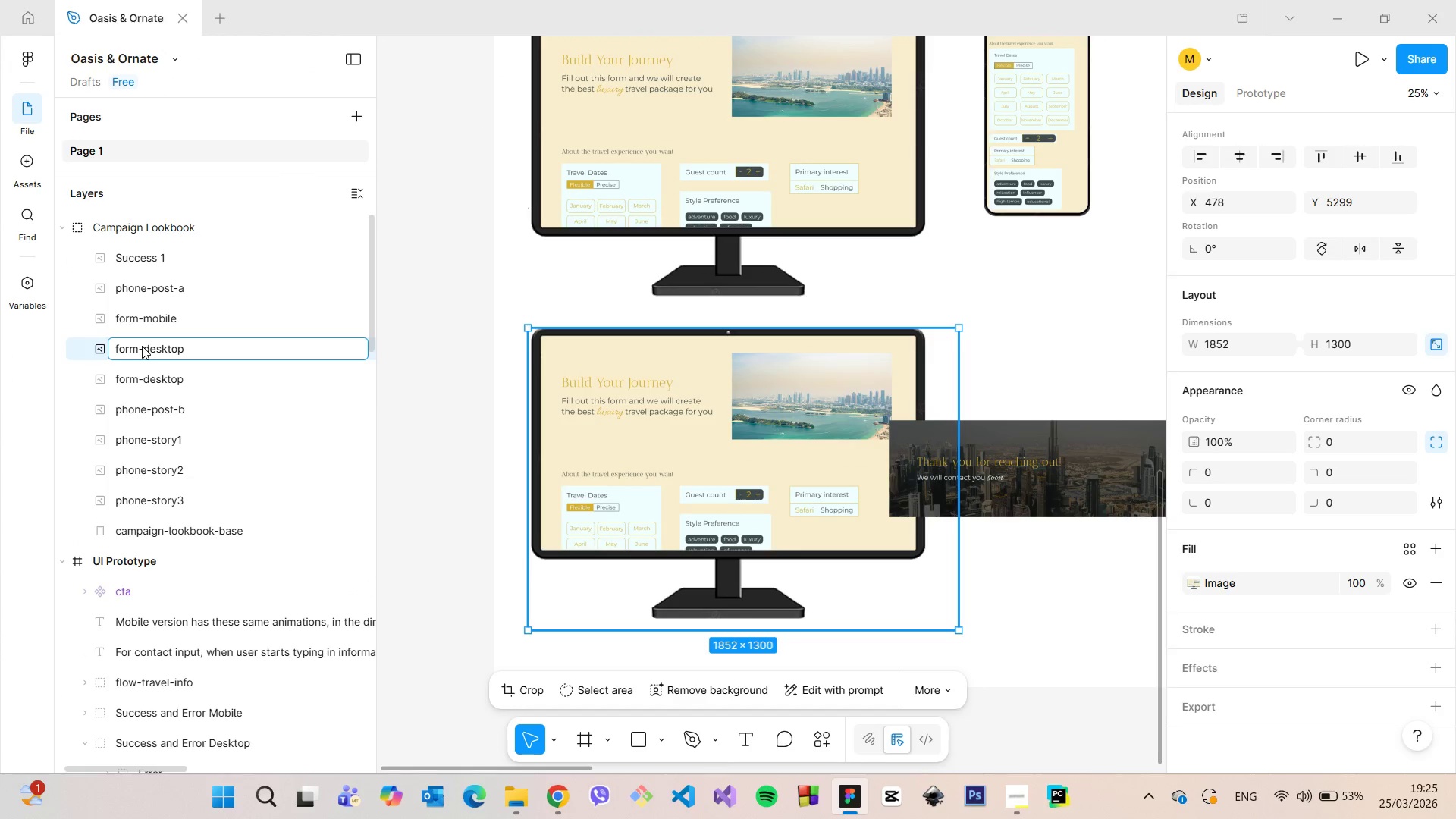 
left_click_drag(start_coordinate=[142, 346], to_coordinate=[111, 342])
 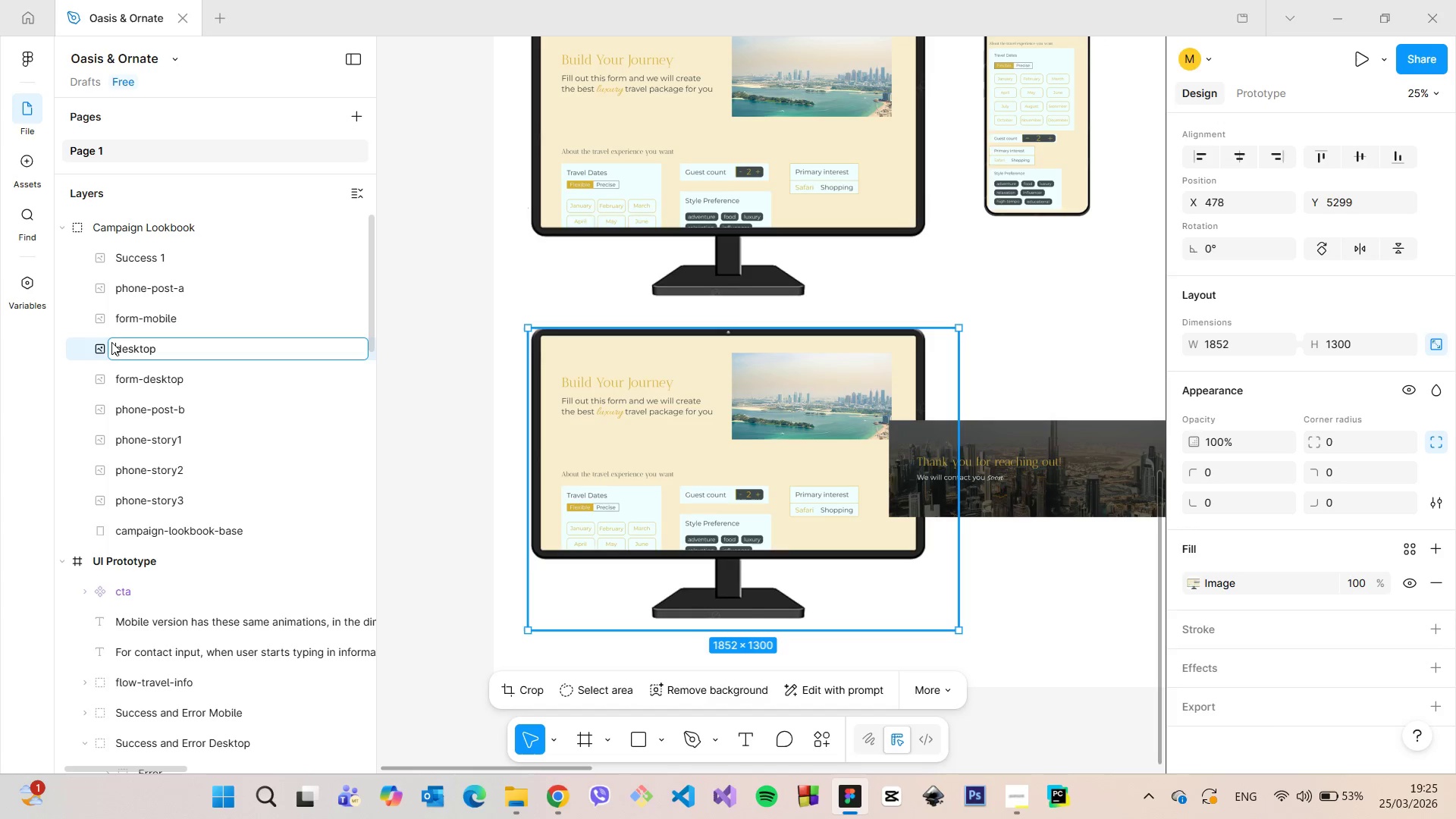 
key(Backspace)
 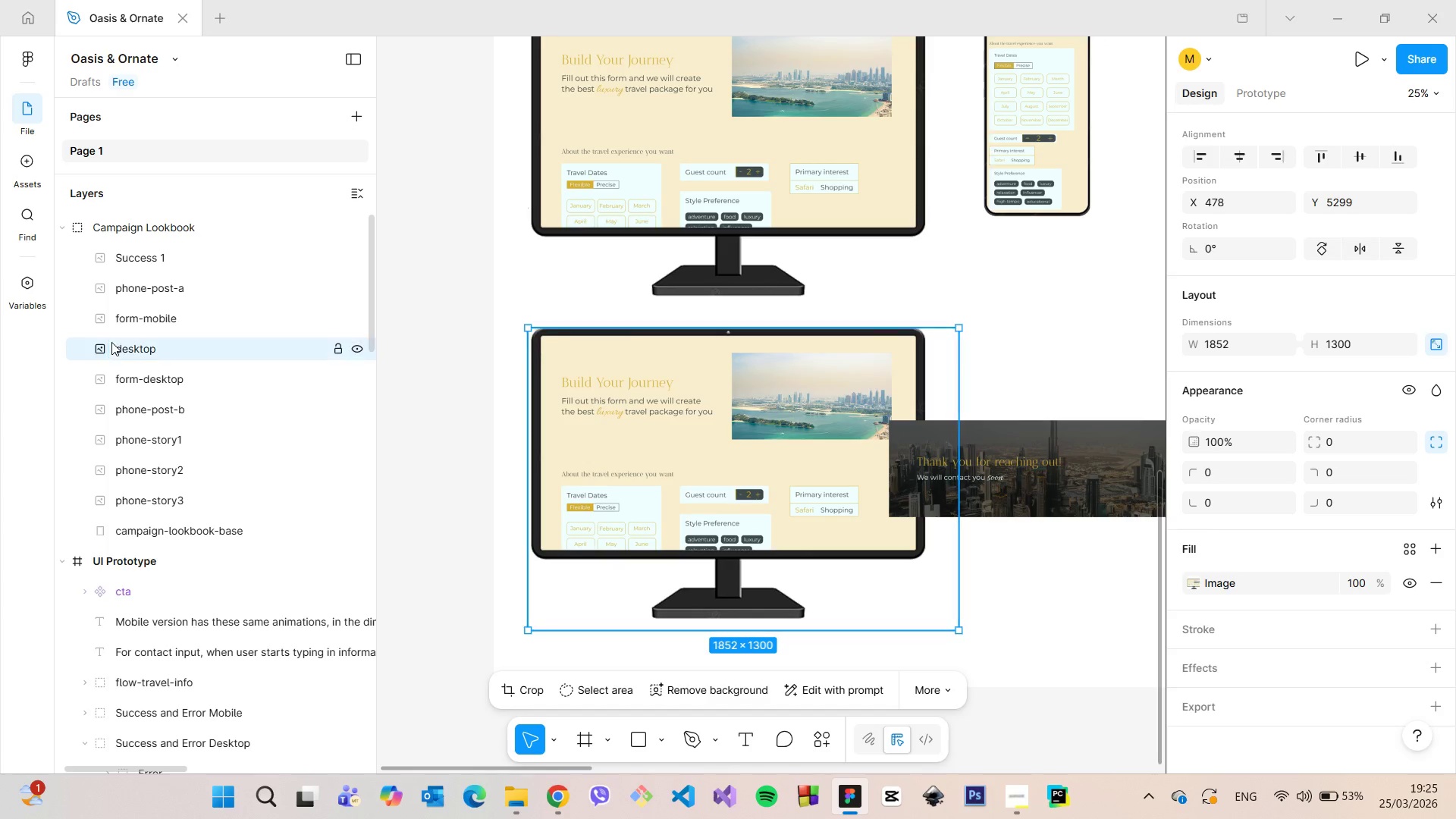 
key(Enter)
 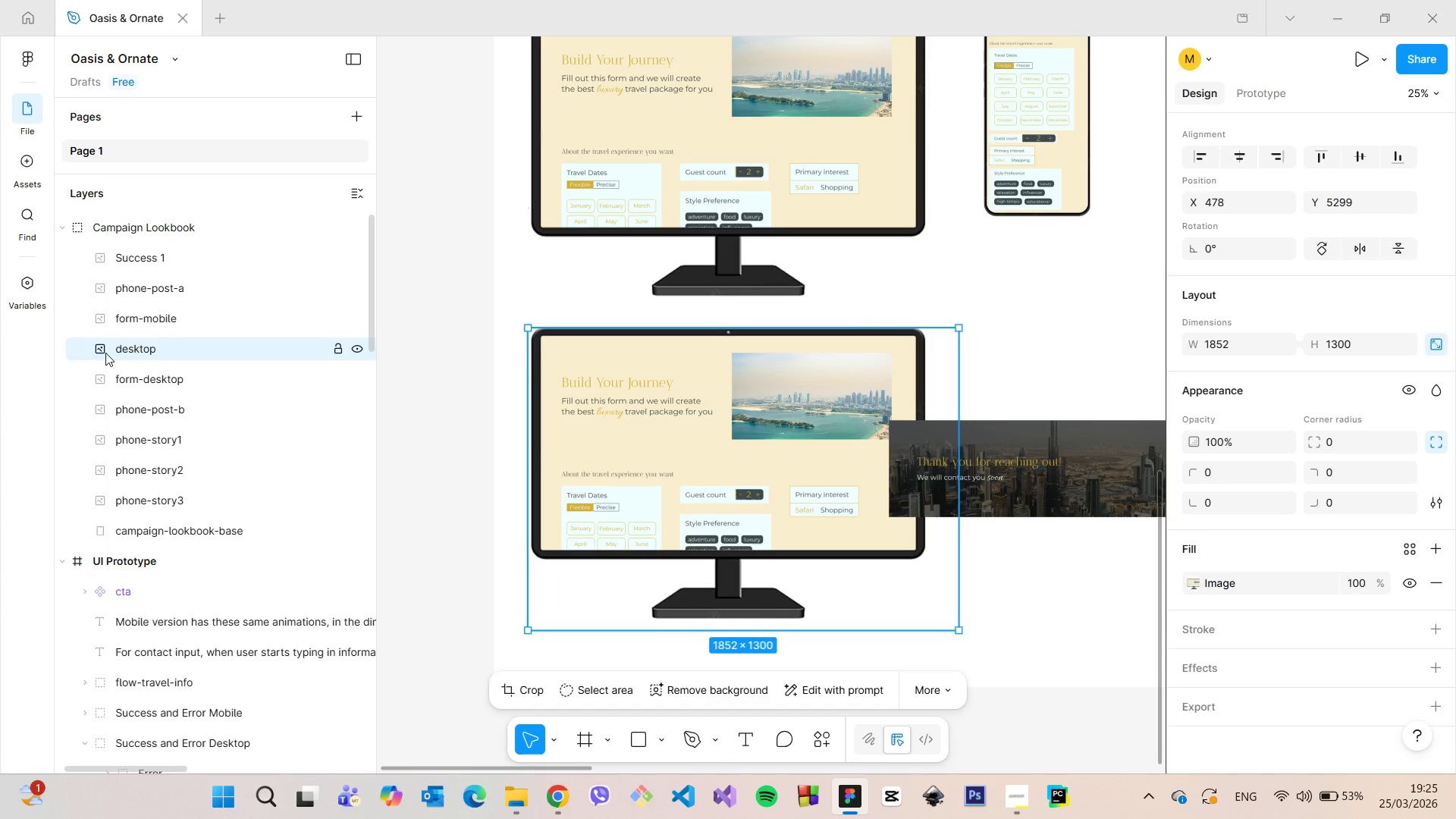 
left_click_drag(start_coordinate=[111, 354], to_coordinate=[124, 279])
 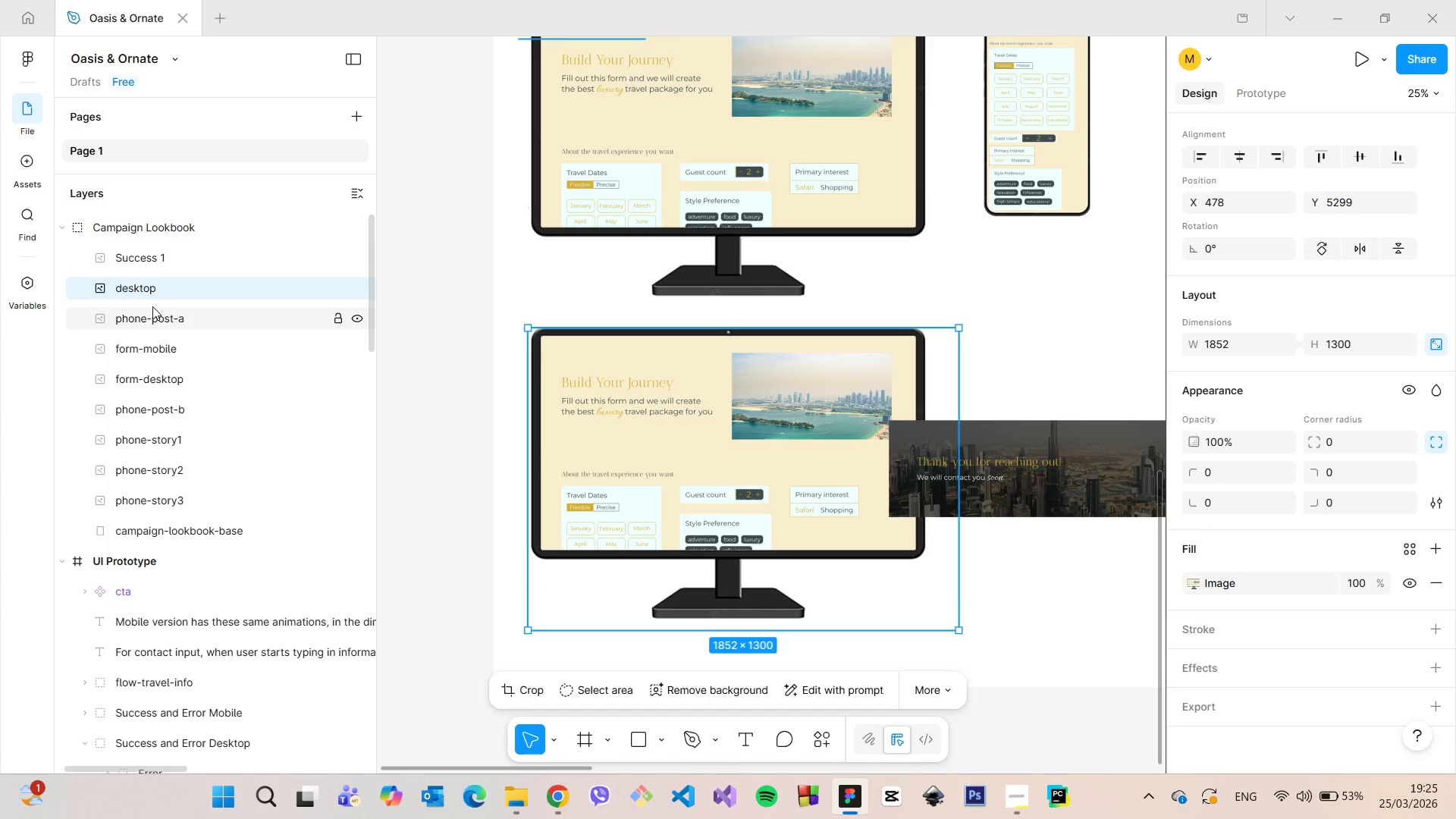 
left_click([152, 306])
 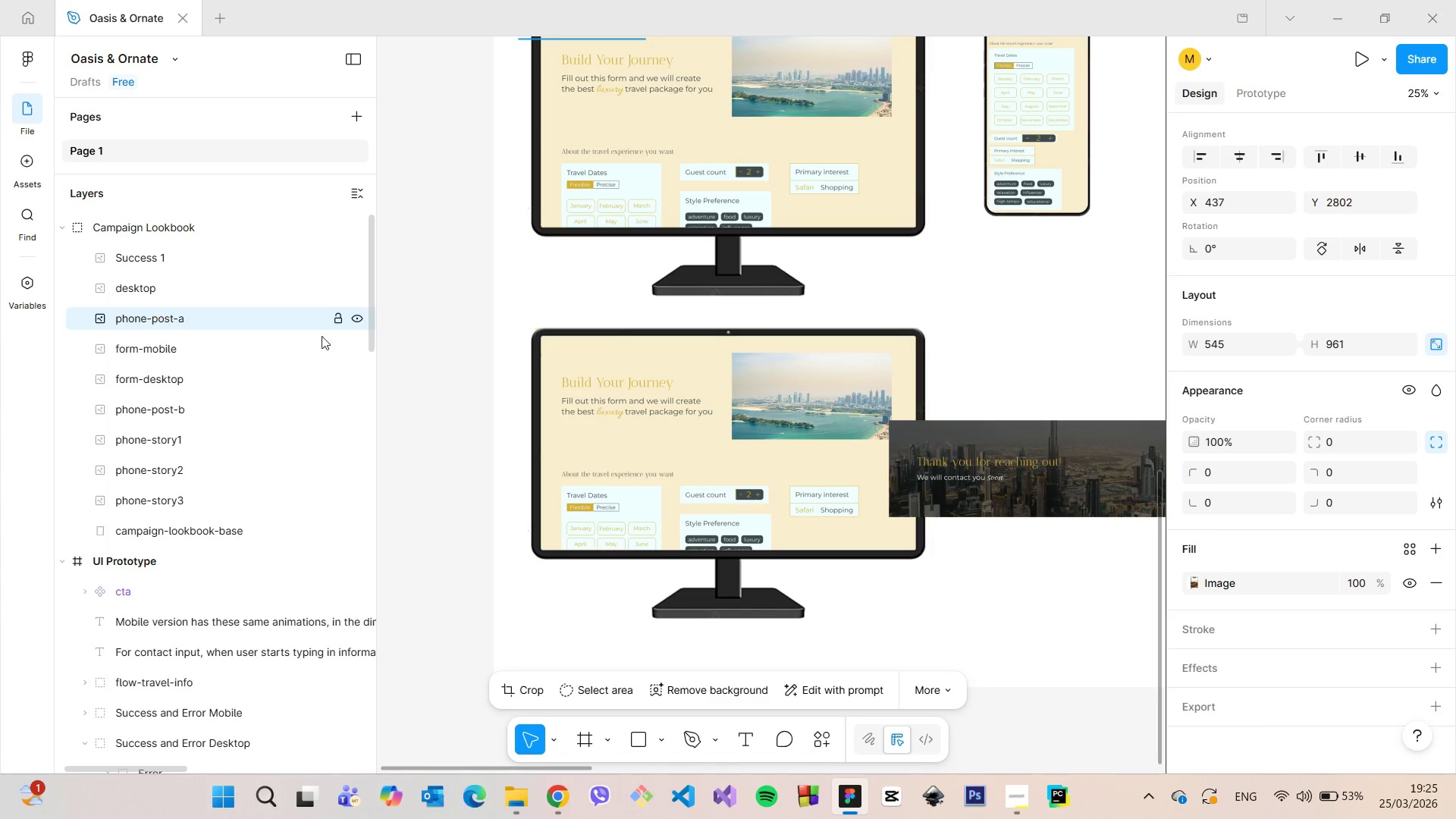 
scroll: coordinate [610, 337], scroll_direction: down, amount: 1.0
 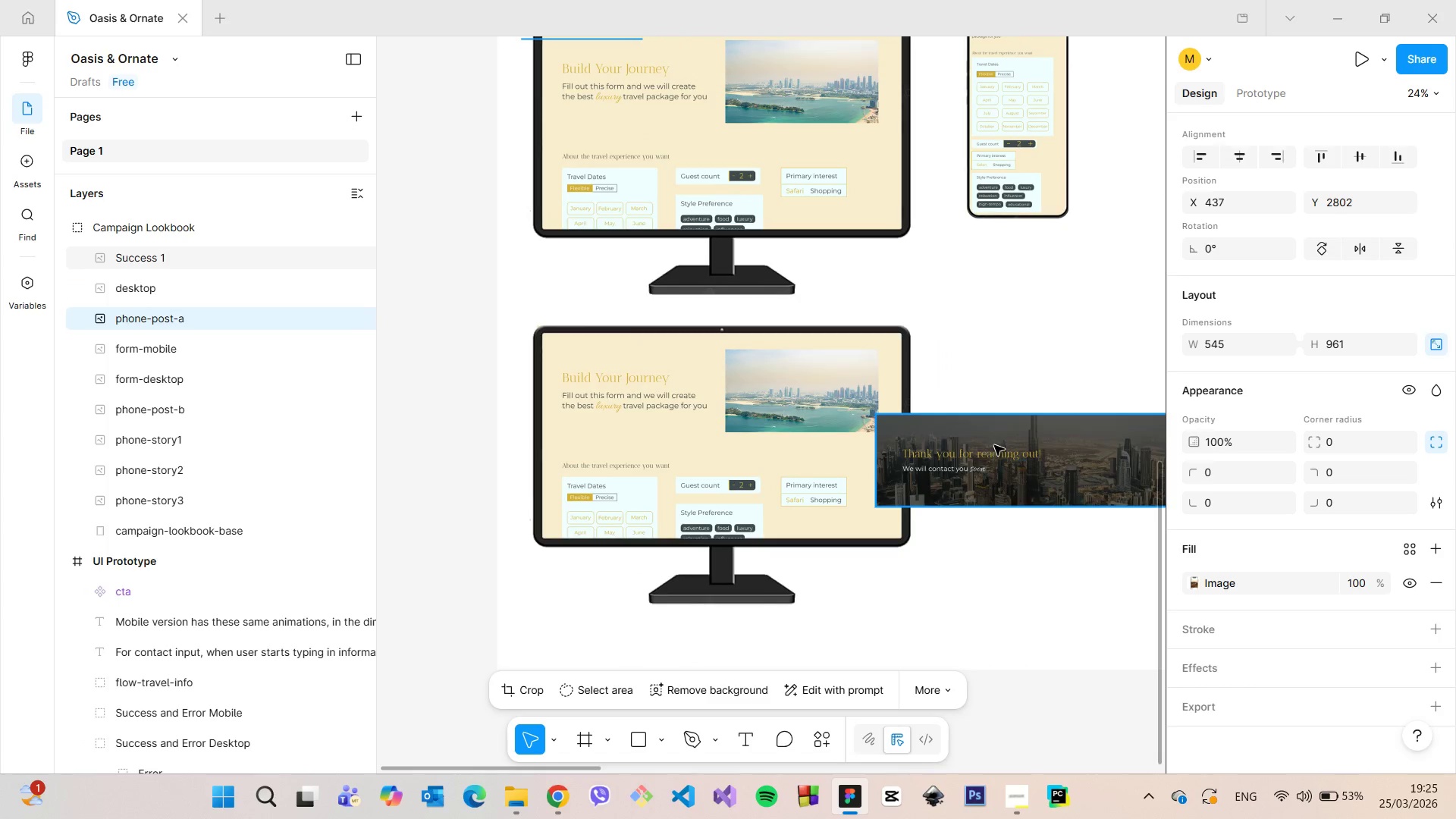 
left_click([994, 445])
 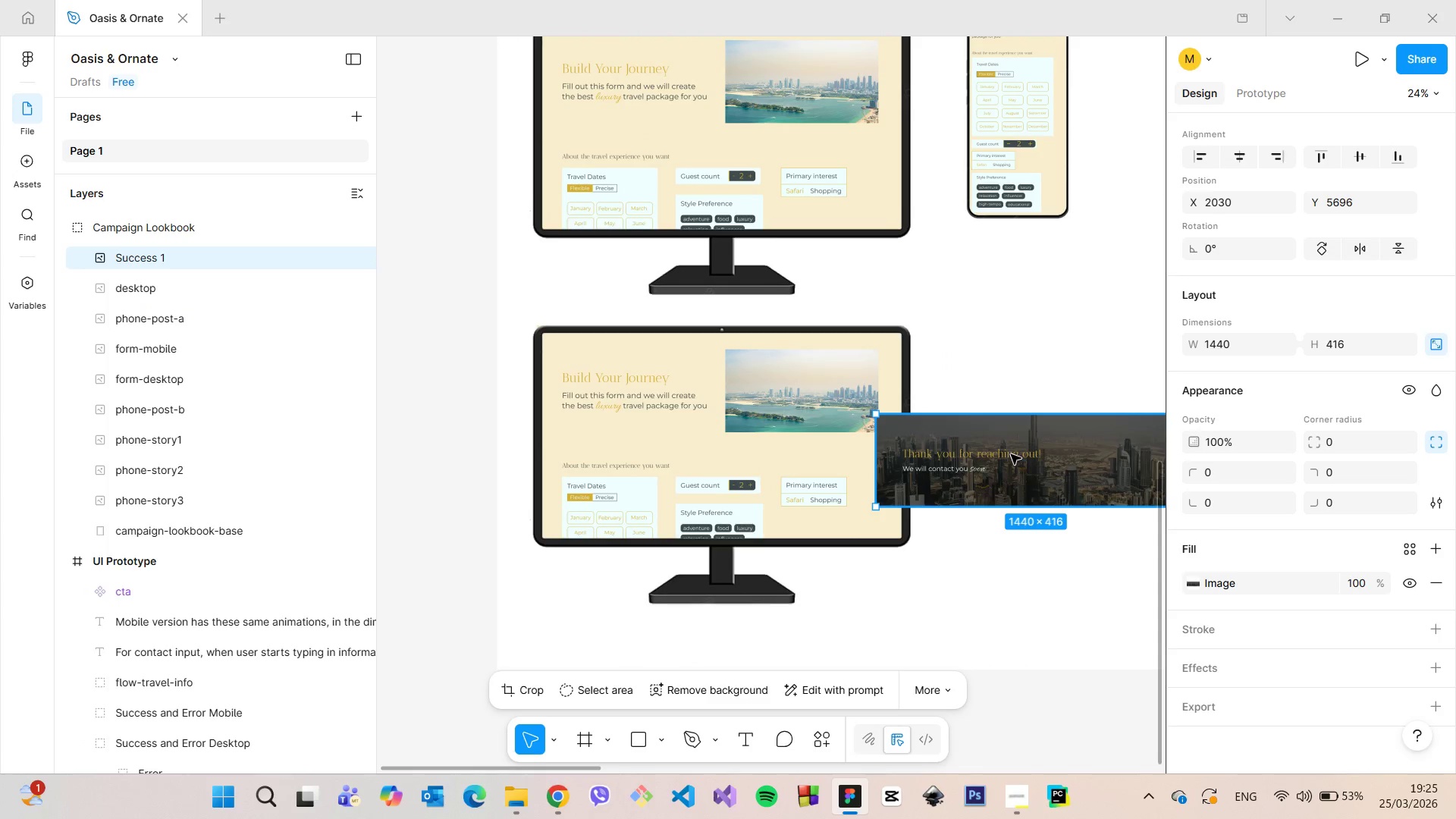 
left_click_drag(start_coordinate=[1009, 455], to_coordinate=[677, 375])
 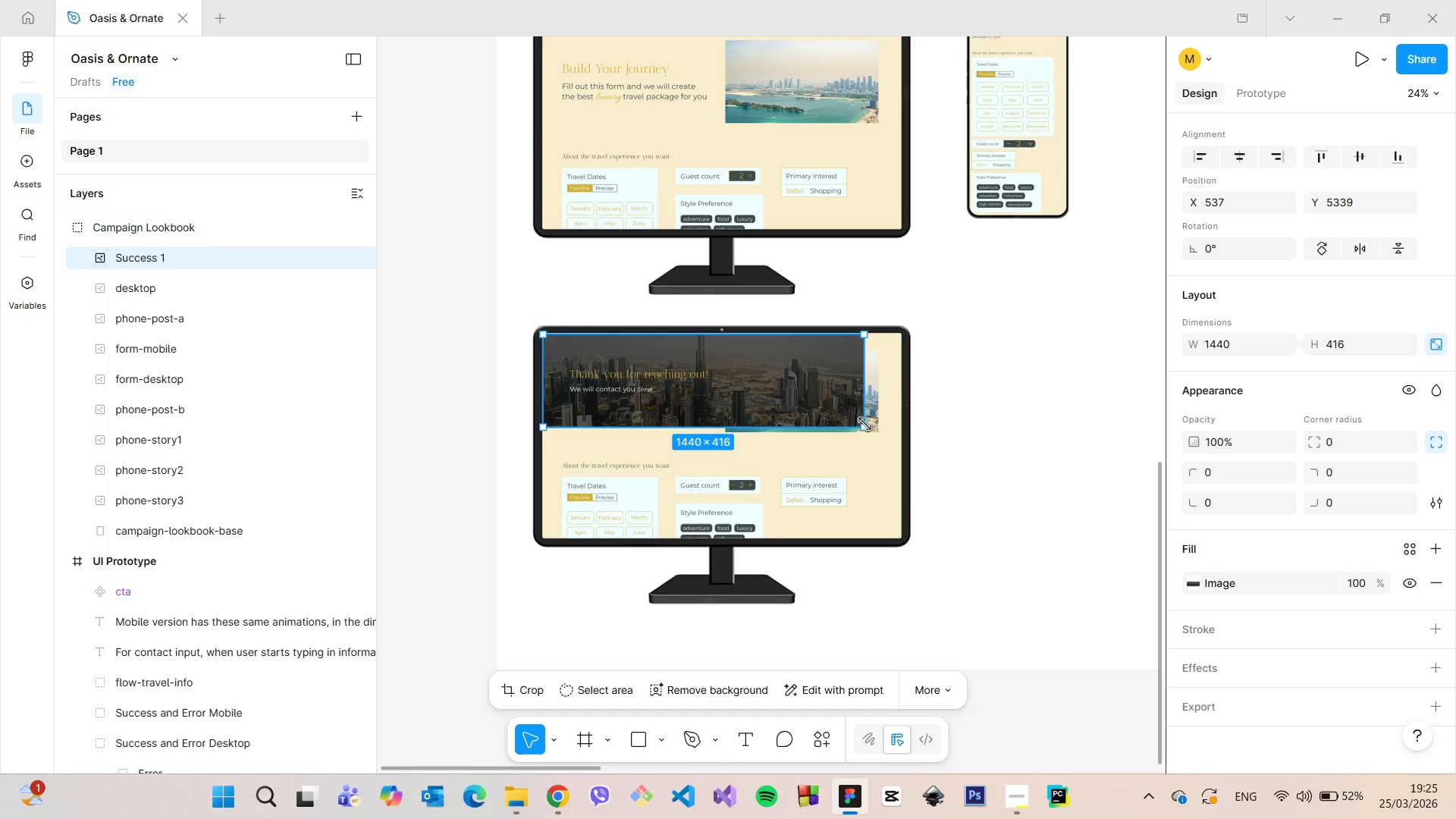 
left_click_drag(start_coordinate=[864, 424], to_coordinate=[884, 438])
 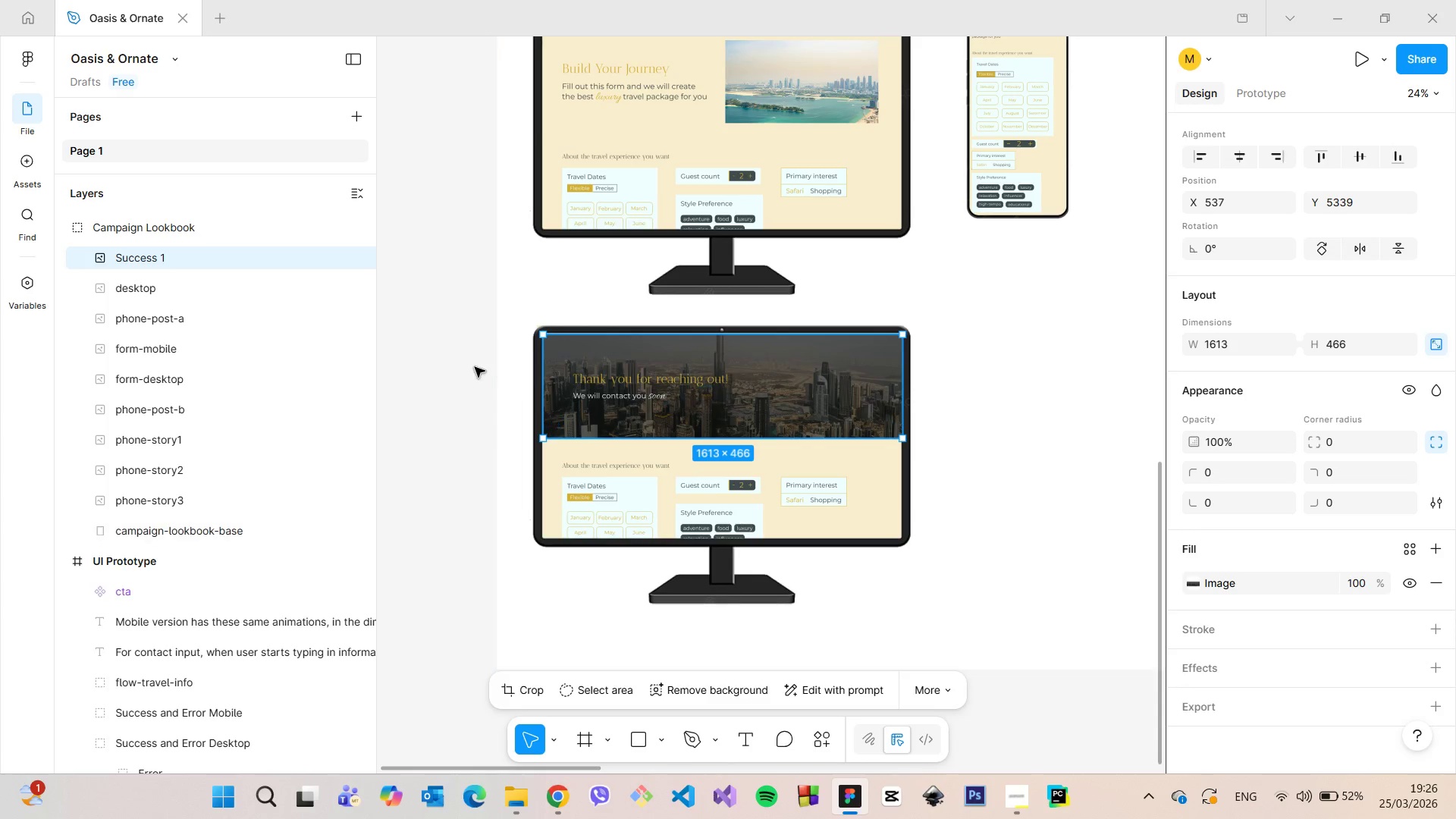 
left_click([471, 367])
 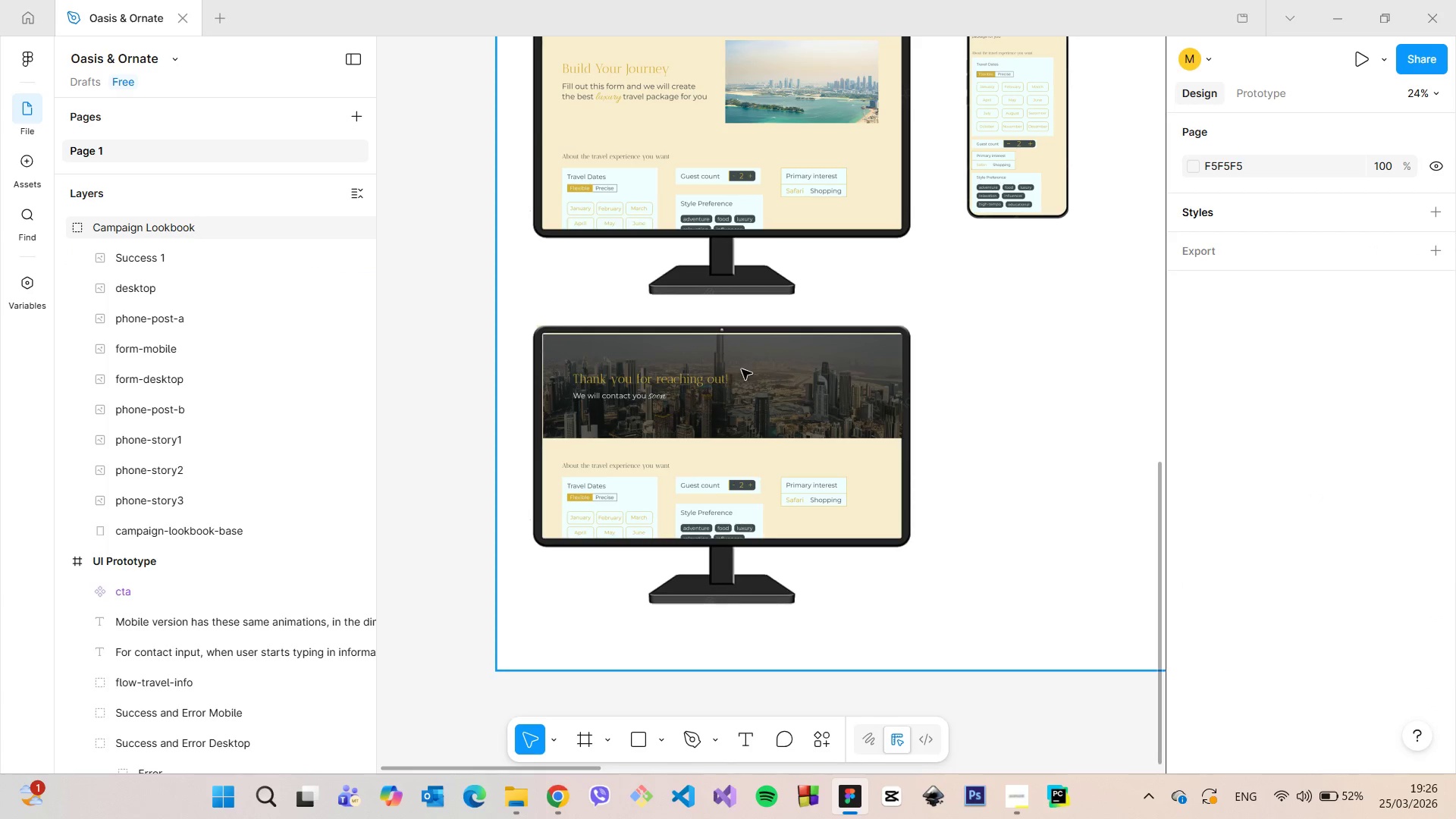 
left_click([739, 371])
 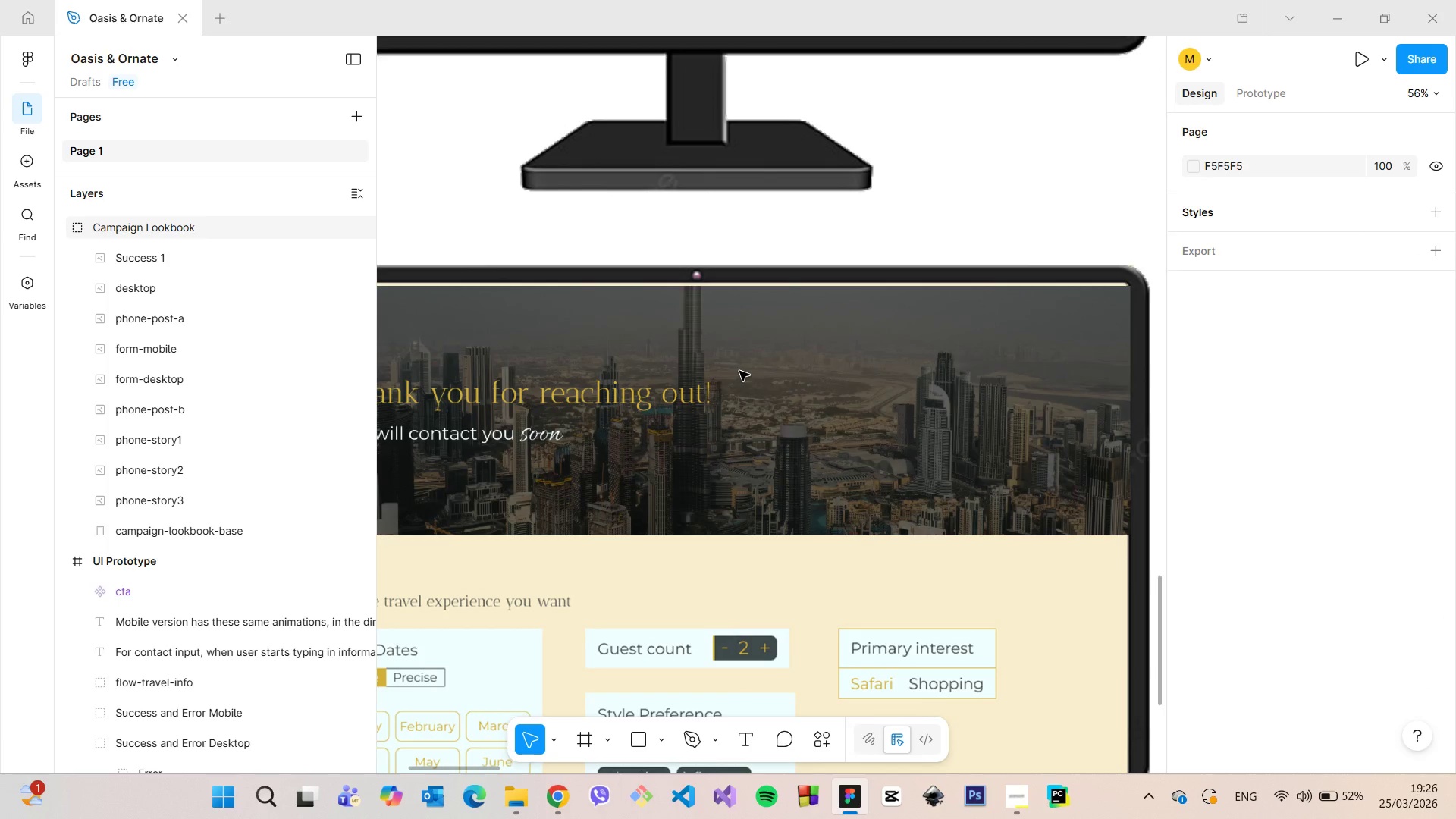 
scroll: coordinate [742, 369], scroll_direction: up, amount: 7.0
 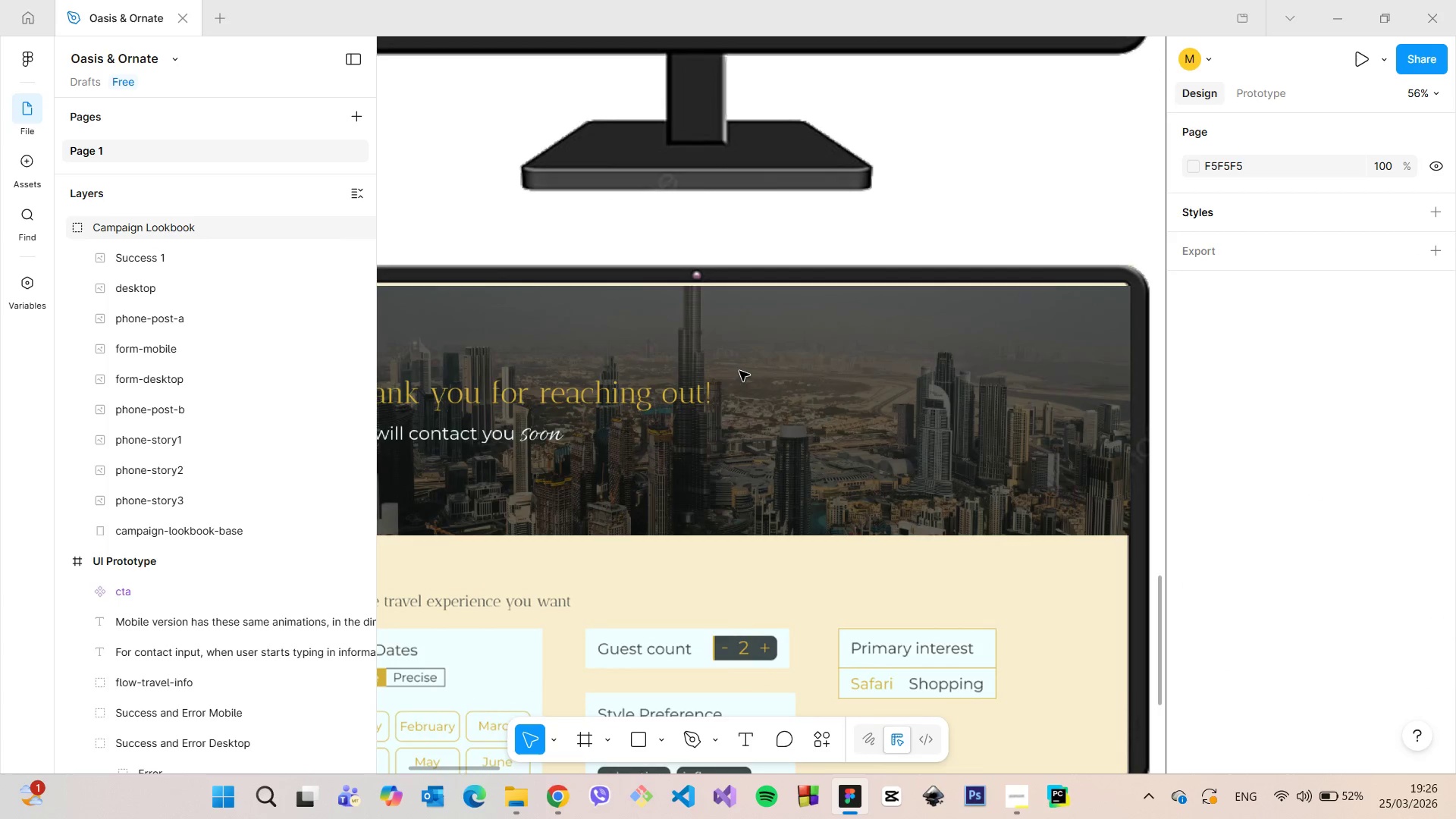 
double_click([739, 371])
 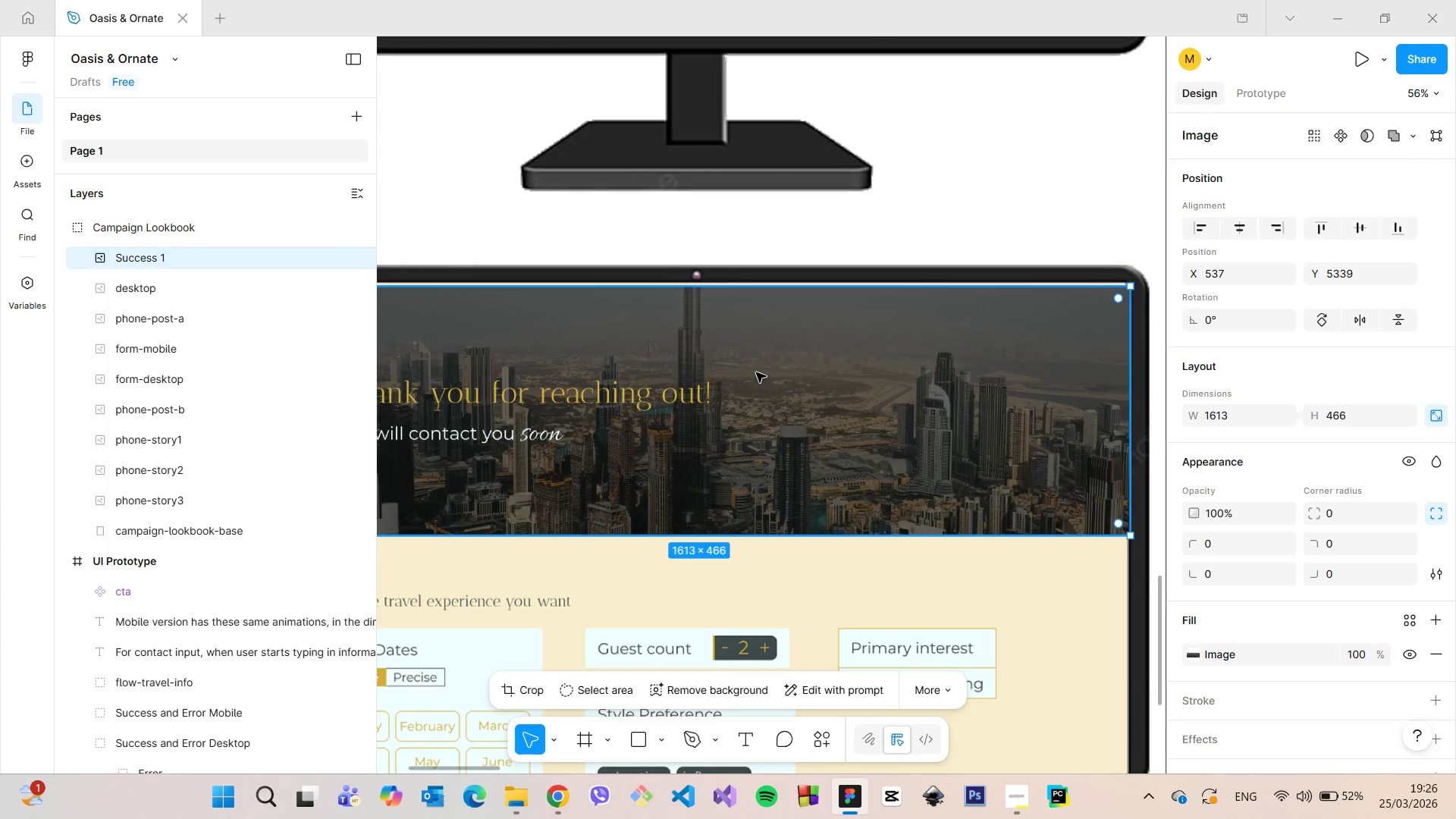 
left_click_drag(start_coordinate=[766, 370], to_coordinate=[764, 364])
 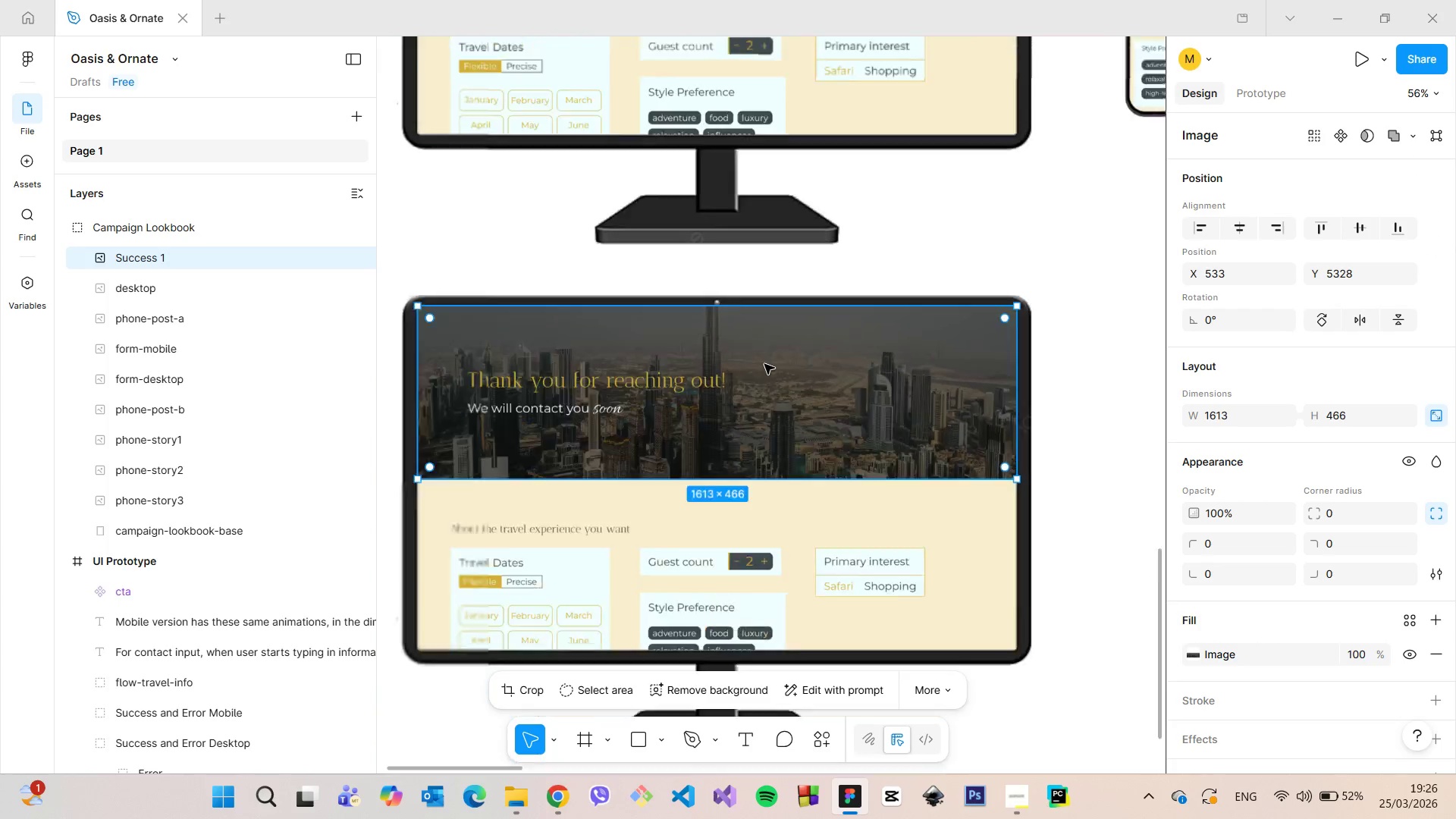 
scroll: coordinate [764, 364], scroll_direction: down, amount: 5.0
 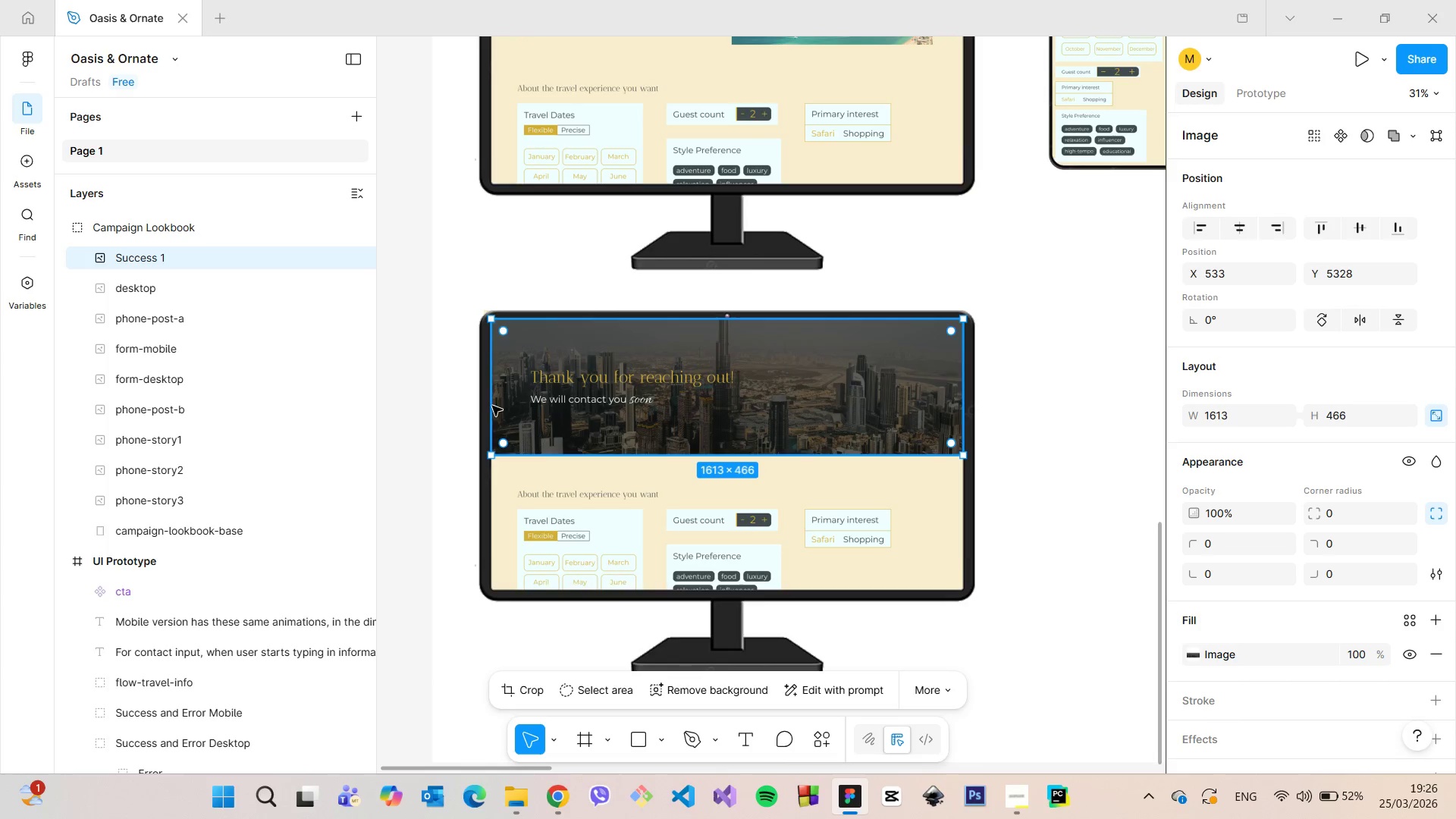 
left_click([455, 406])
 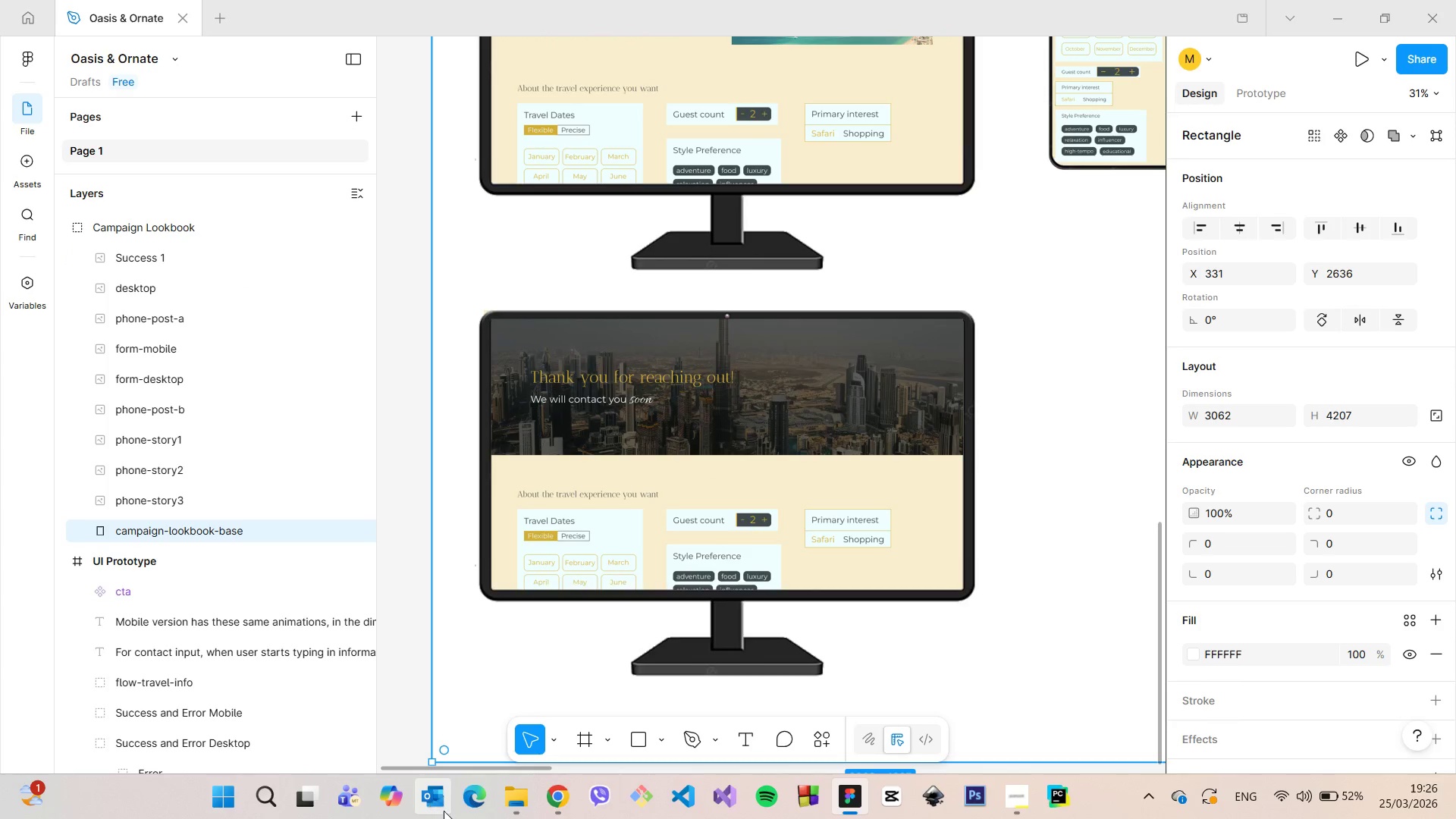 
wait(5.28)
 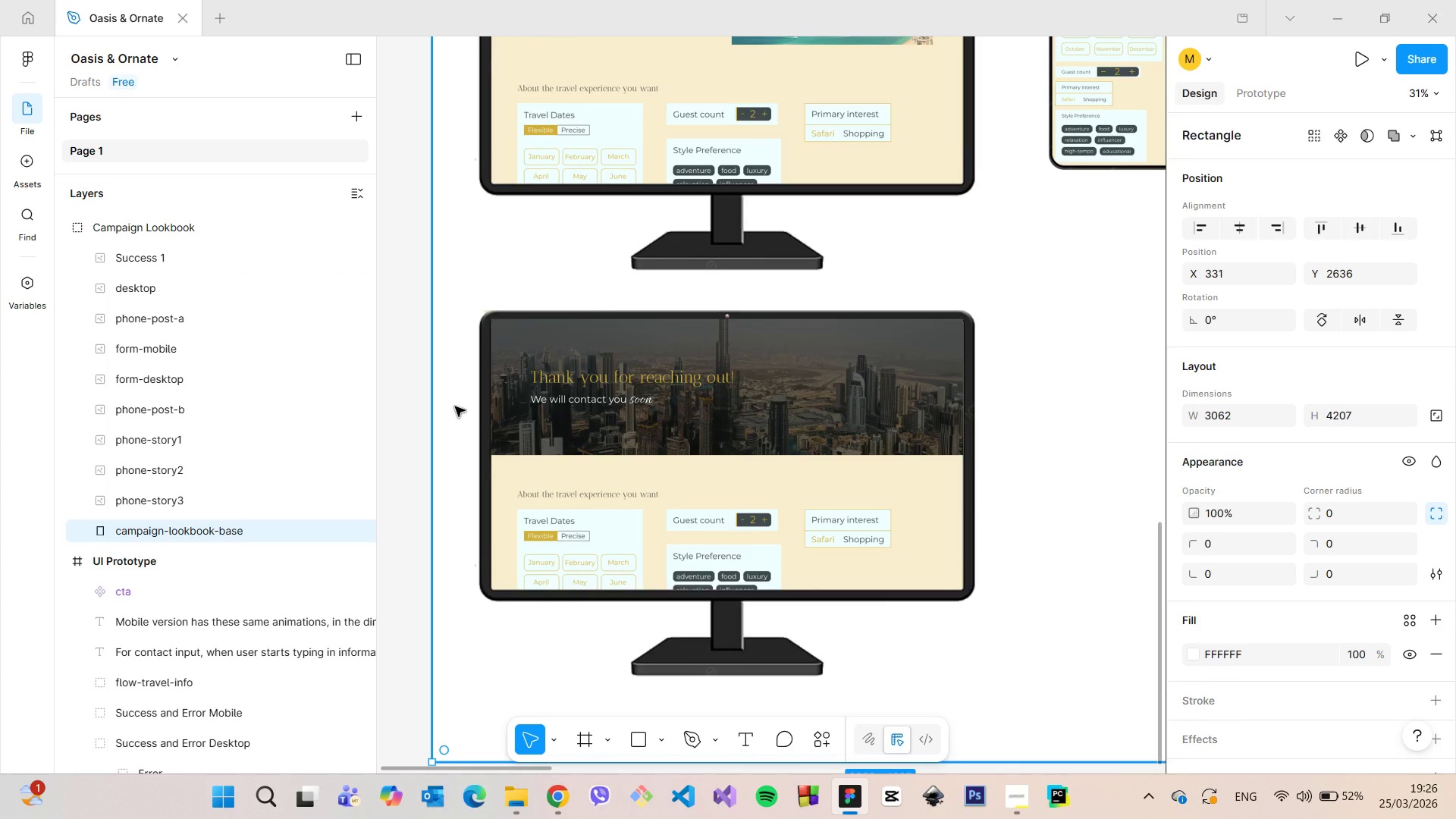 
left_click([661, 736])
 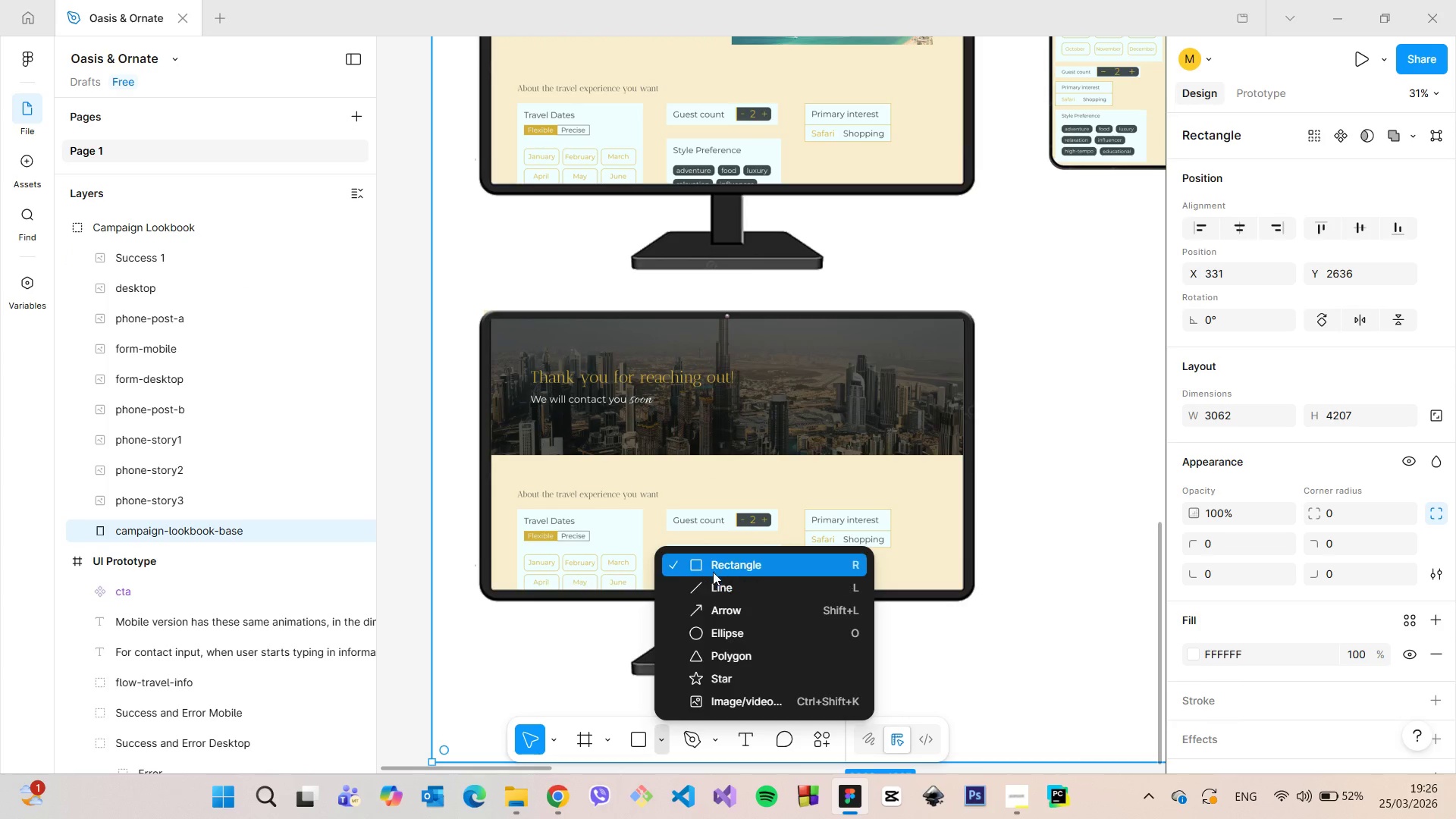 
left_click([713, 568])
 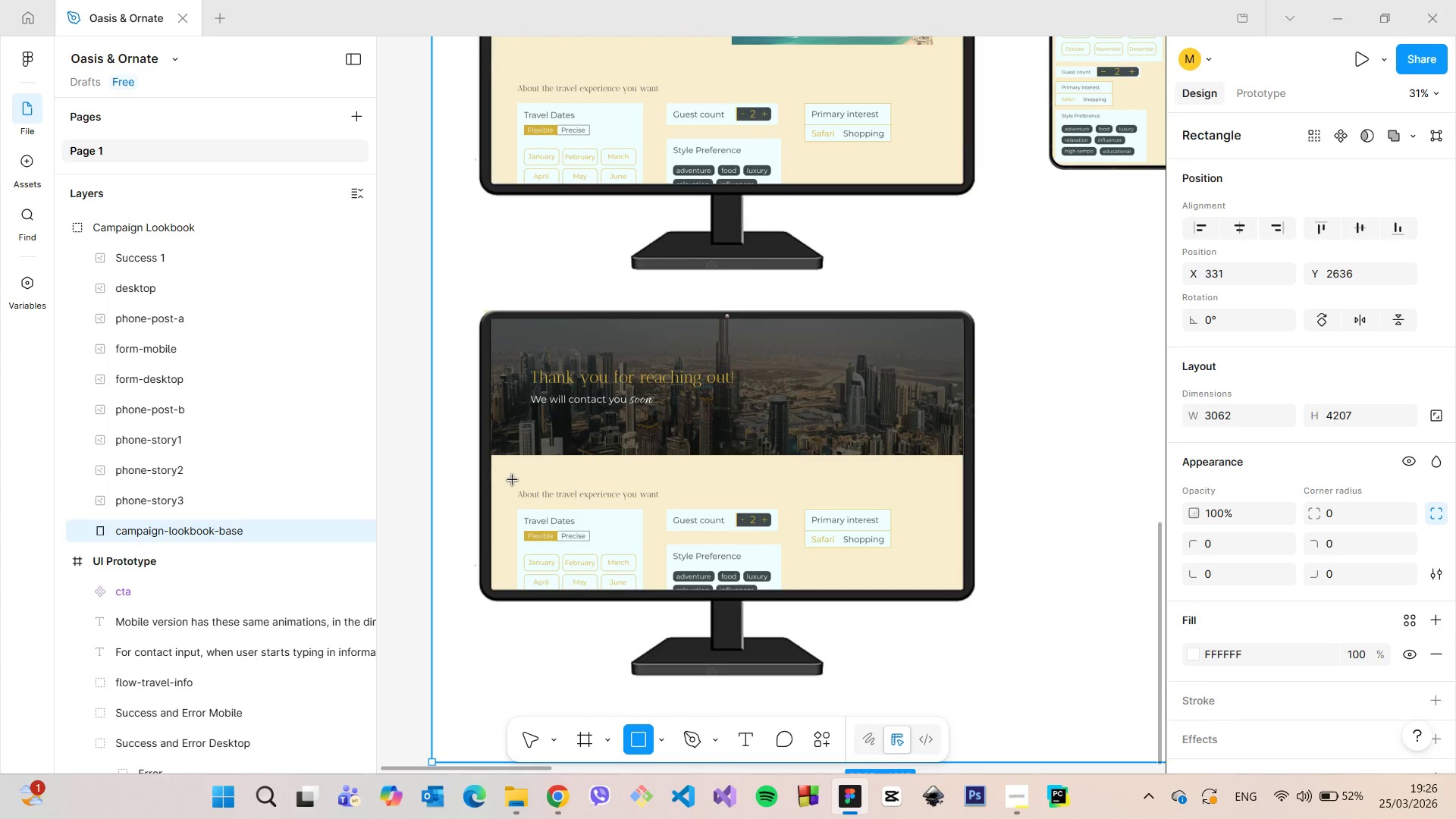 
left_click_drag(start_coordinate=[513, 480], to_coordinate=[896, 588])
 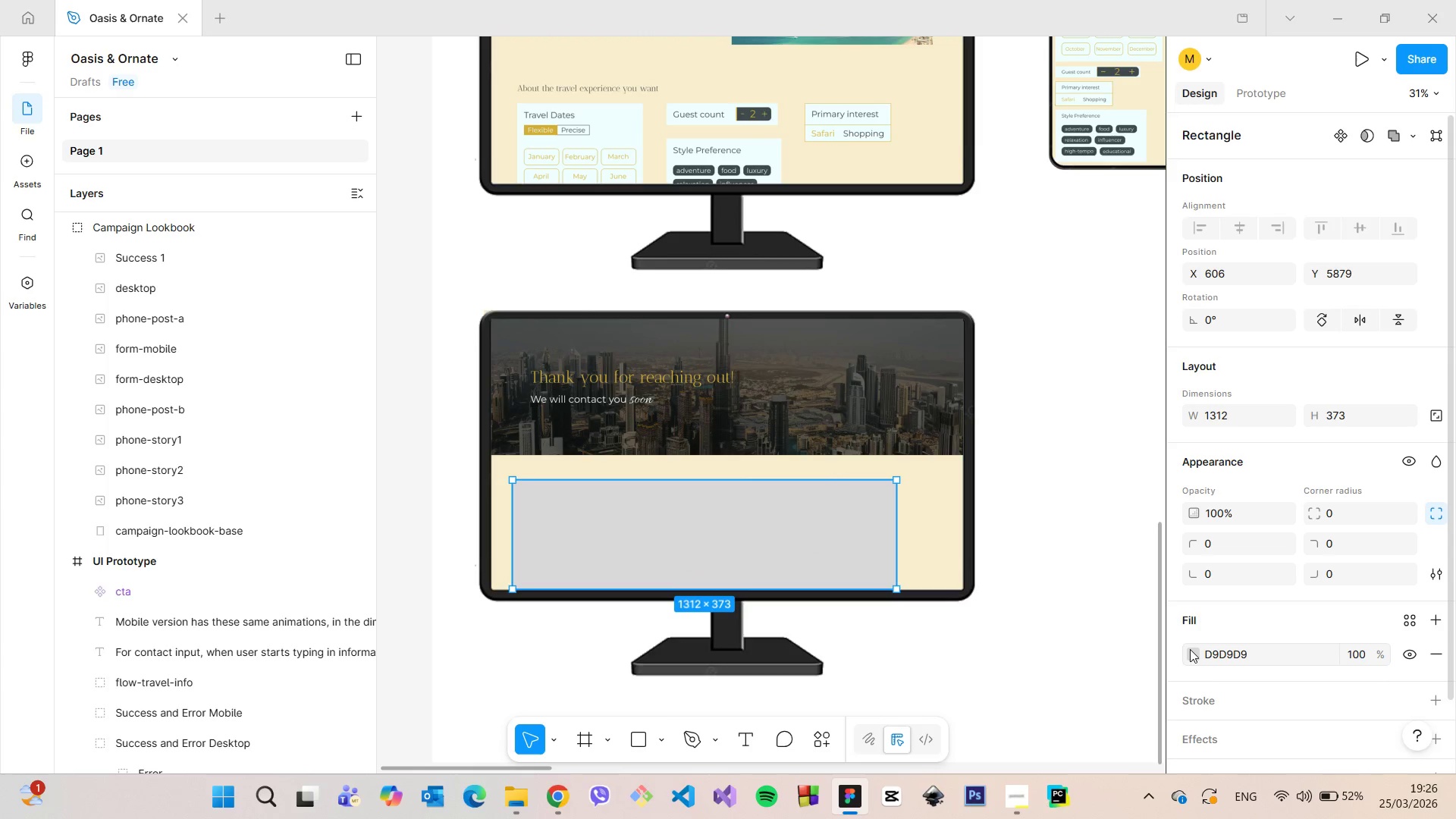 
left_click([1190, 649])
 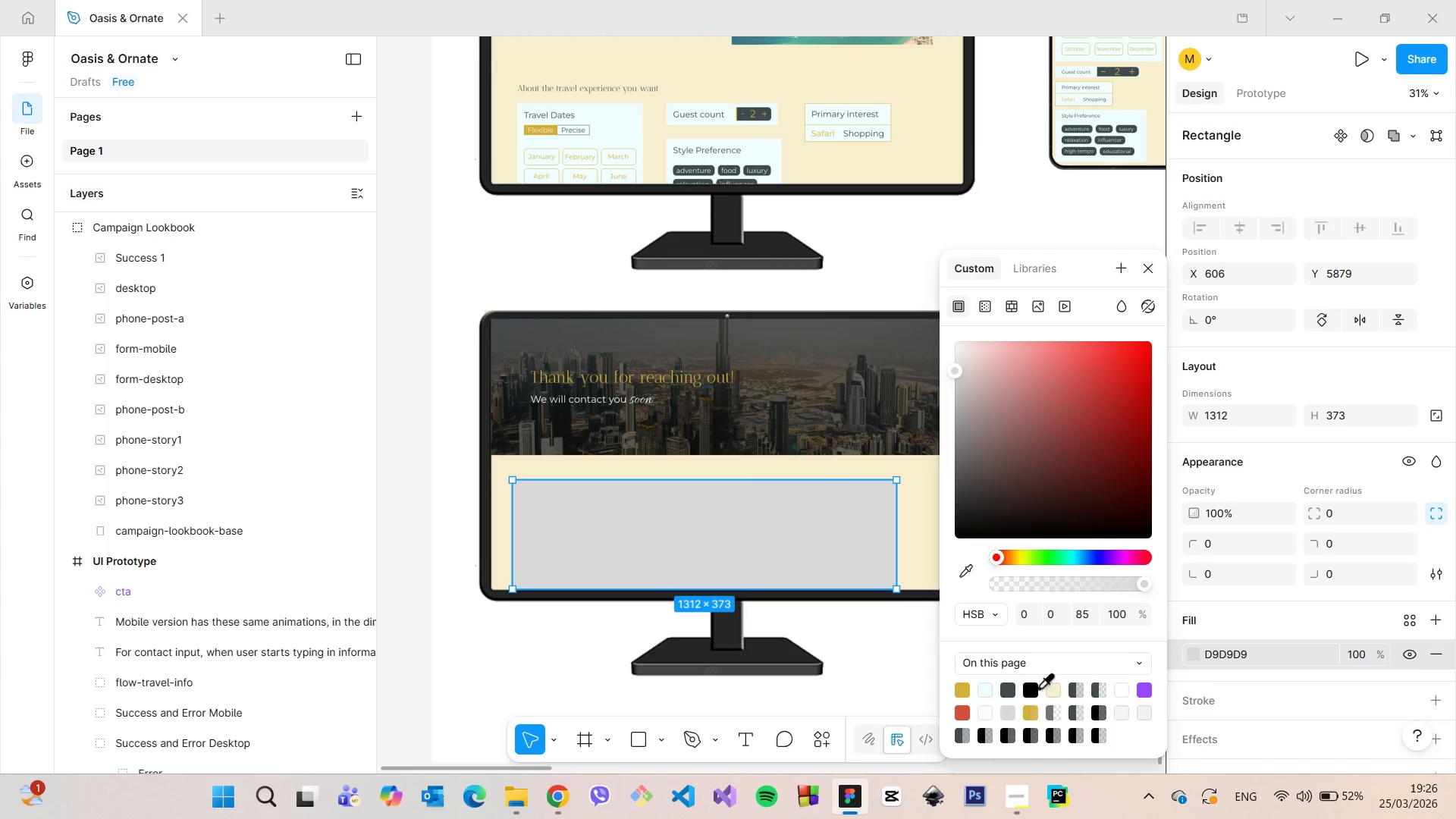 
left_click([1053, 690])
 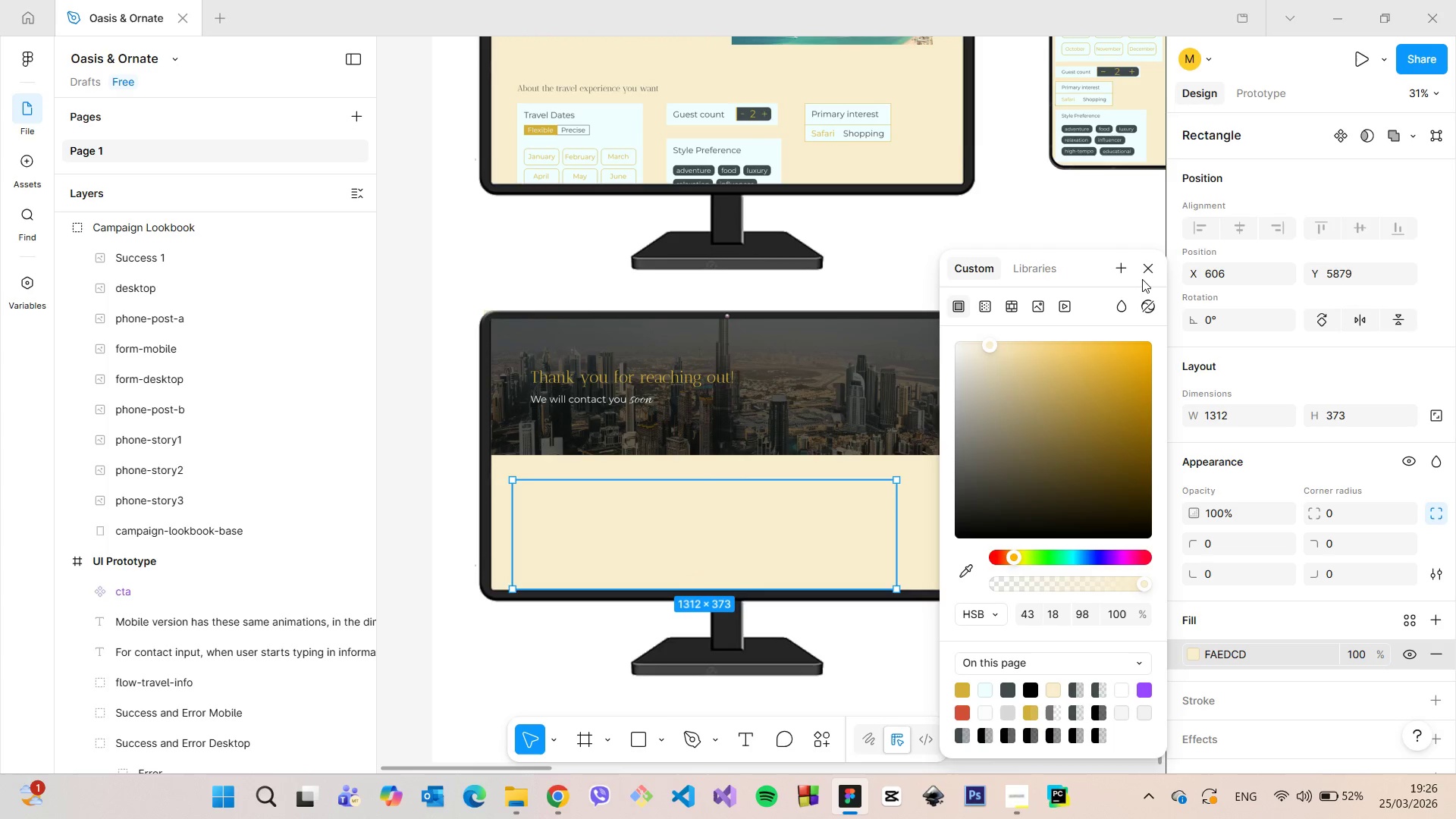 
left_click([1142, 277])
 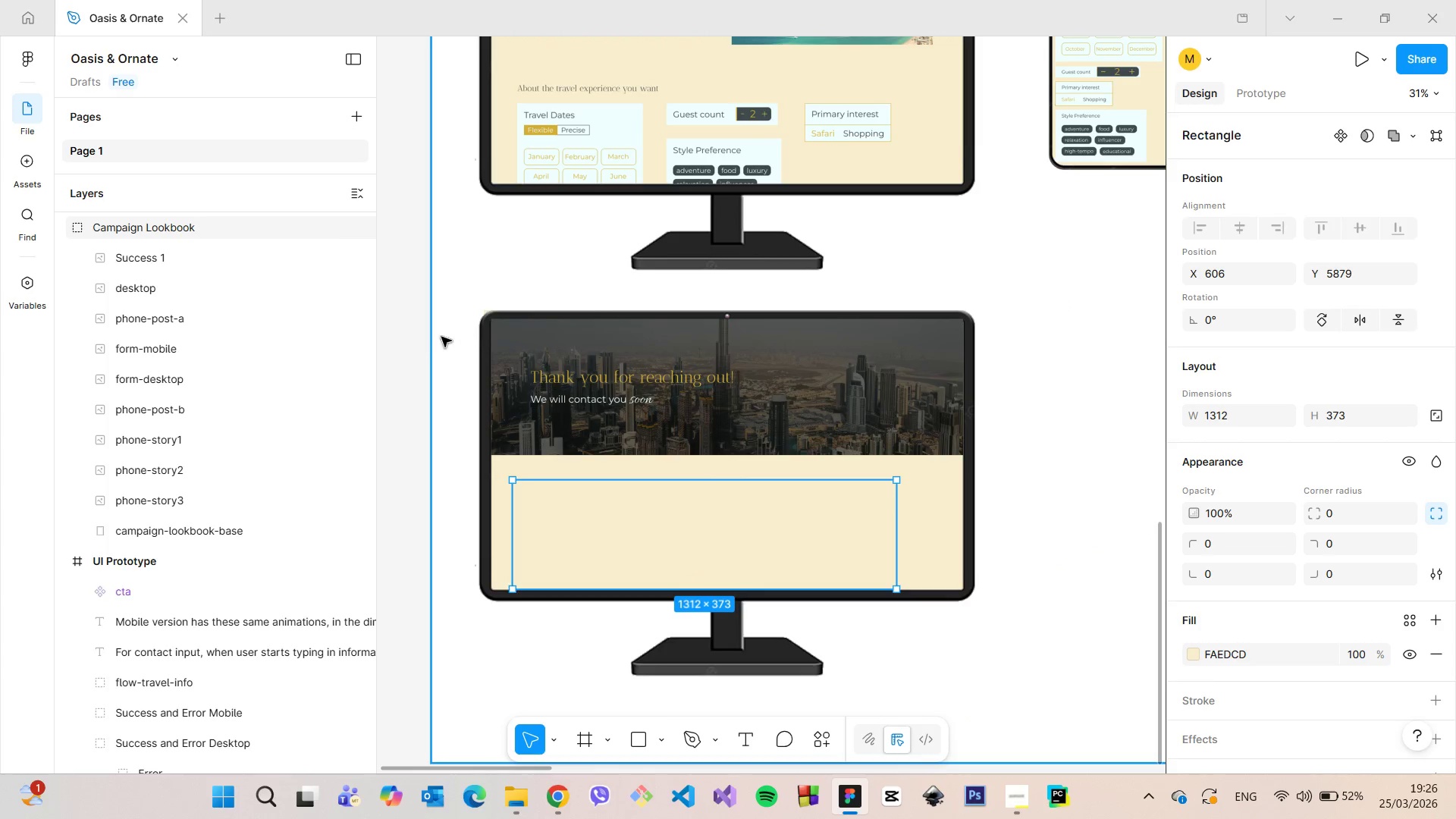 
left_click([420, 343])
 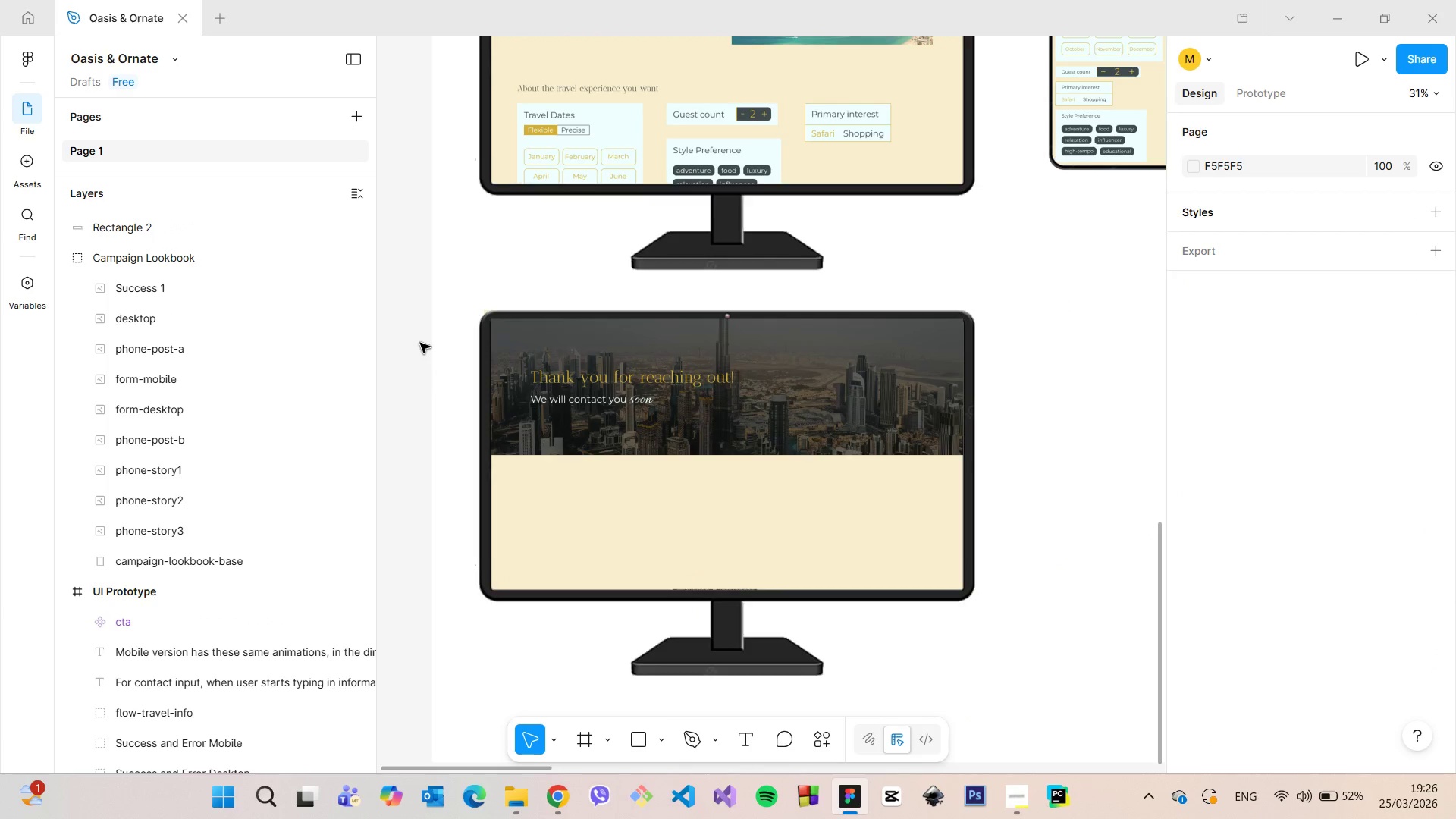 
scroll: coordinate [407, 353], scroll_direction: down, amount: 12.0
 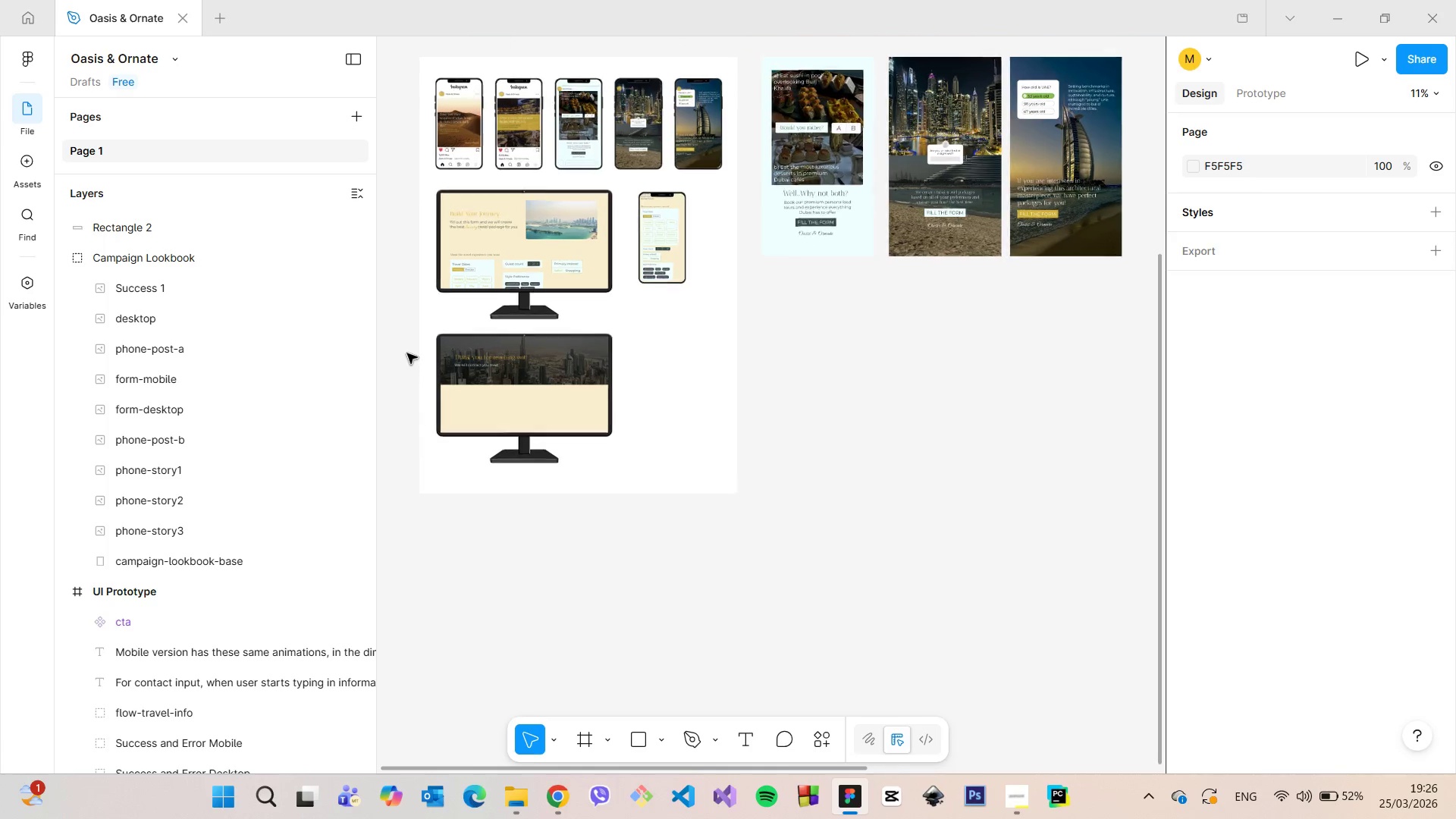 
scroll: coordinate [407, 353], scroll_direction: up, amount: 5.0
 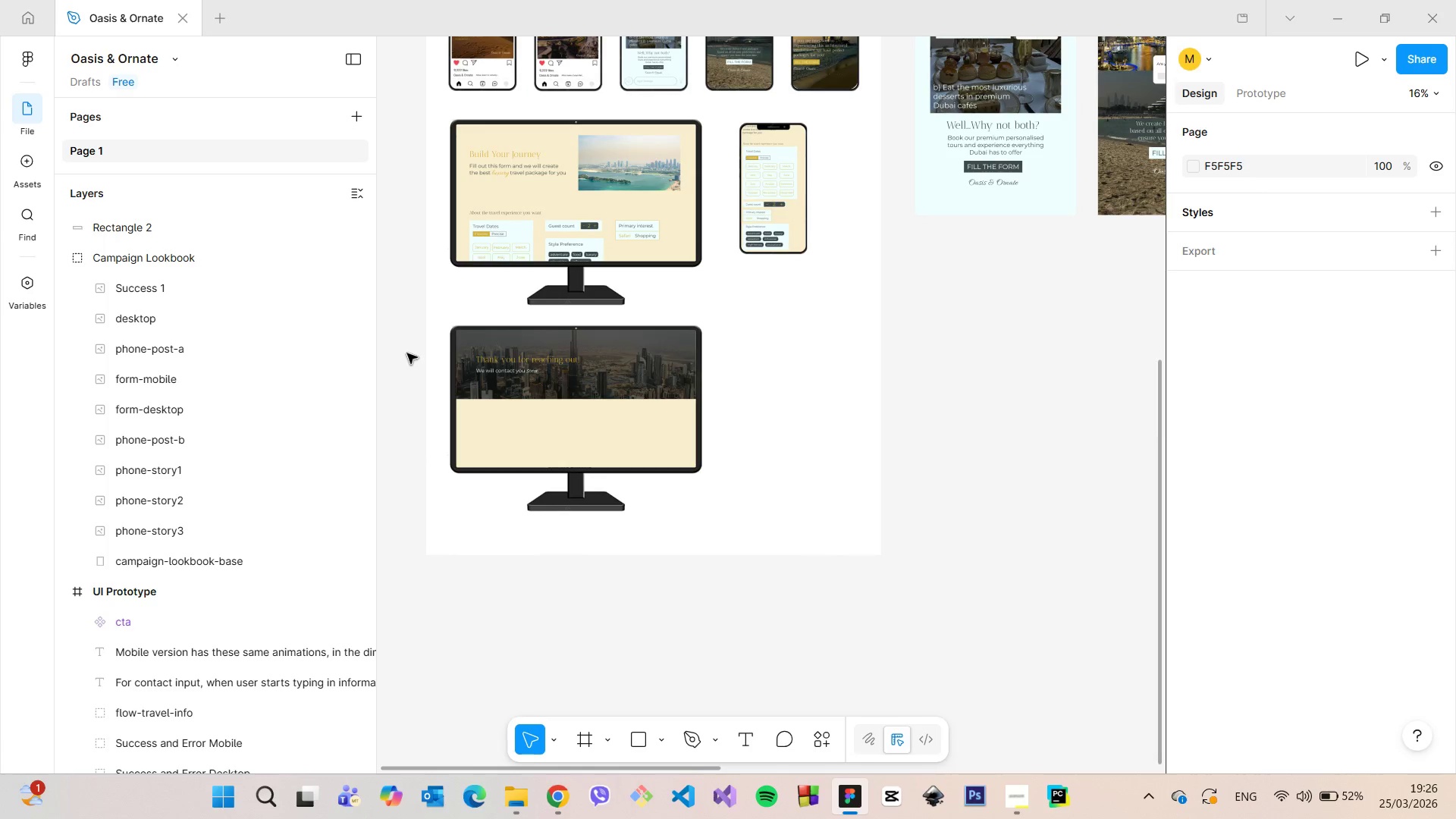 
scroll: coordinate [407, 353], scroll_direction: down, amount: 2.0
 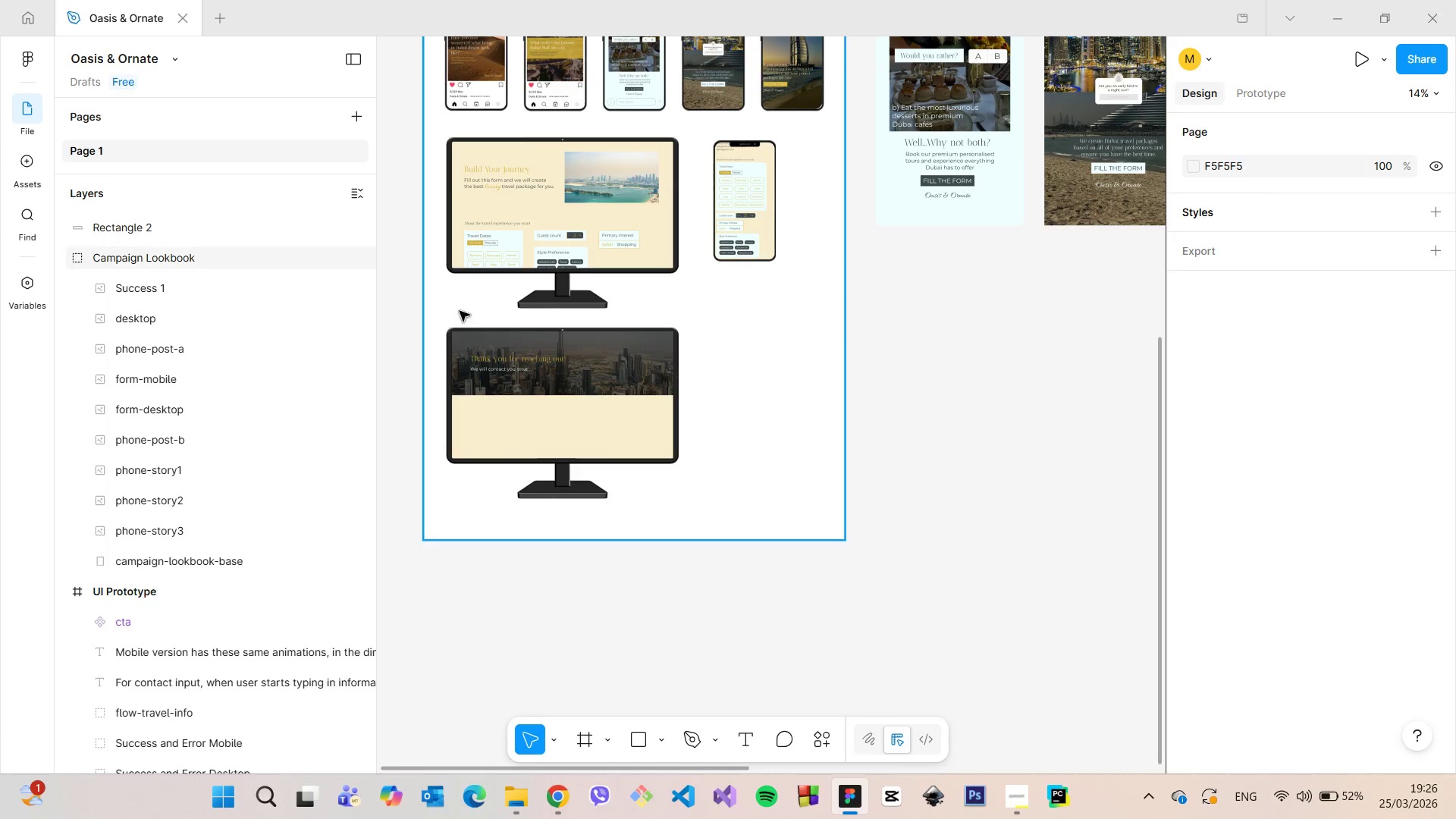 
scroll: coordinate [468, 309], scroll_direction: up, amount: 5.0
 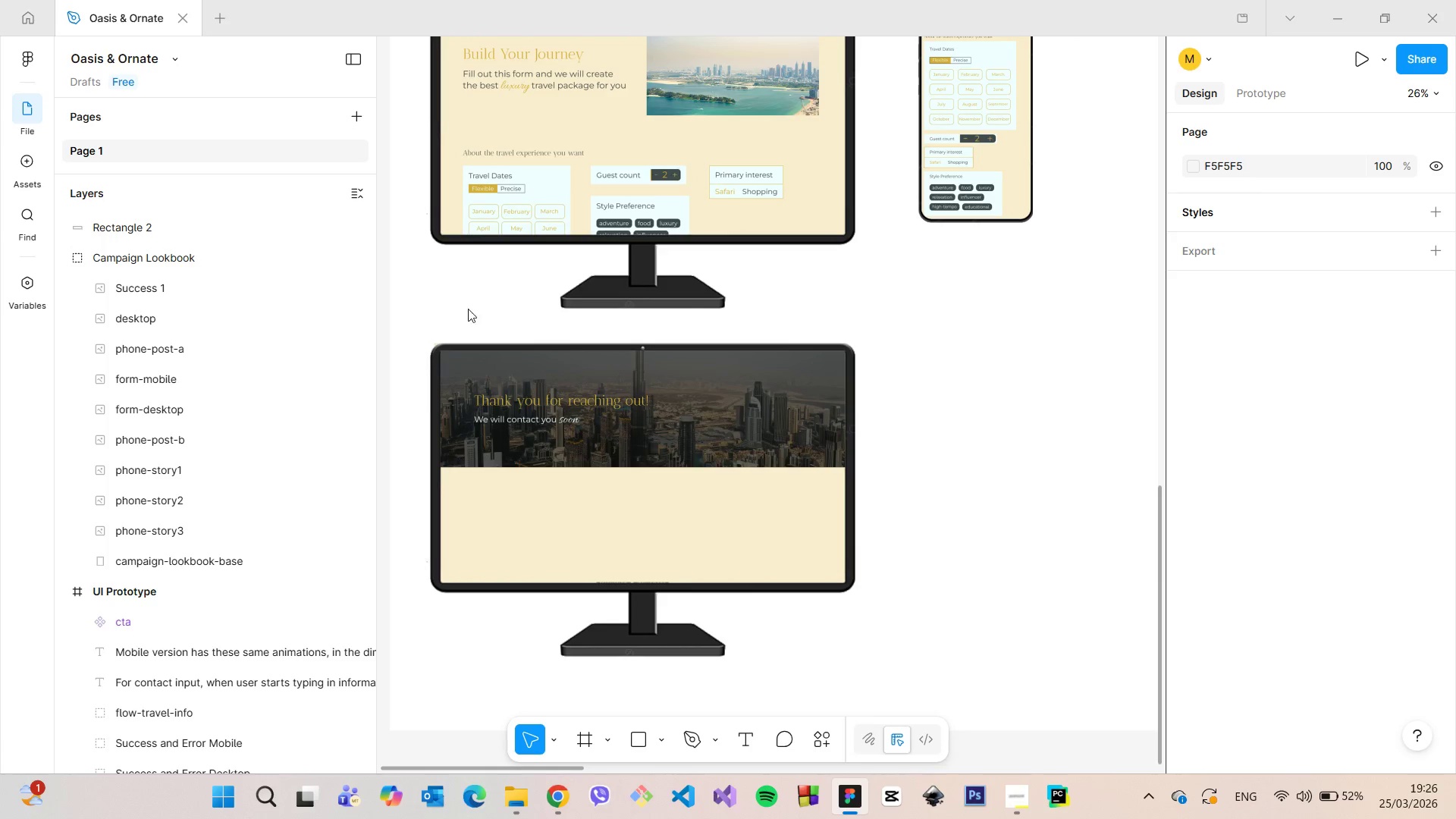 
scroll: coordinate [580, 227], scroll_direction: down, amount: 19.0
 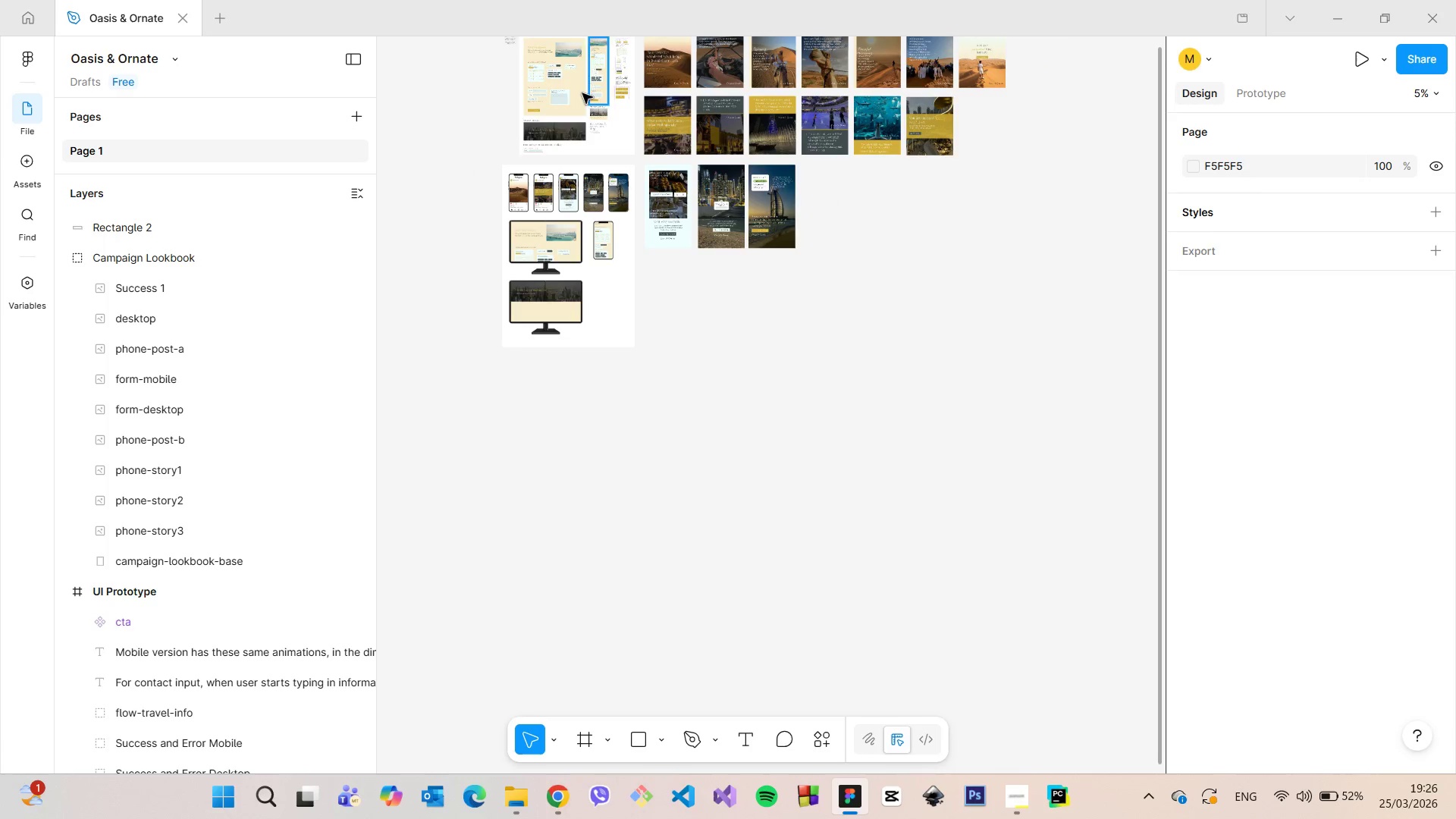 
scroll: coordinate [576, 93], scroll_direction: up, amount: 6.0
 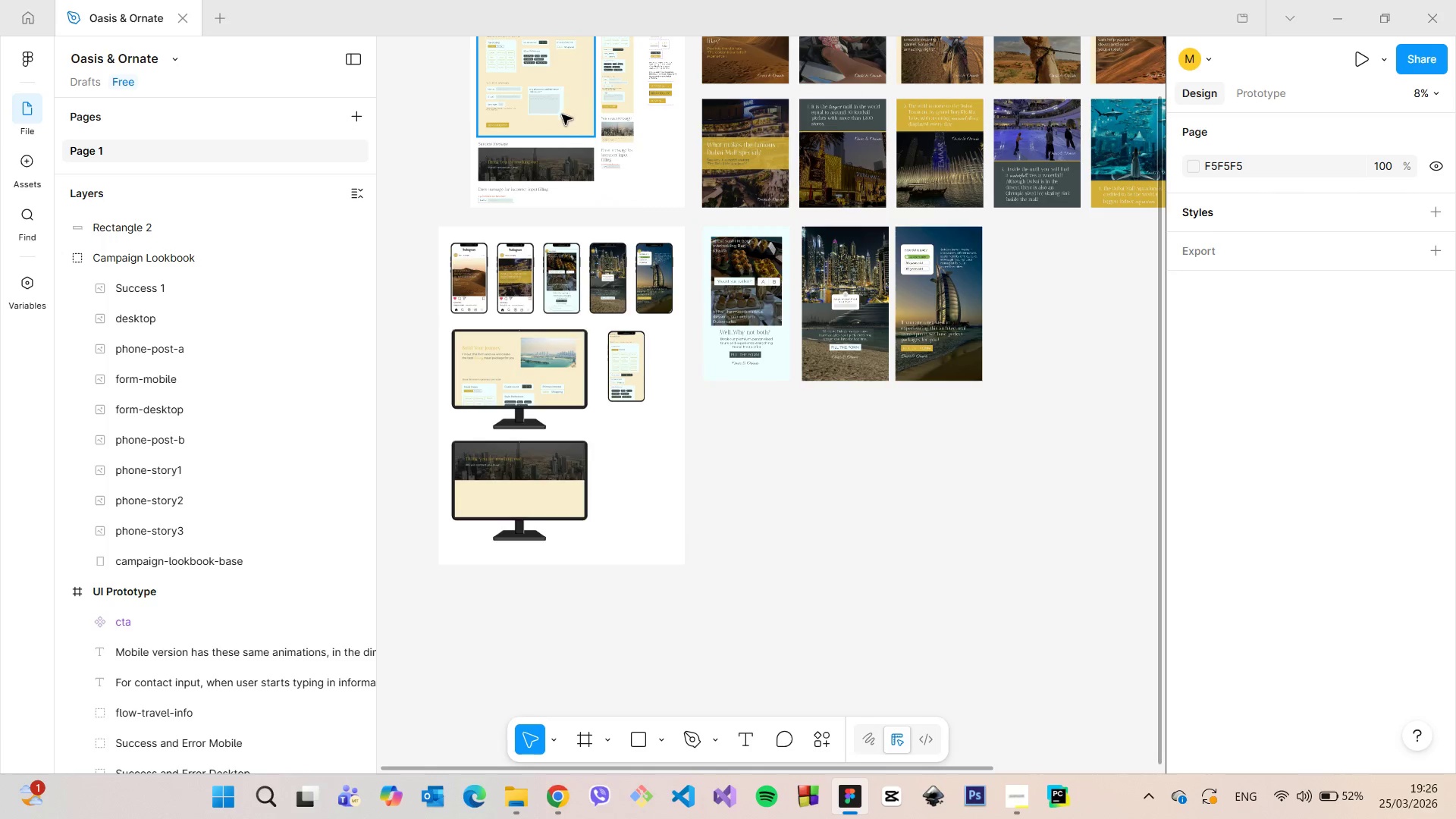 
scroll: coordinate [554, 138], scroll_direction: down, amount: 5.0
 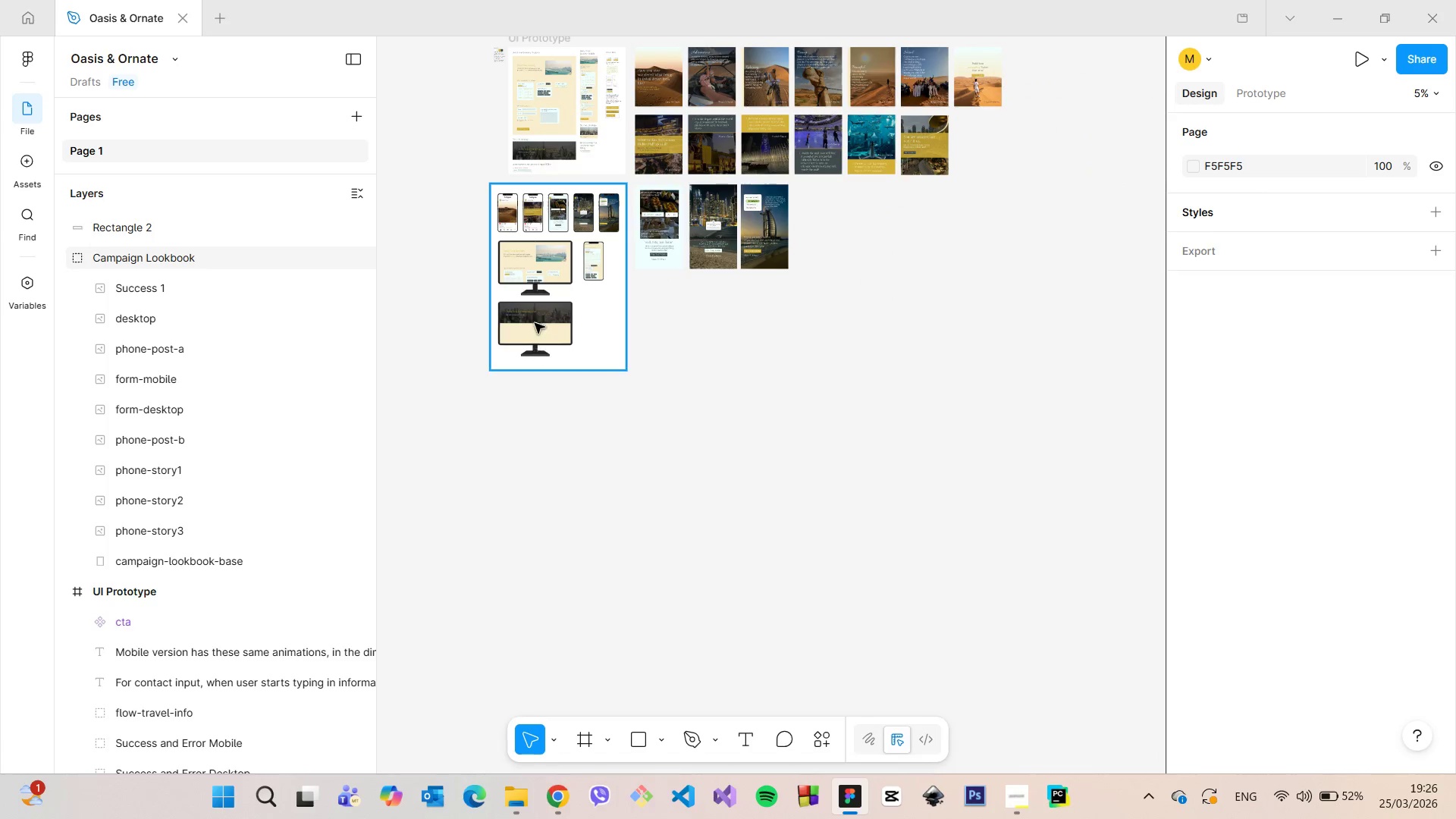 
scroll: coordinate [532, 314], scroll_direction: up, amount: 12.0
 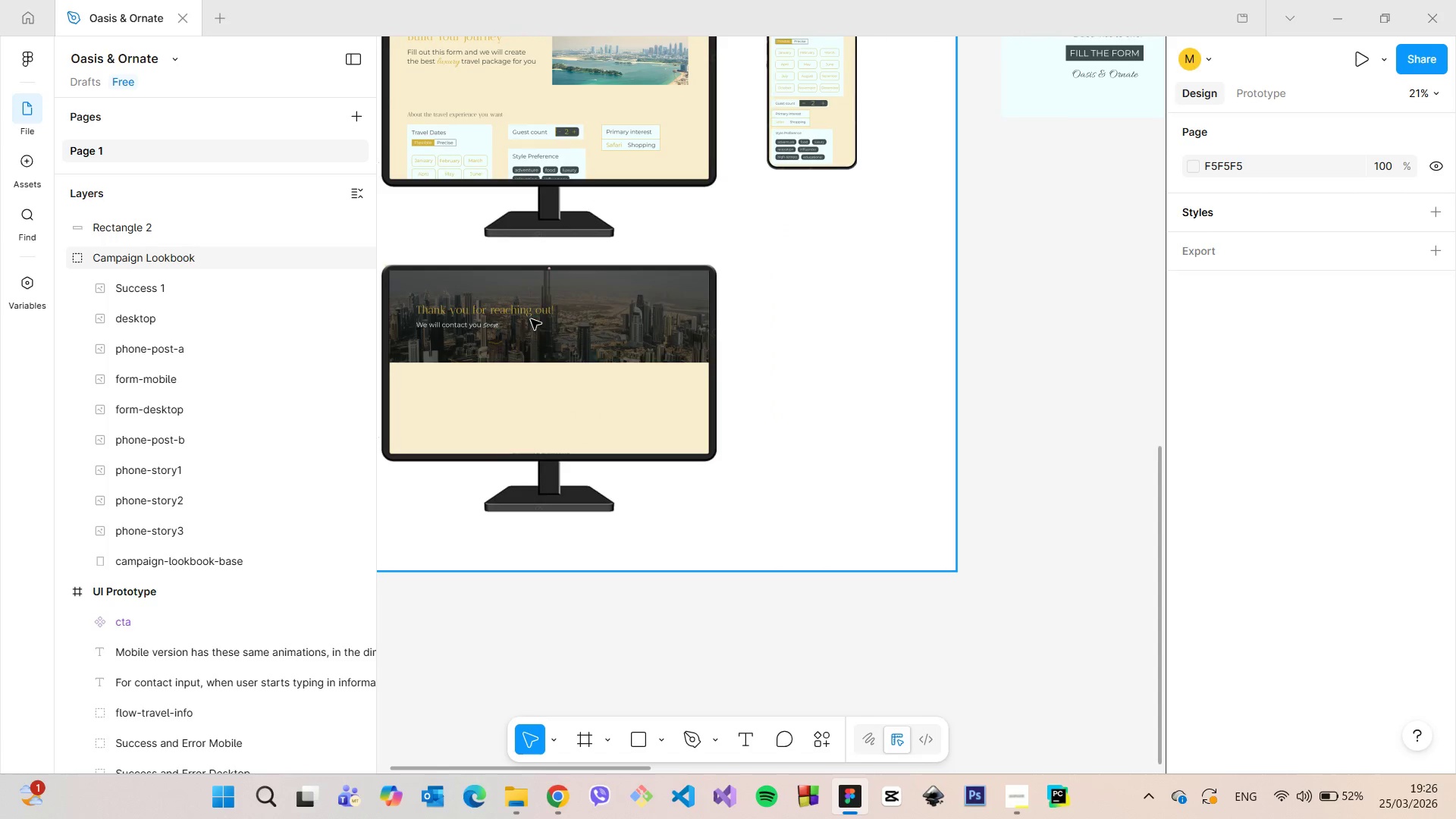 
scroll: coordinate [530, 322], scroll_direction: down, amount: 3.0
 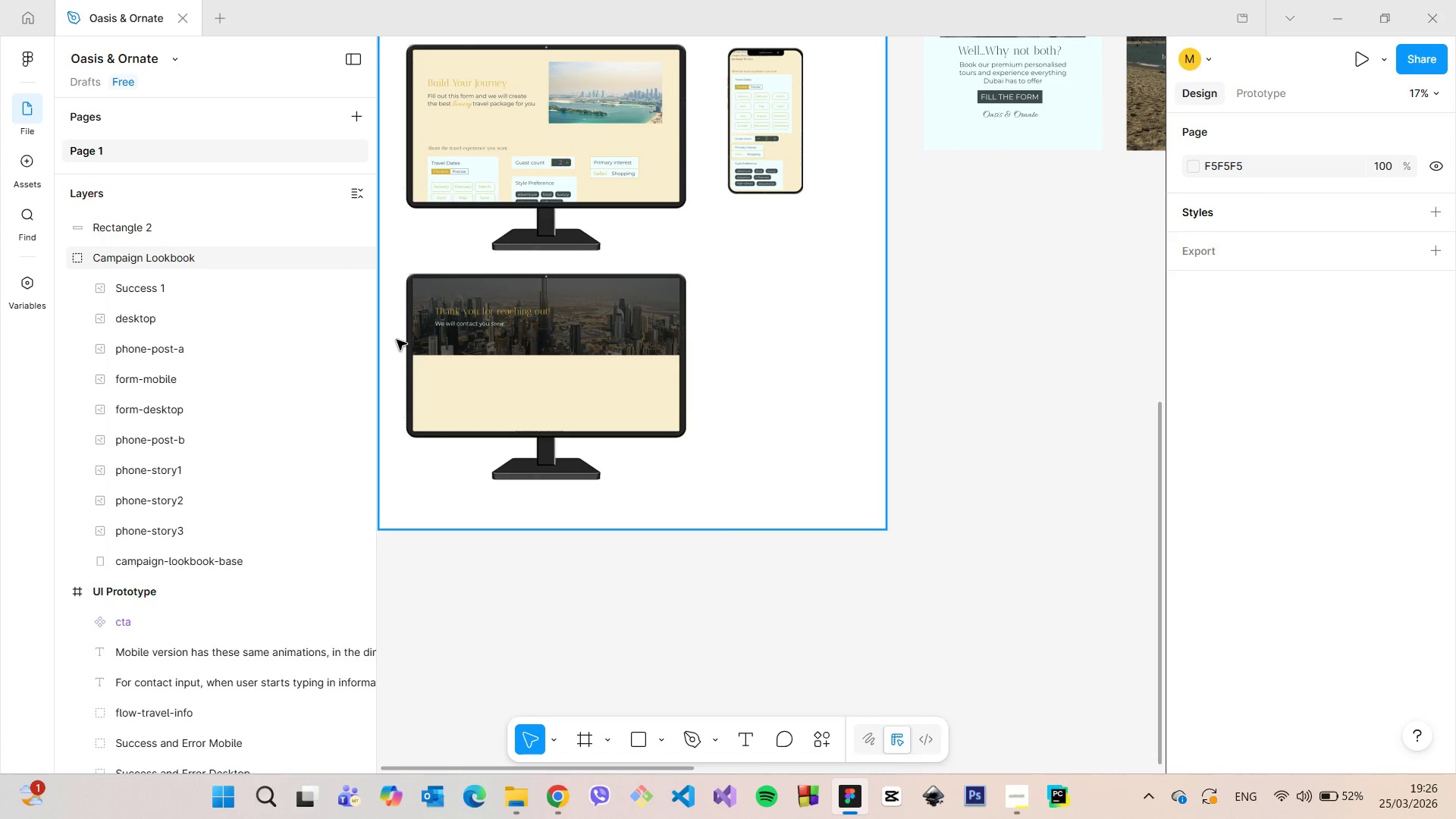 
scroll: coordinate [406, 355], scroll_direction: up, amount: 13.0
 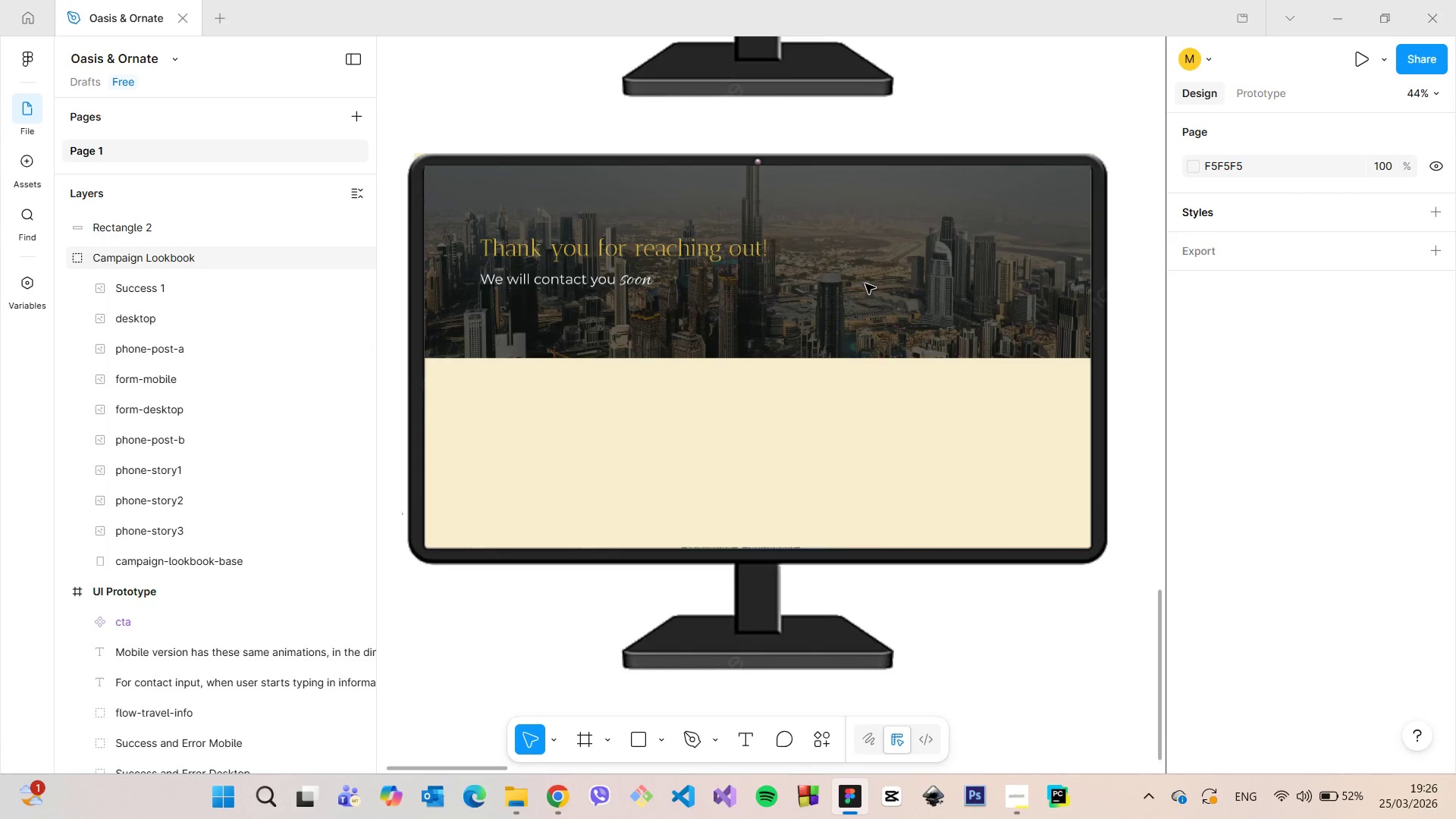 
double_click([865, 284])
 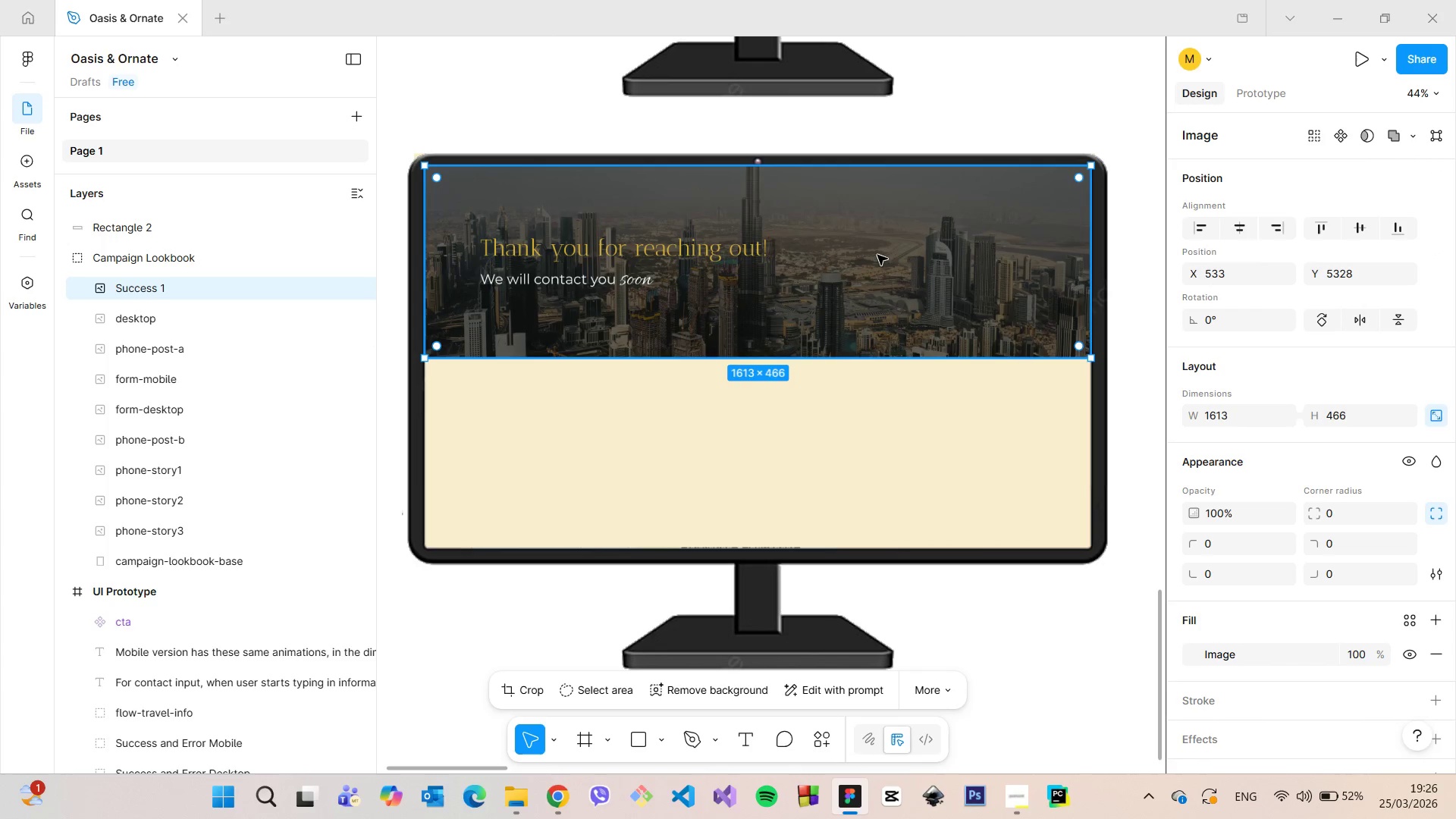 
left_click_drag(start_coordinate=[877, 252], to_coordinate=[879, 357])
 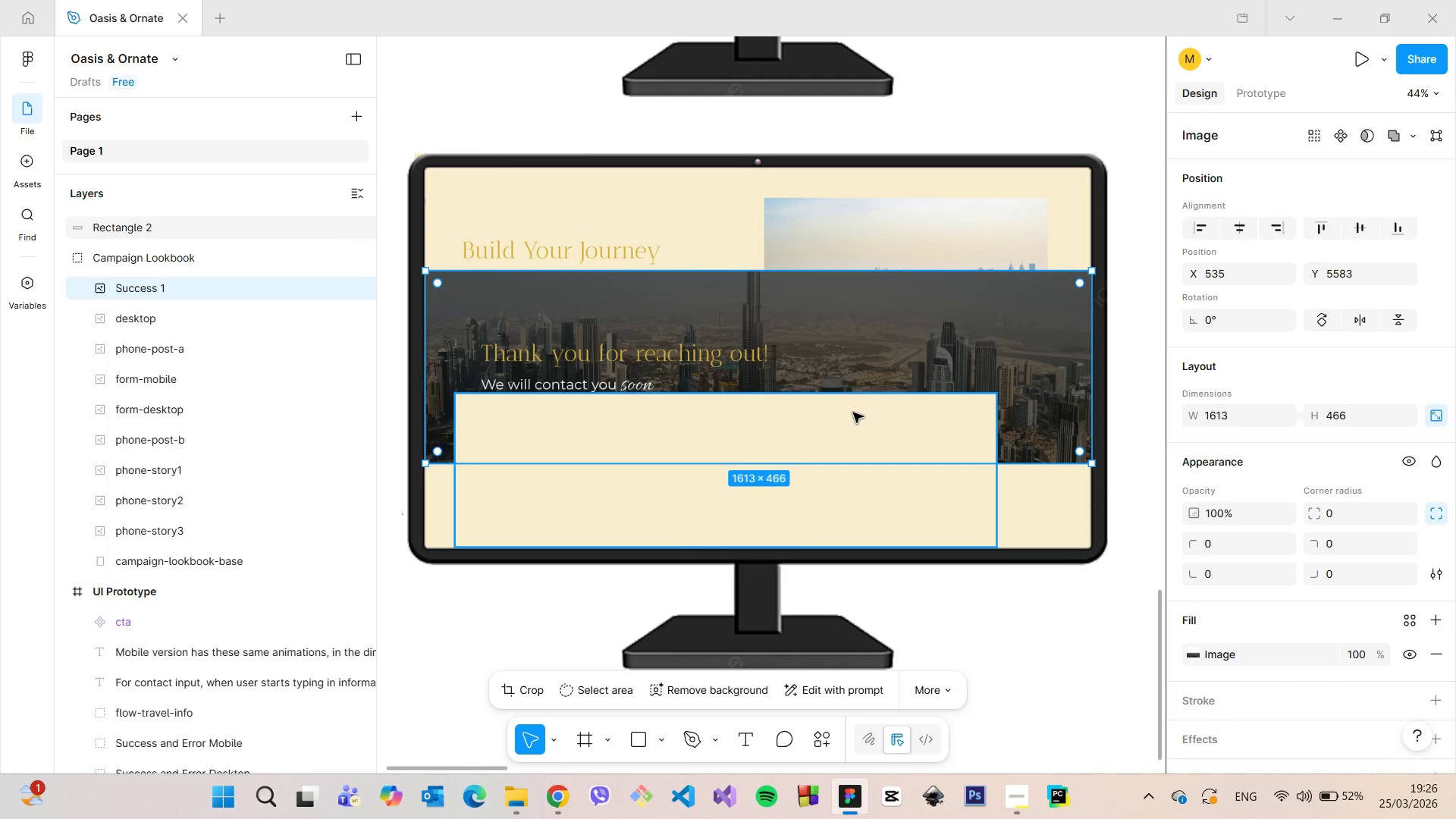 
left_click([853, 413])
 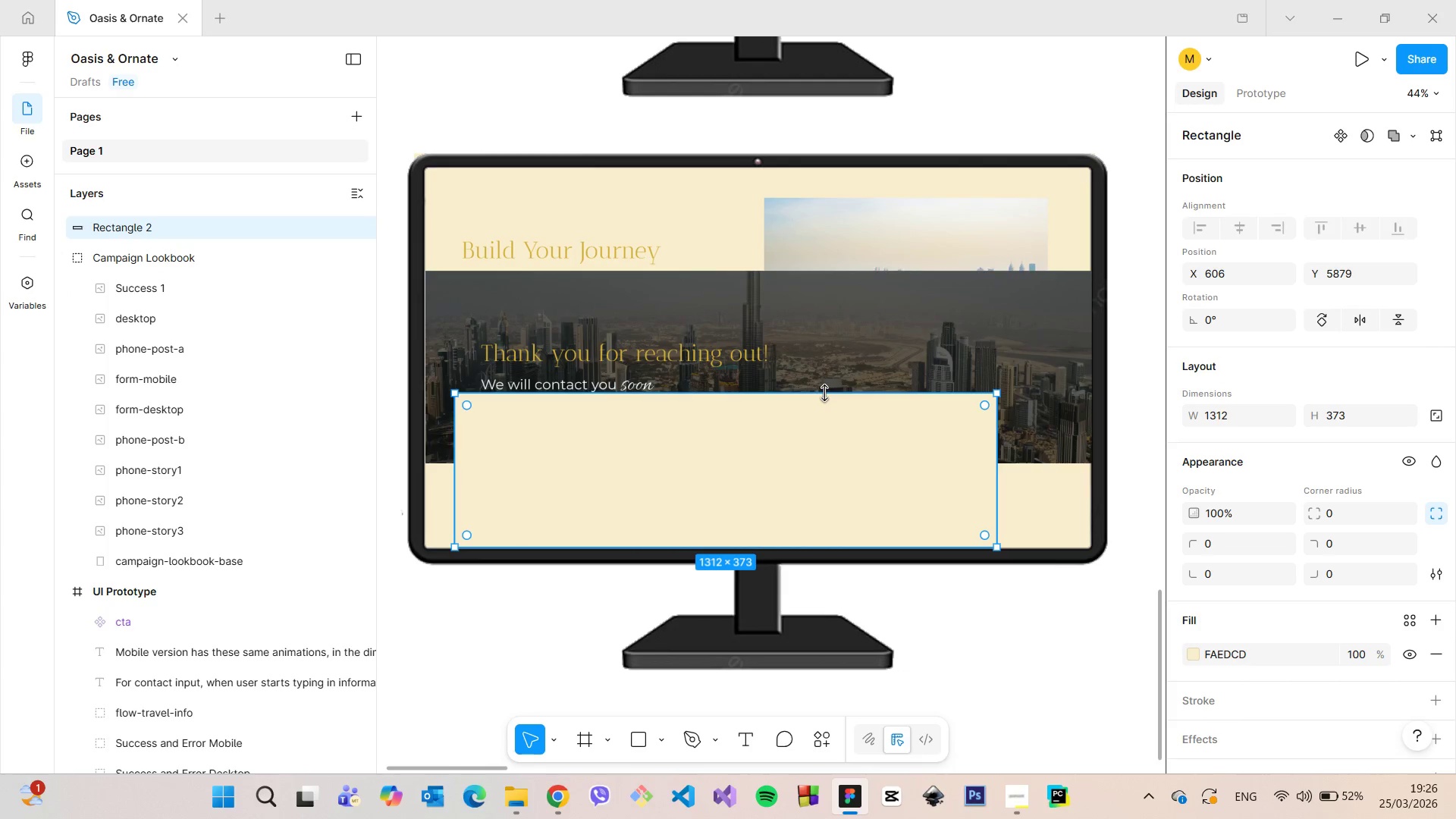 
left_click_drag(start_coordinate=[825, 393], to_coordinate=[794, 186])
 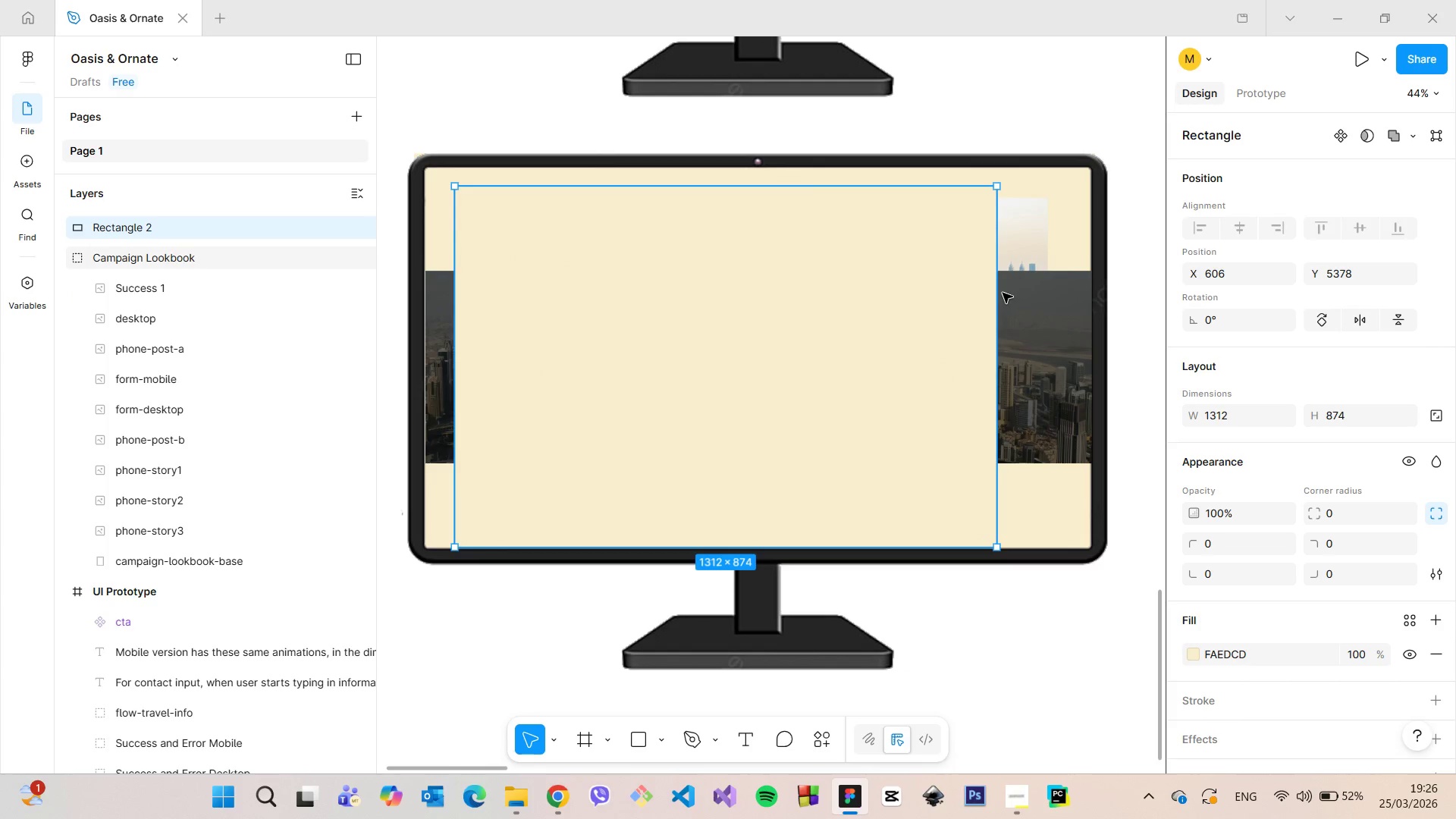 
left_click_drag(start_coordinate=[1001, 293], to_coordinate=[1054, 295])
 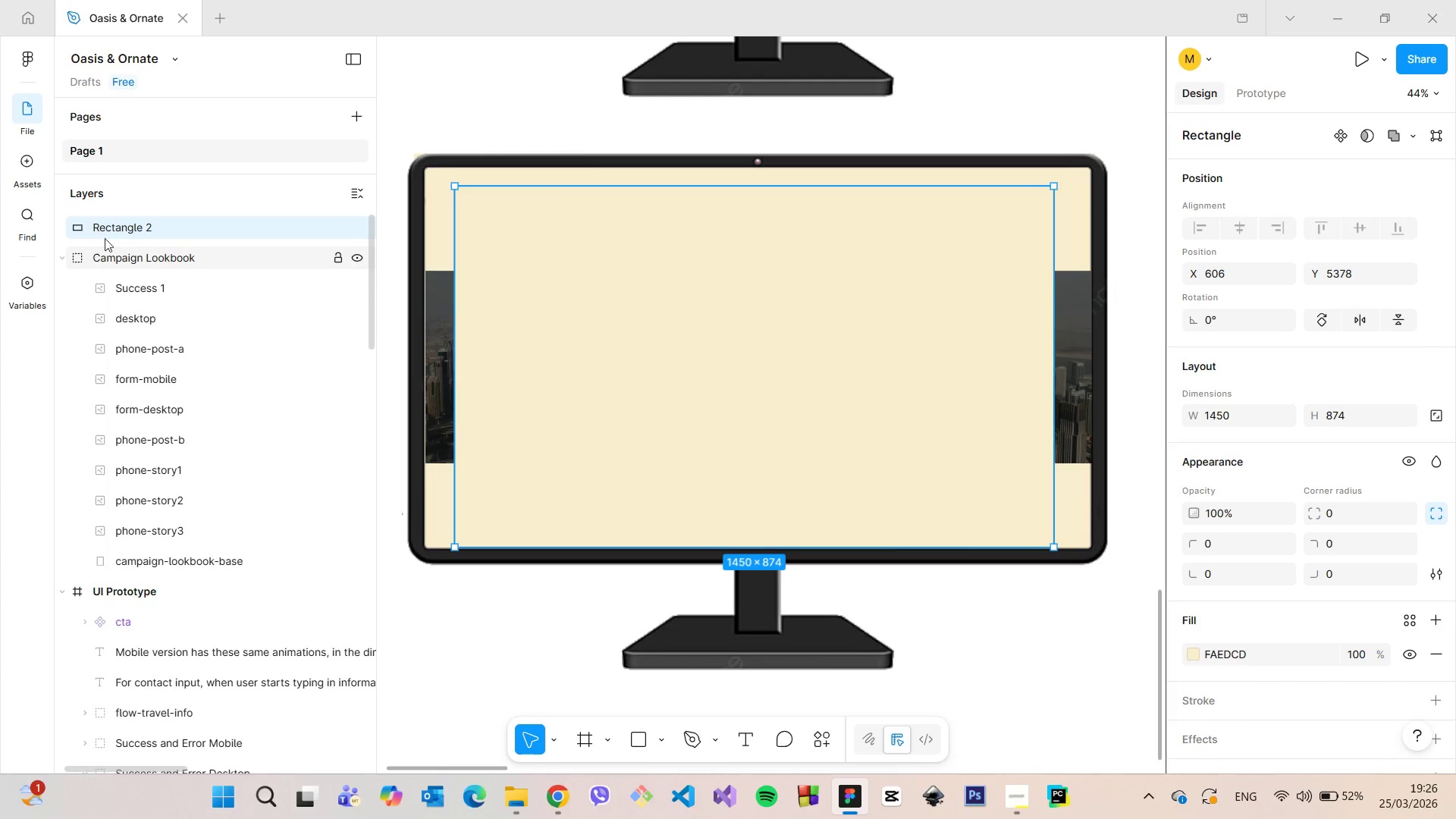 
left_click_drag(start_coordinate=[121, 220], to_coordinate=[147, 308])
 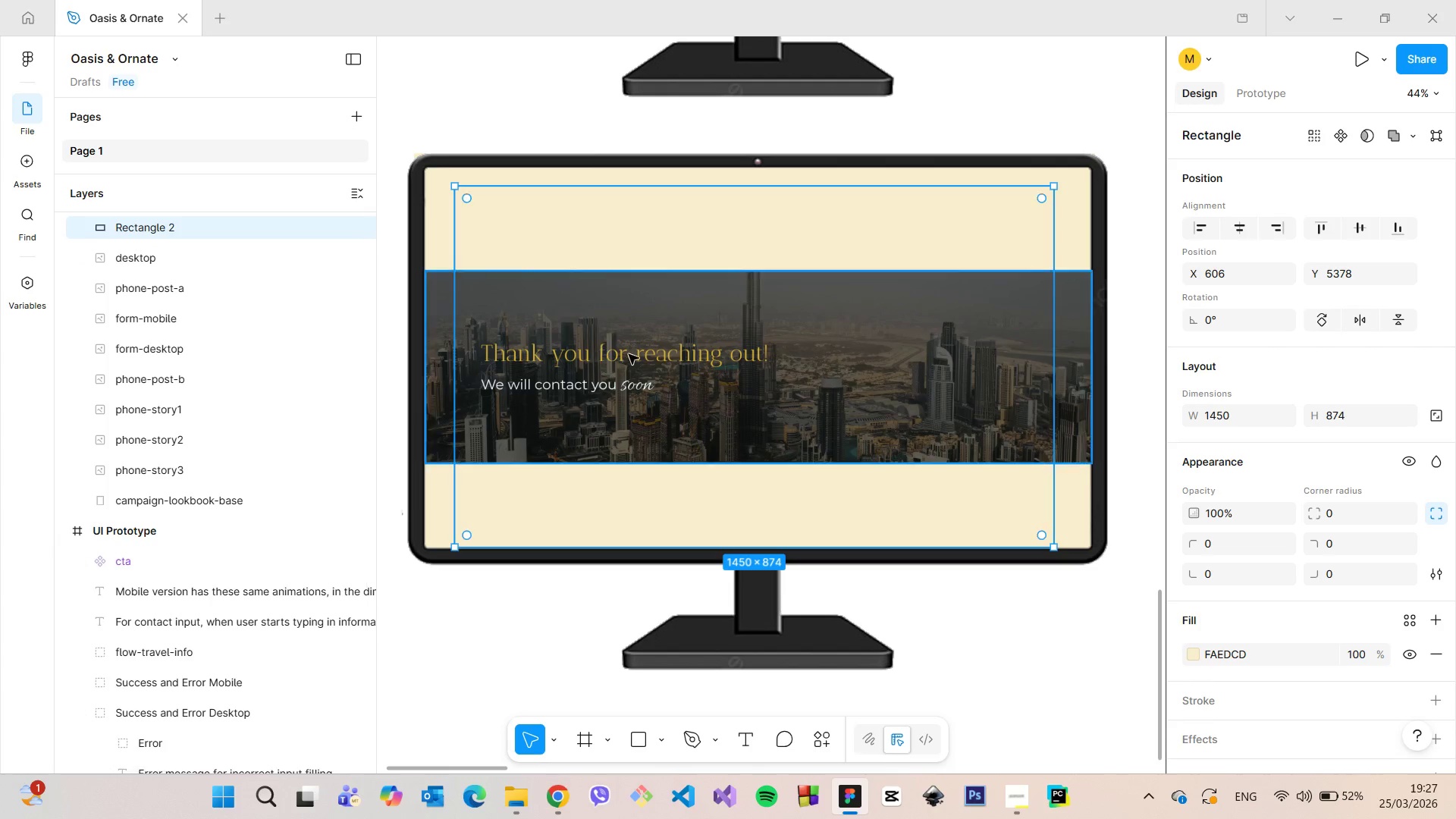 
left_click([647, 359])
 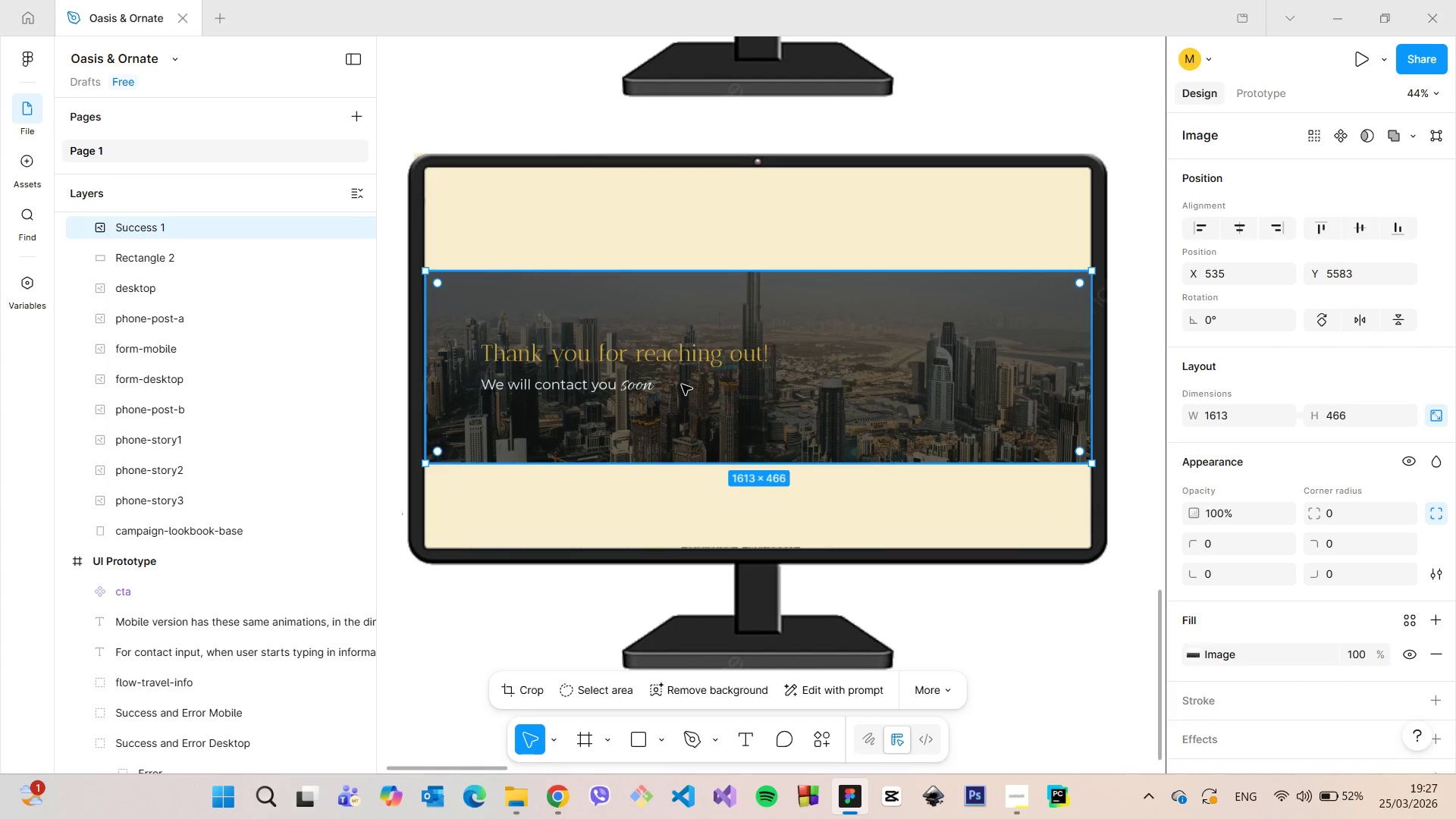 
left_click_drag(start_coordinate=[682, 384], to_coordinate=[682, 376])
 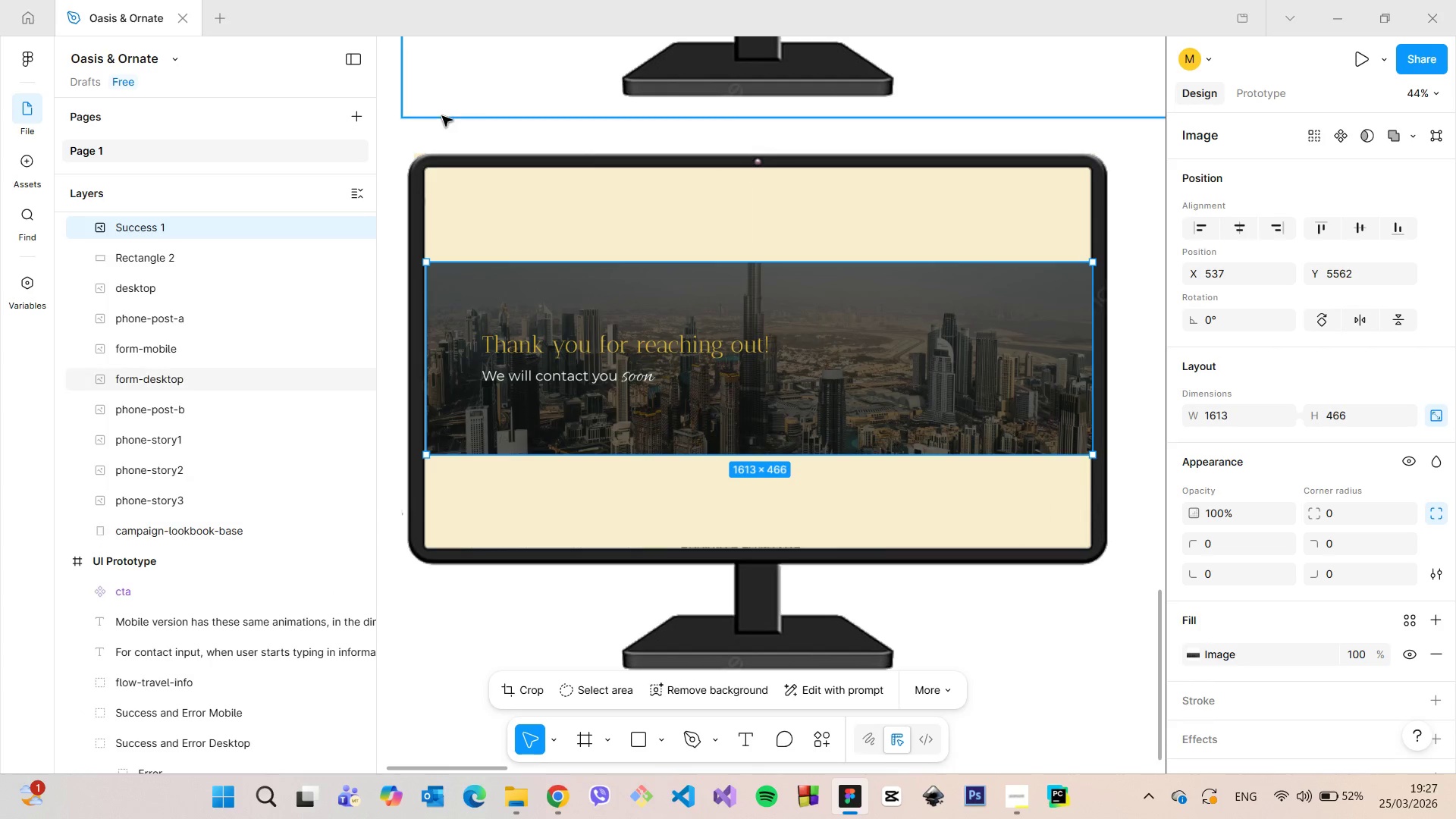 
left_click([442, 116])
 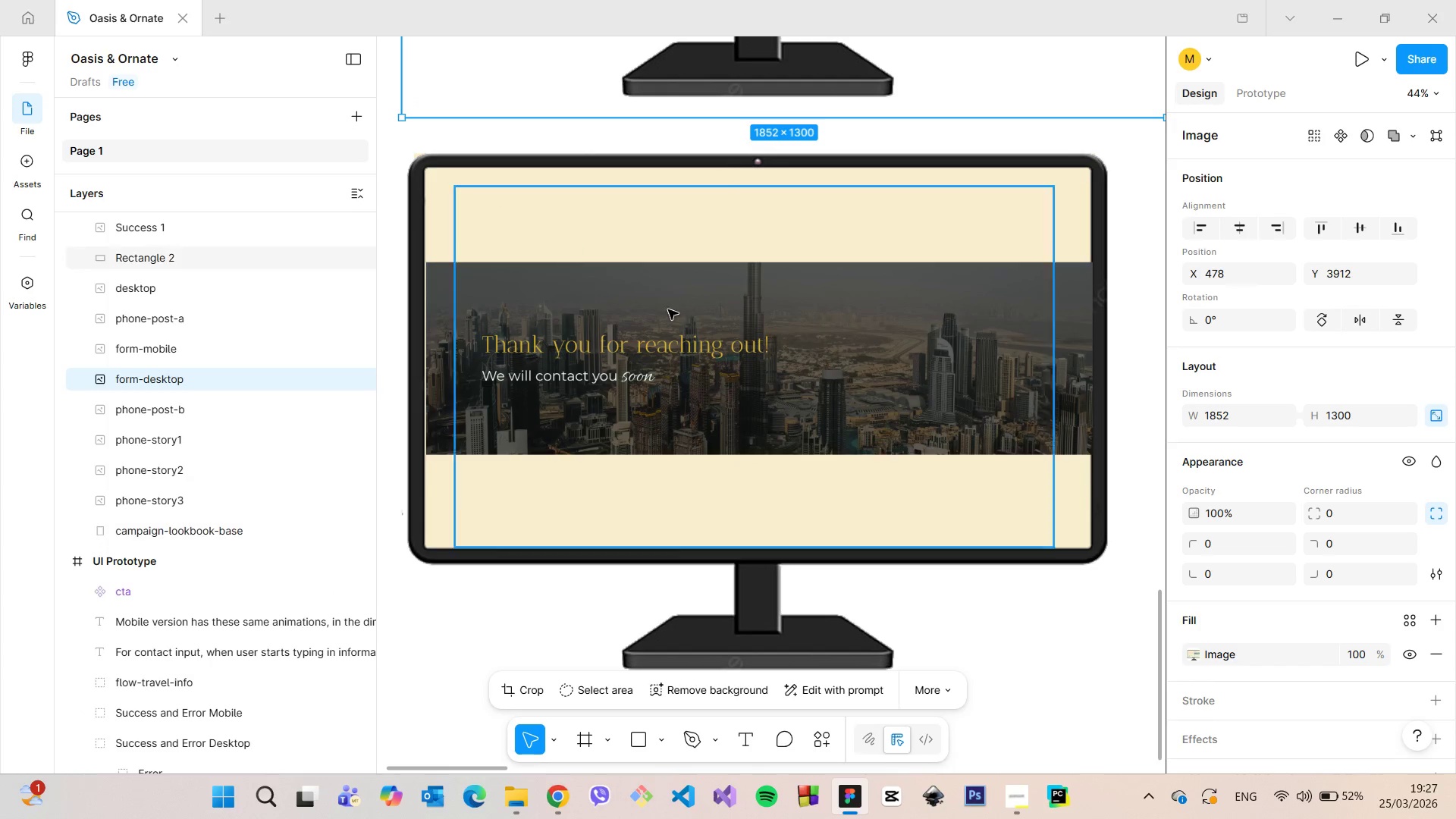 
left_click([690, 318])
 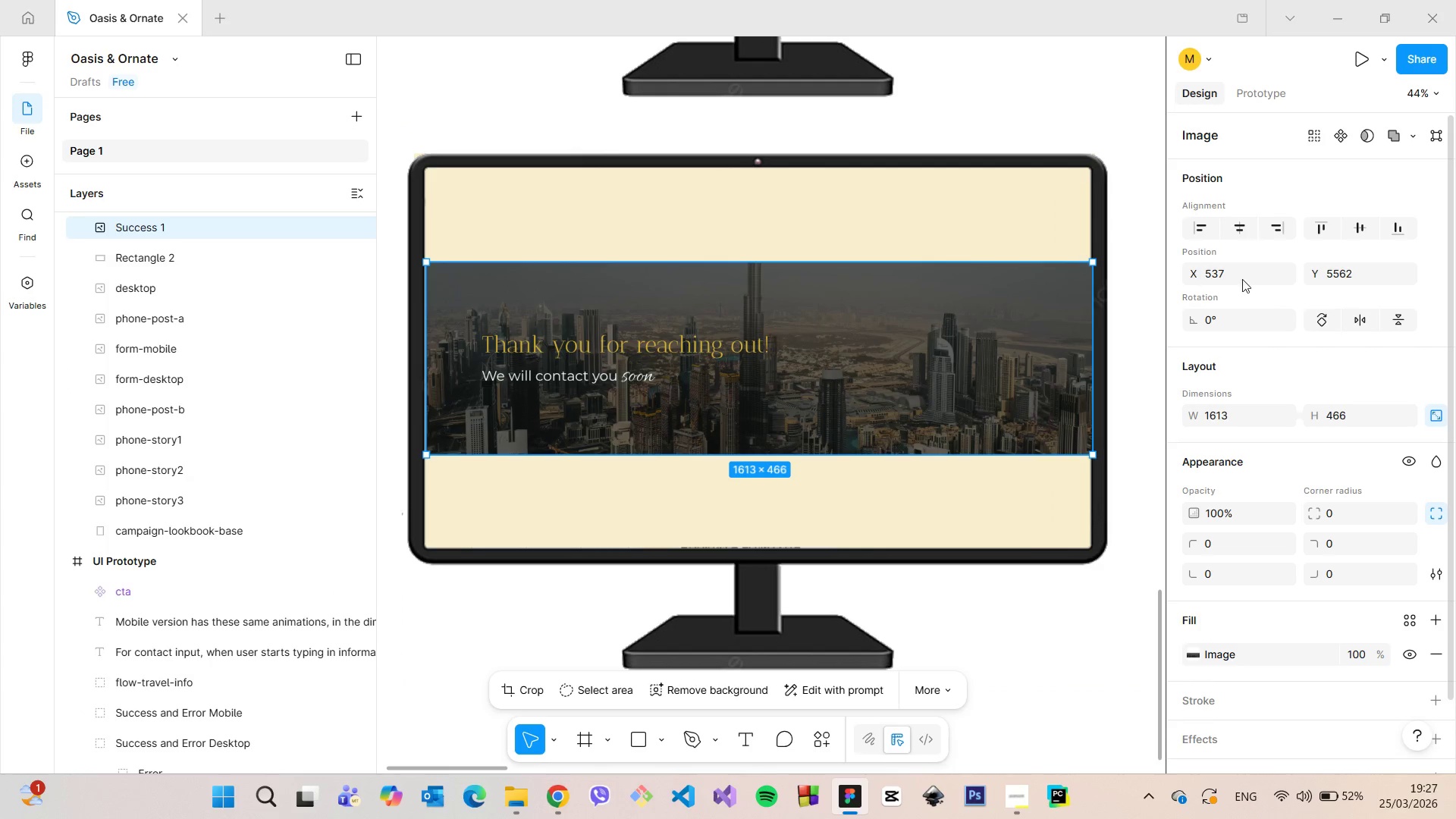 
left_click([1239, 276])
 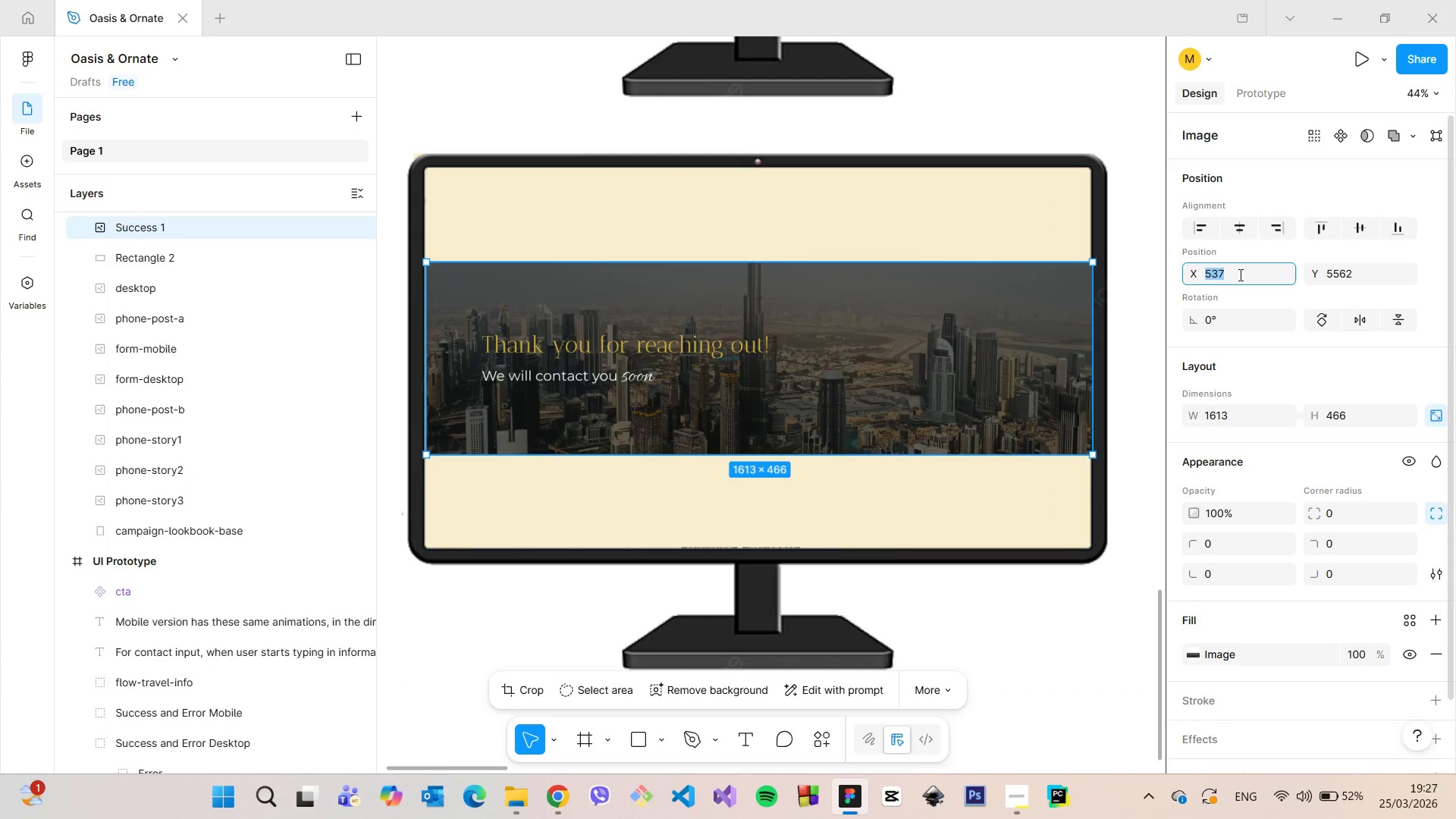 
key(ArrowDown)
 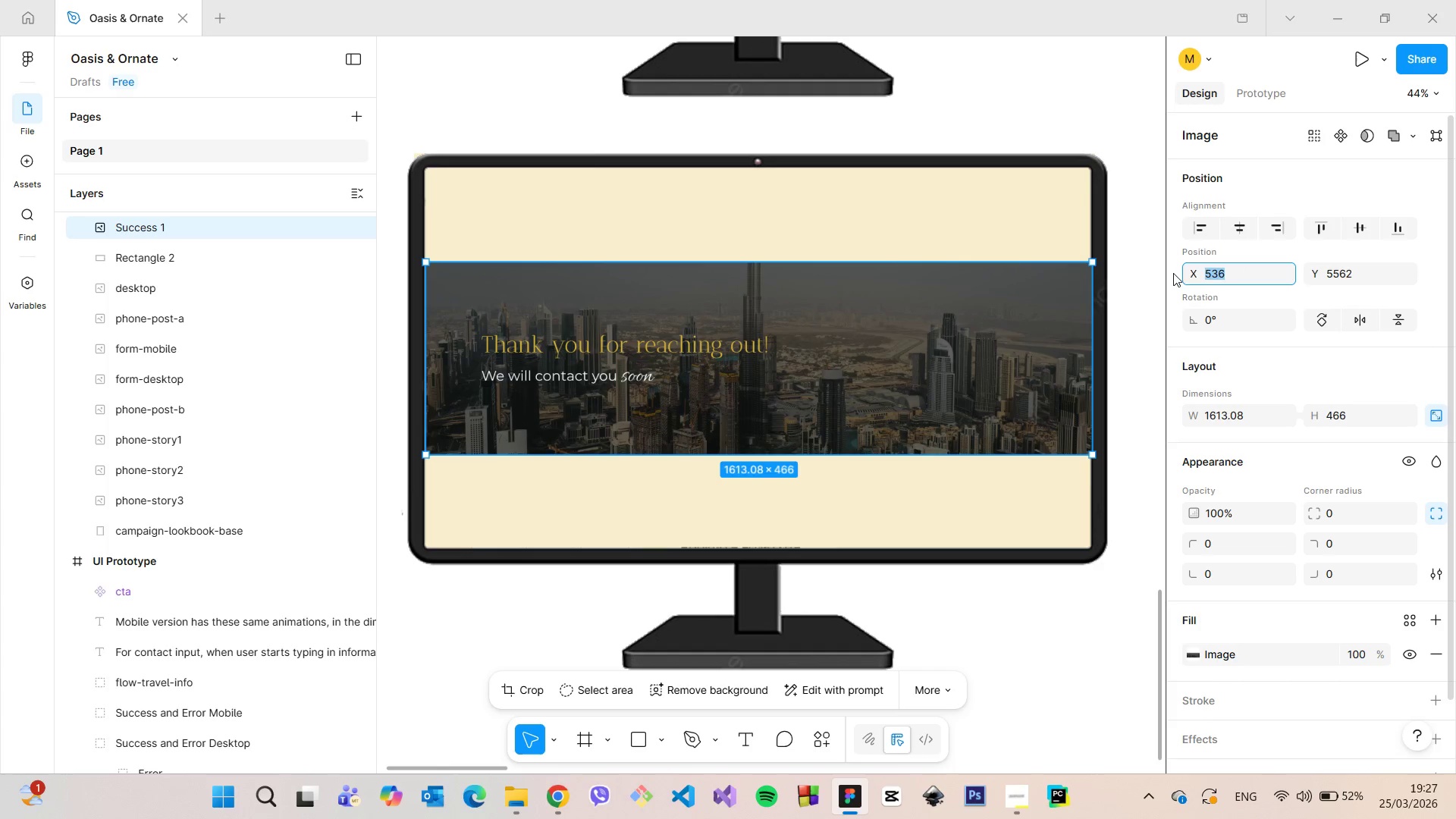 
left_click([1131, 176])
 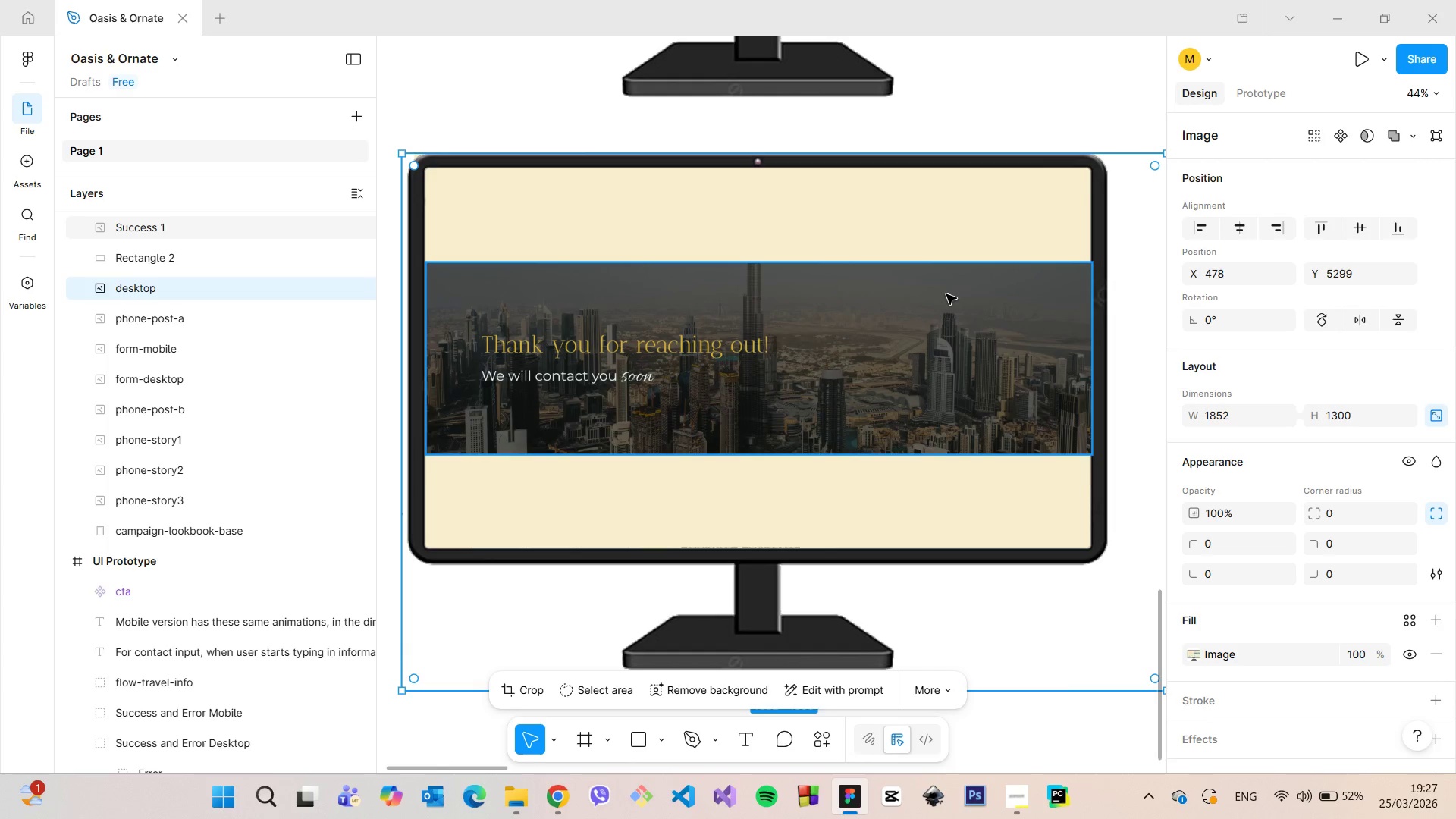 
left_click([946, 294])
 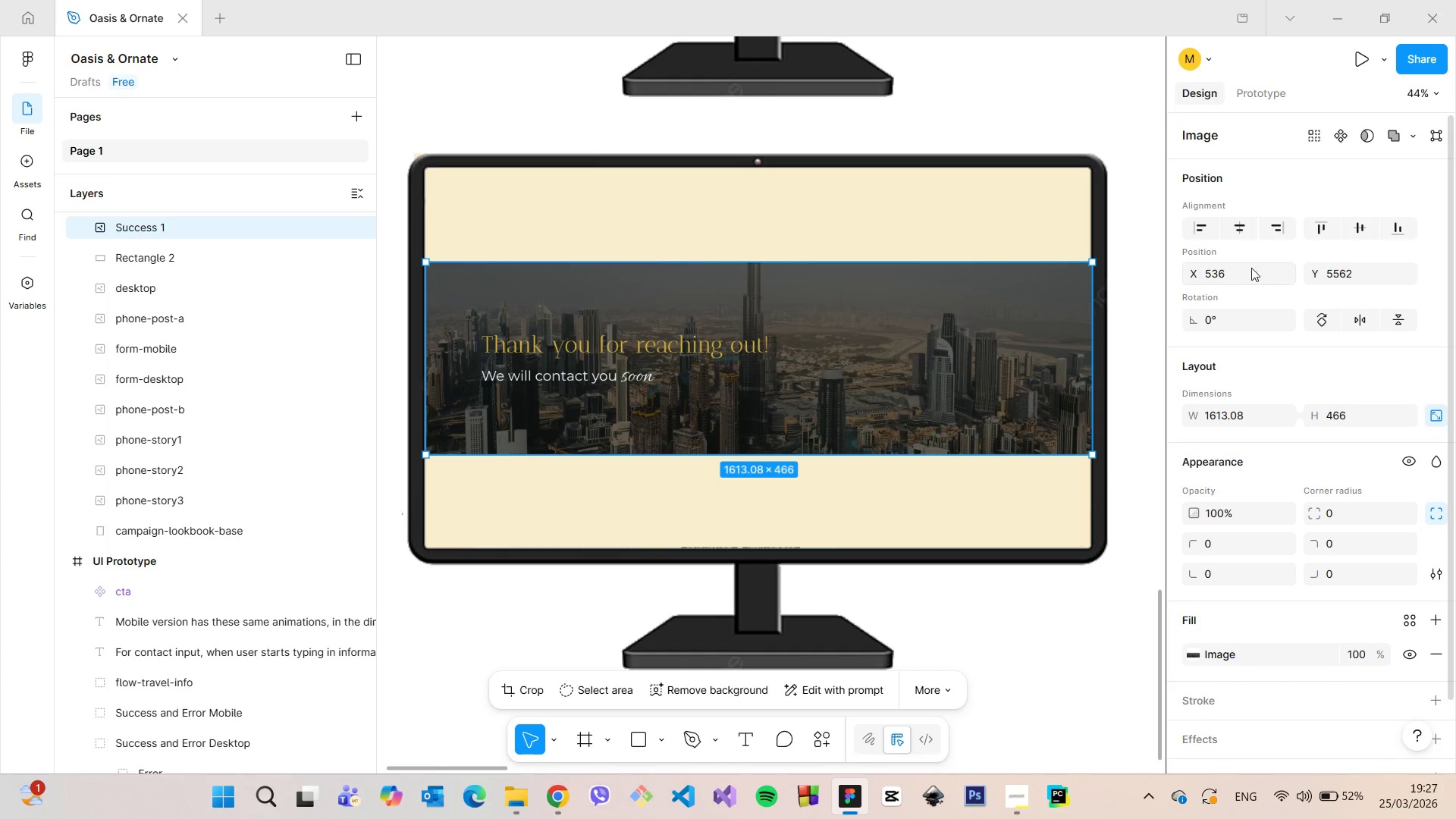 
left_click([1250, 268])
 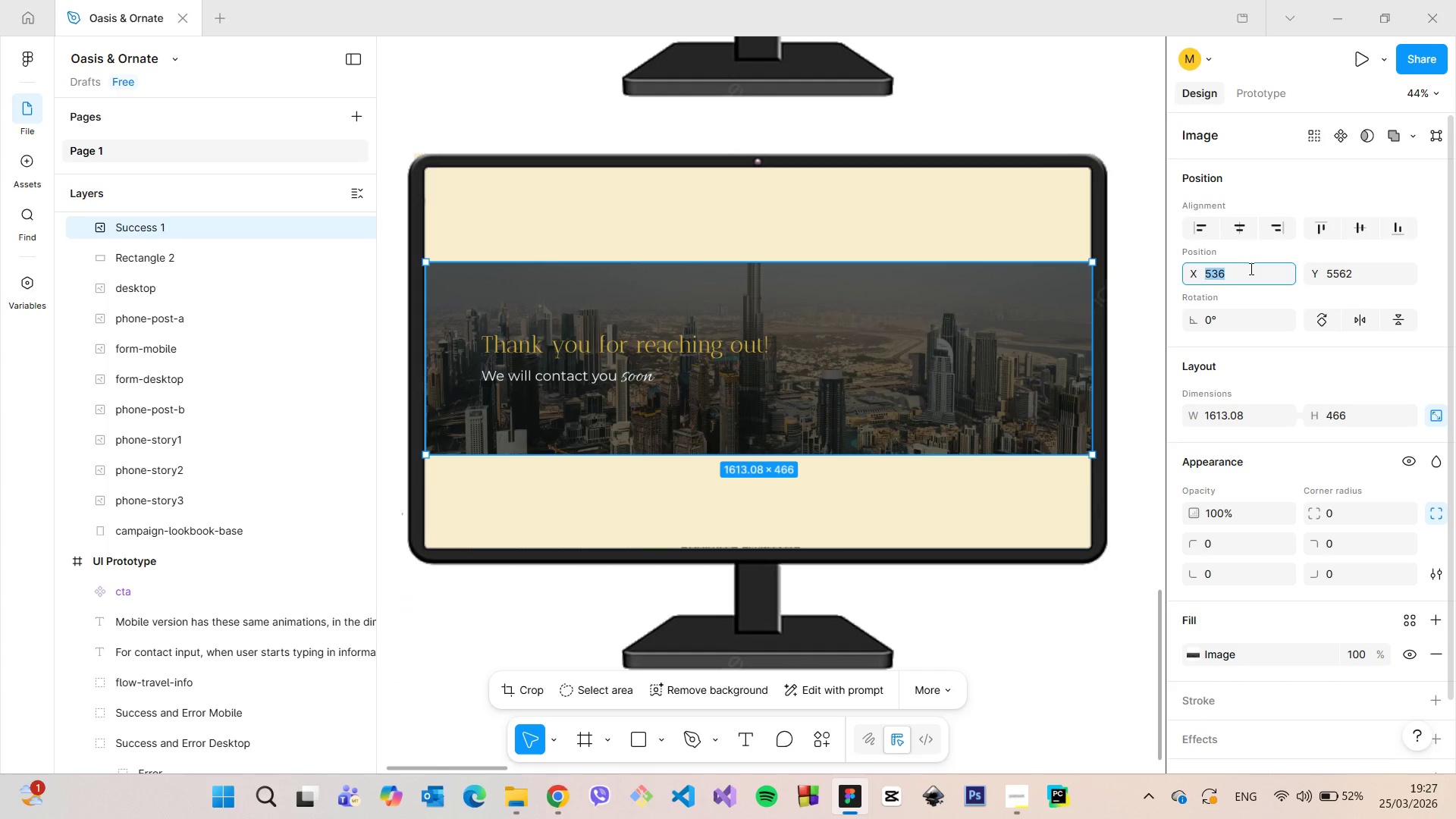 
key(ArrowDown)
 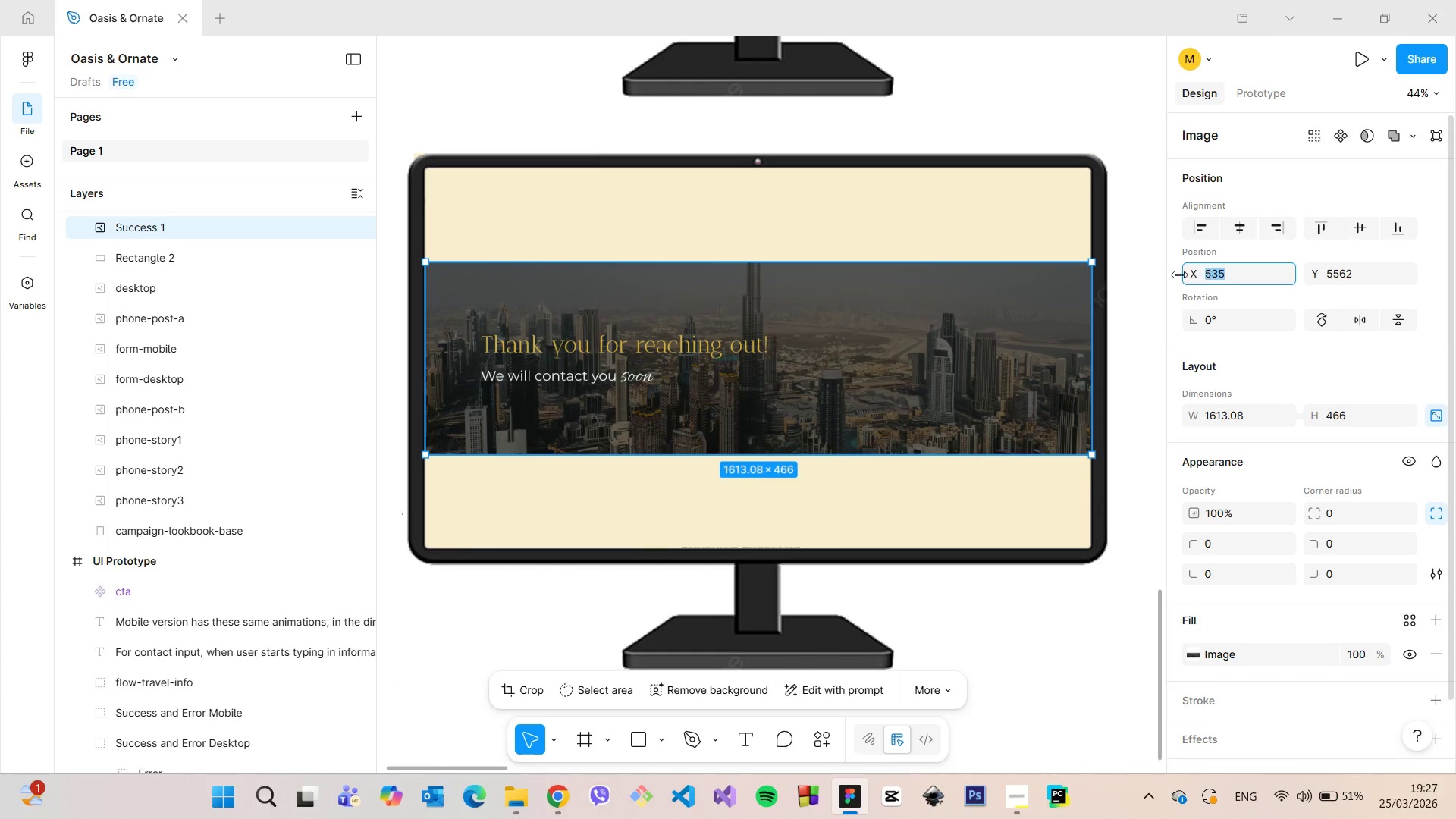 
left_click([1158, 268])
 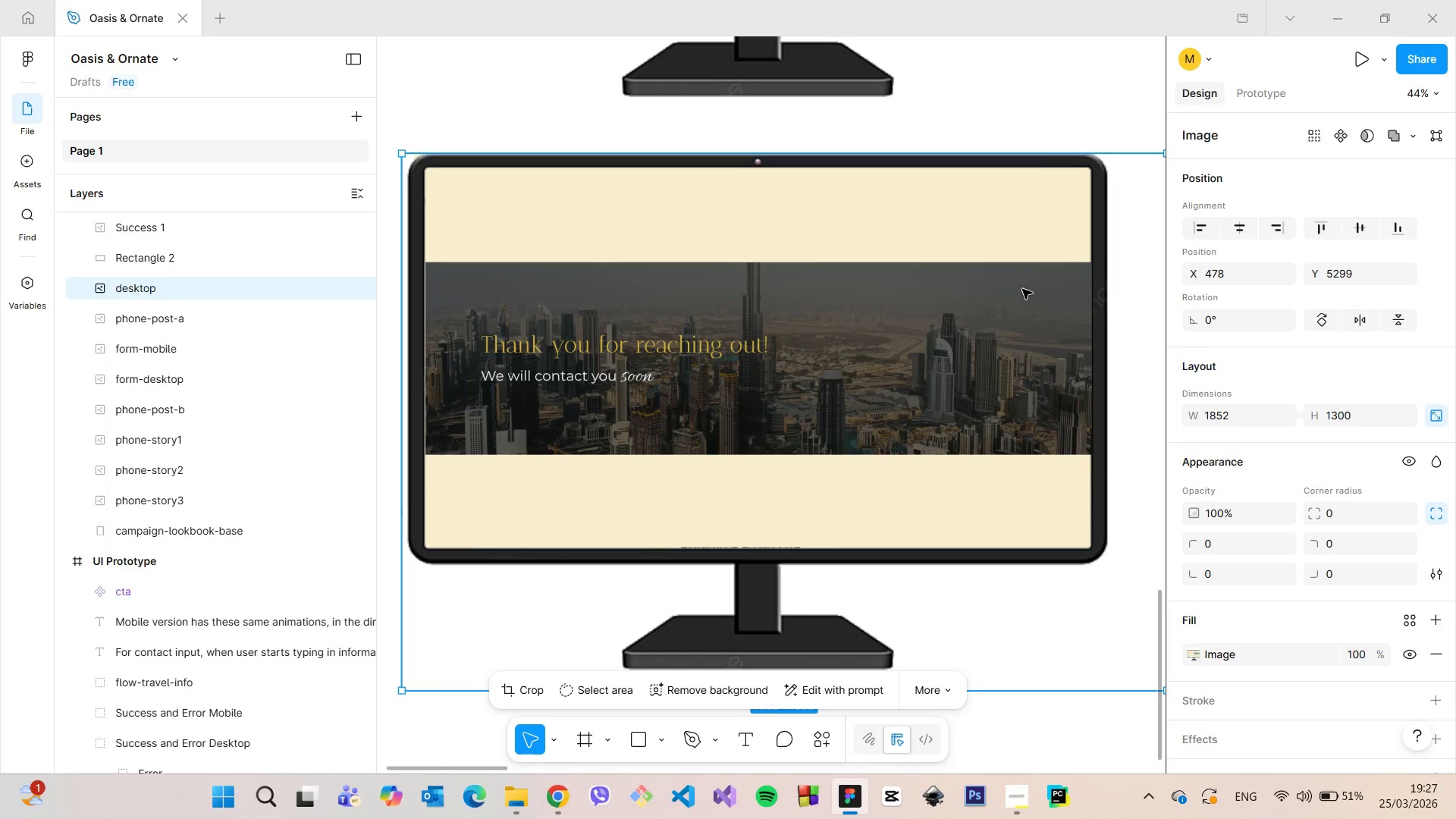 
left_click([788, 331])
 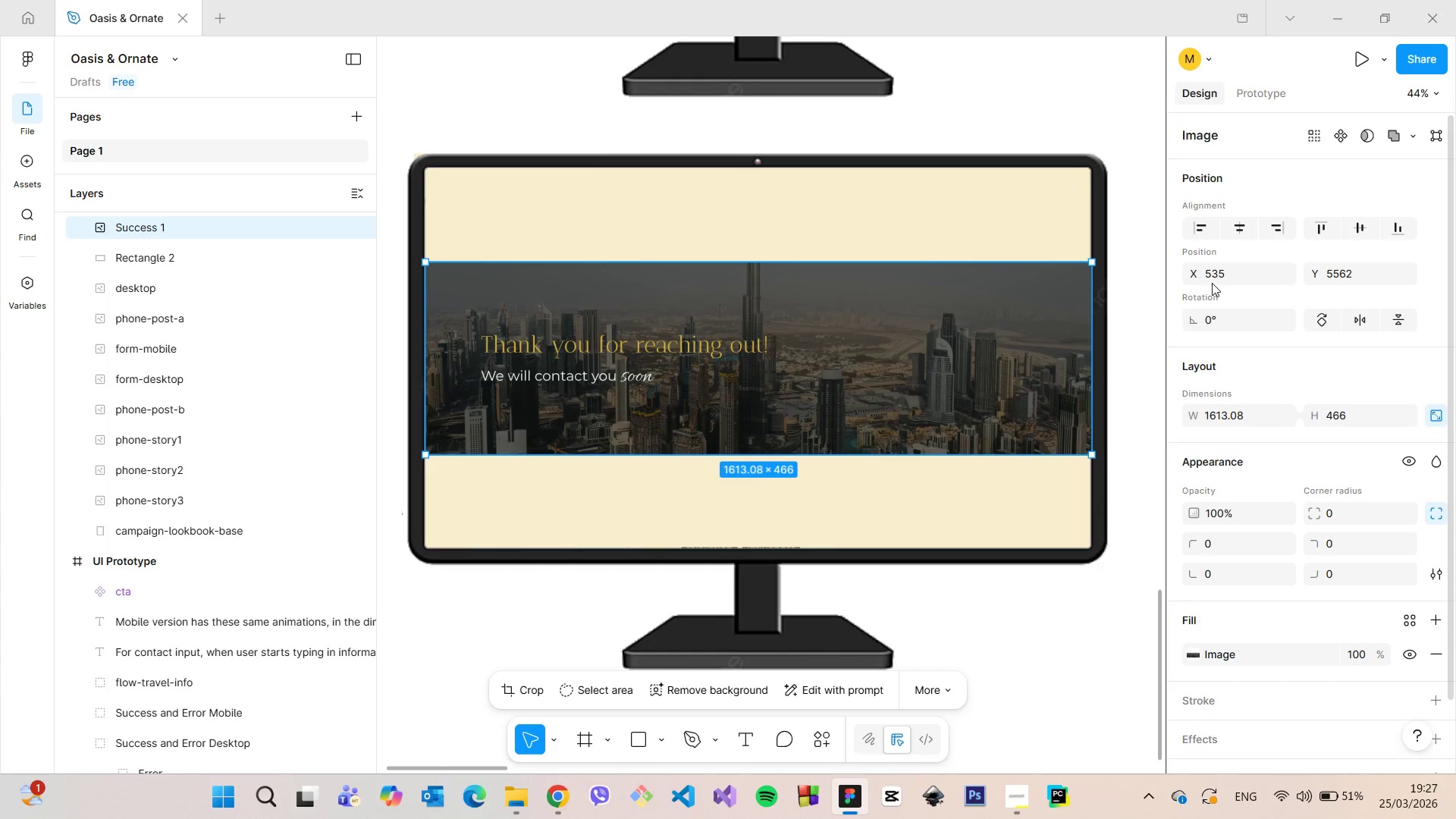 
left_click([1213, 279])
 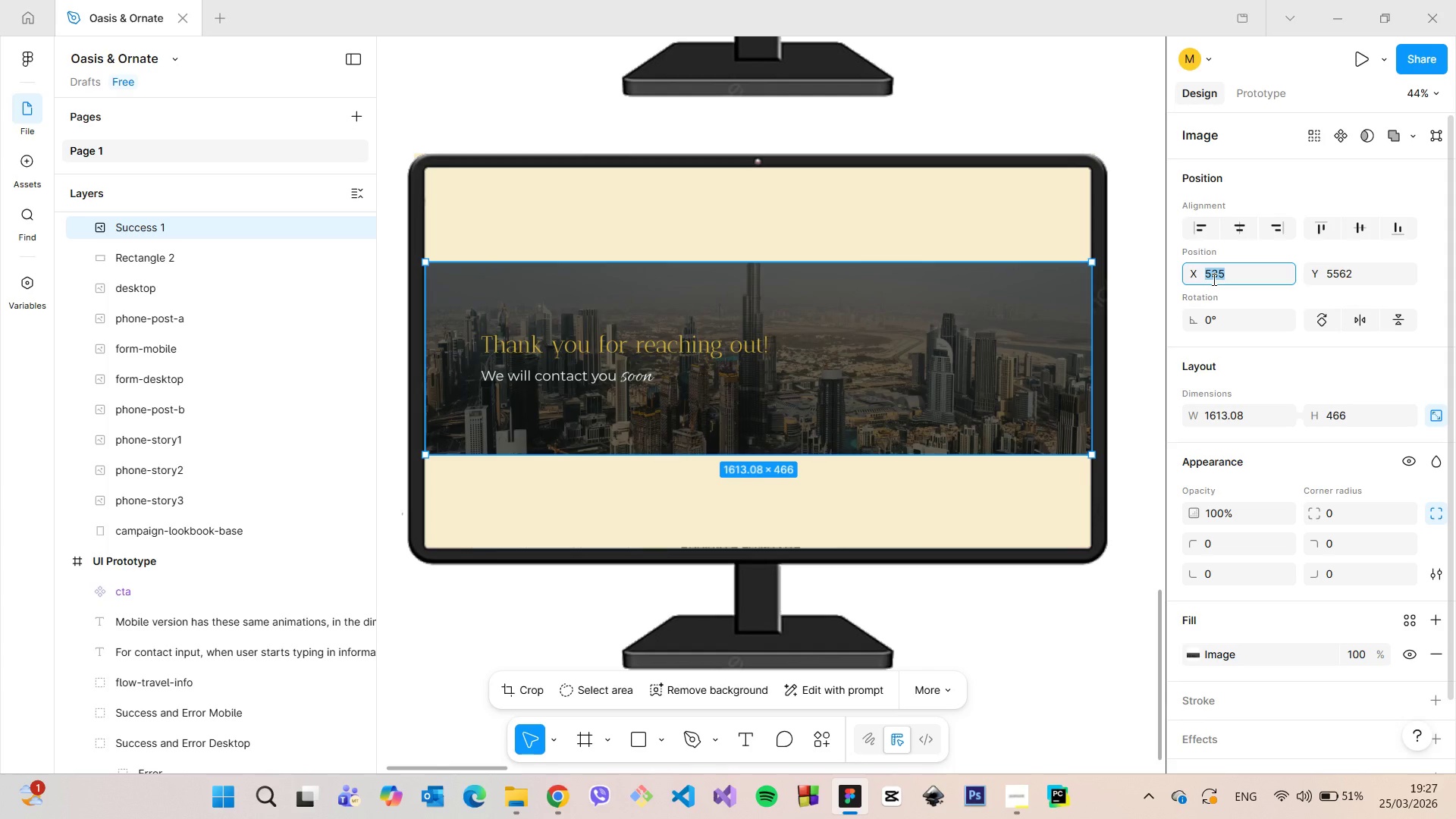 
key(ArrowDown)
 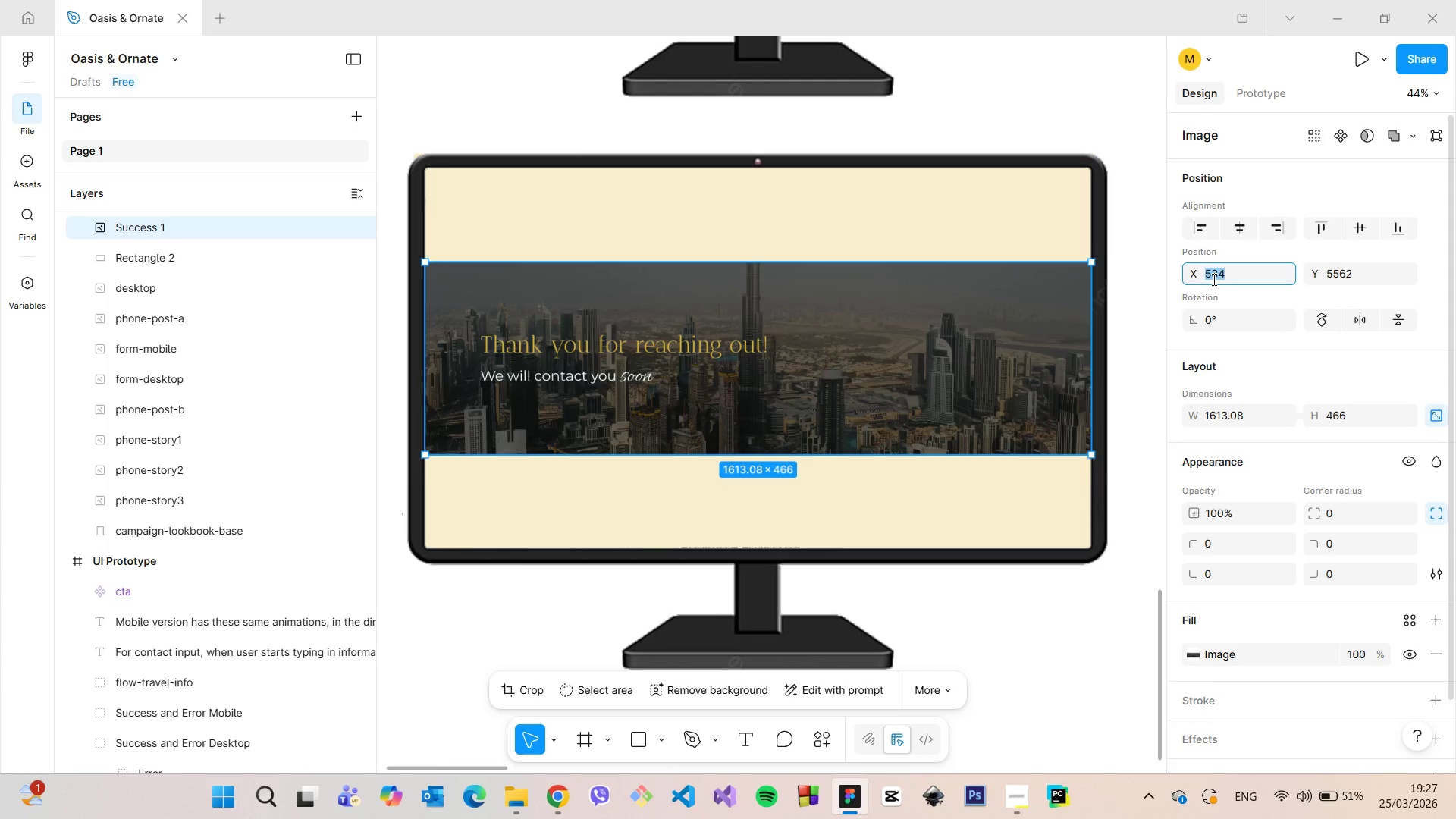 
key(ArrowDown)
 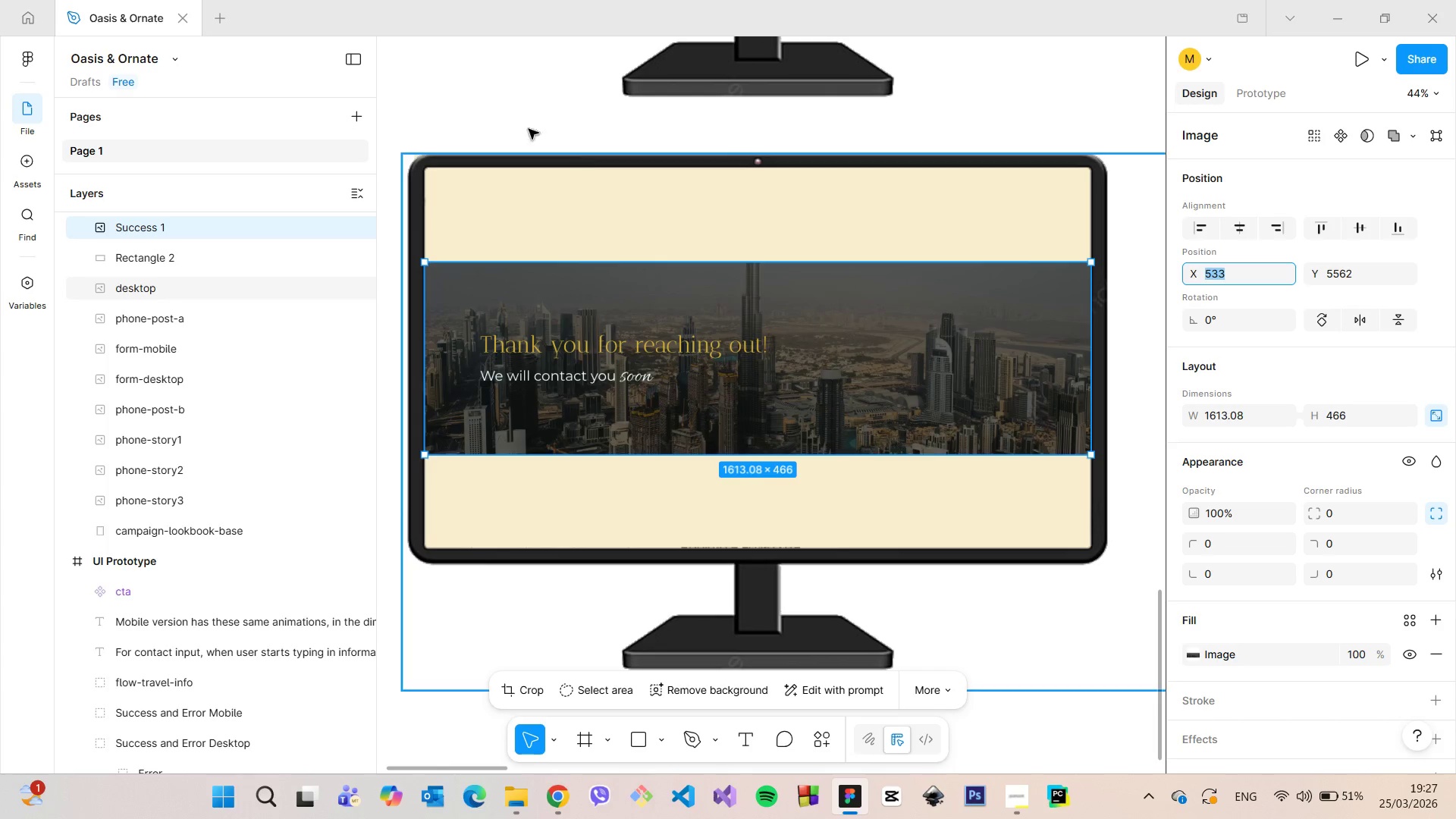 
left_click([494, 98])
 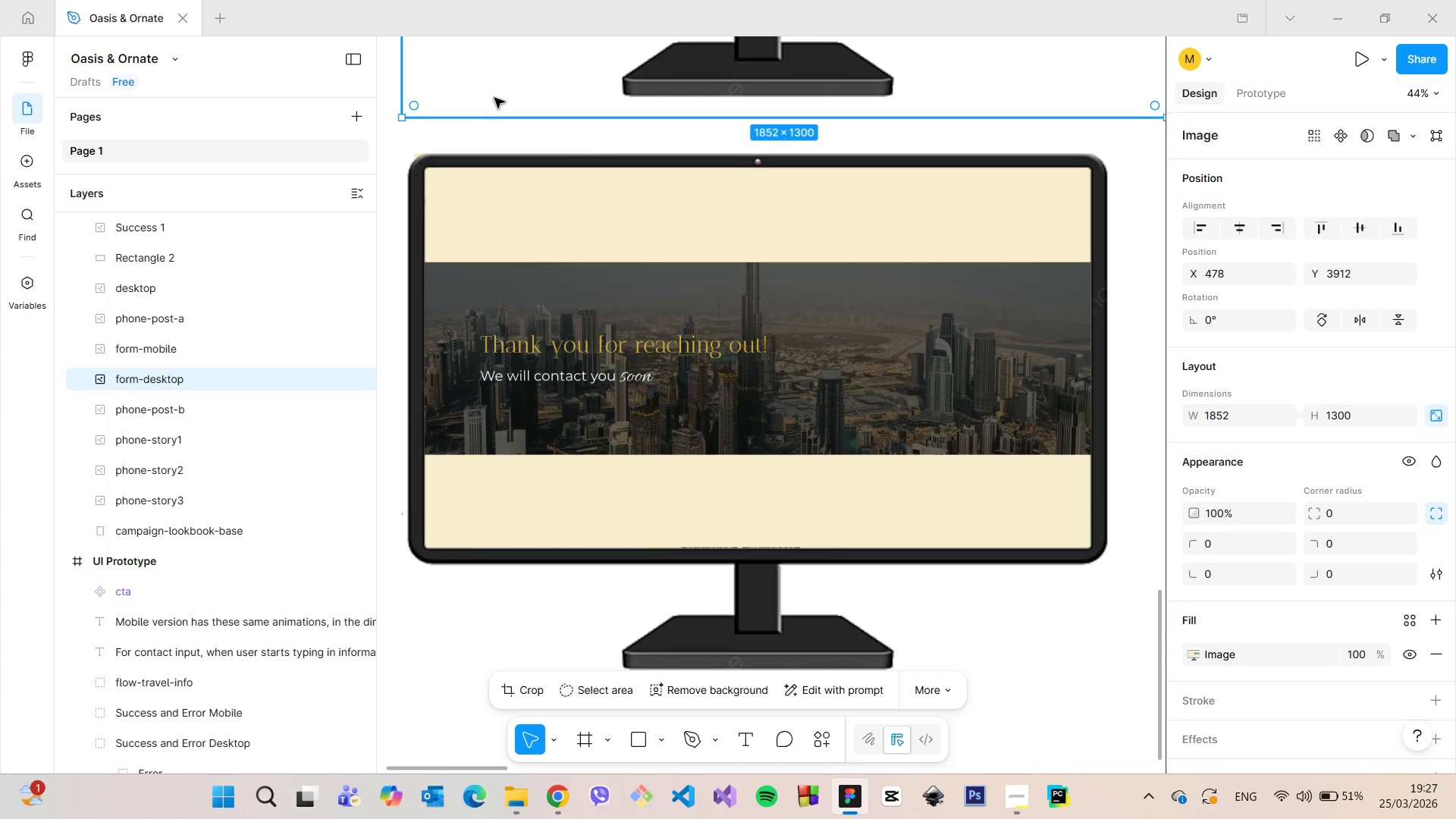 
scroll: coordinate [614, 523], scroll_direction: down, amount: 12.0
 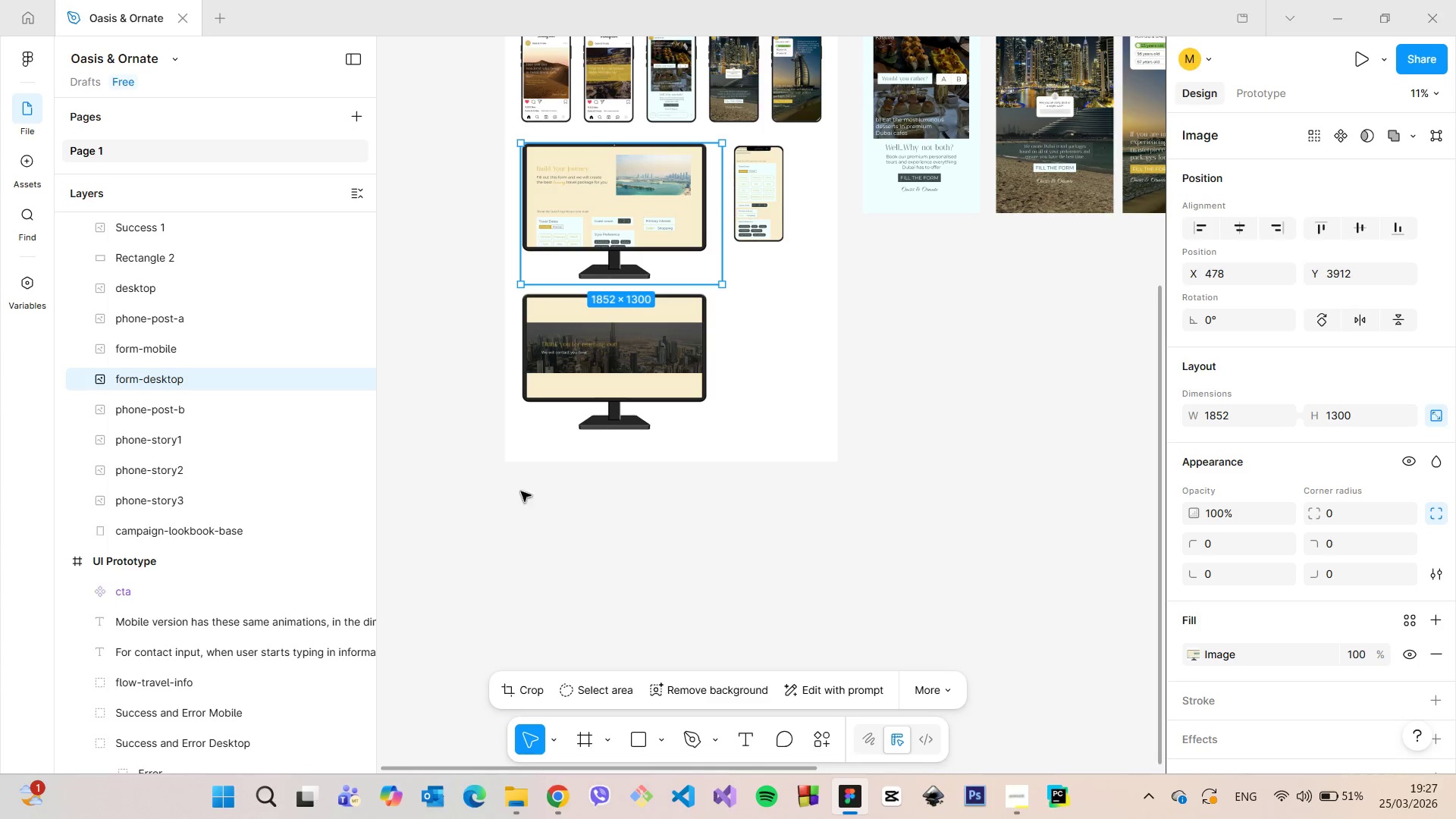 
scroll: coordinate [219, 344], scroll_direction: up, amount: 3.0
 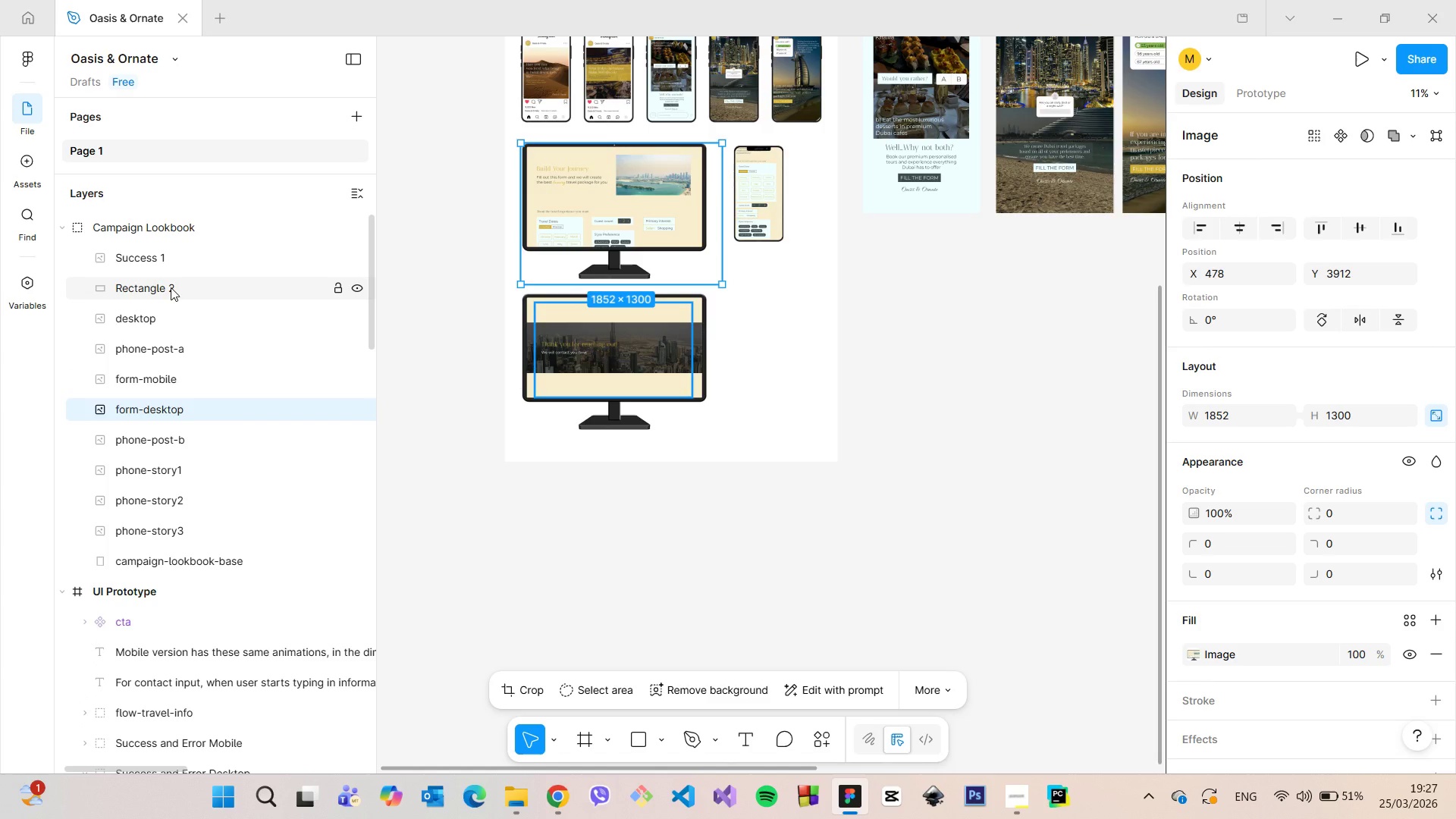 
left_click([171, 287])
 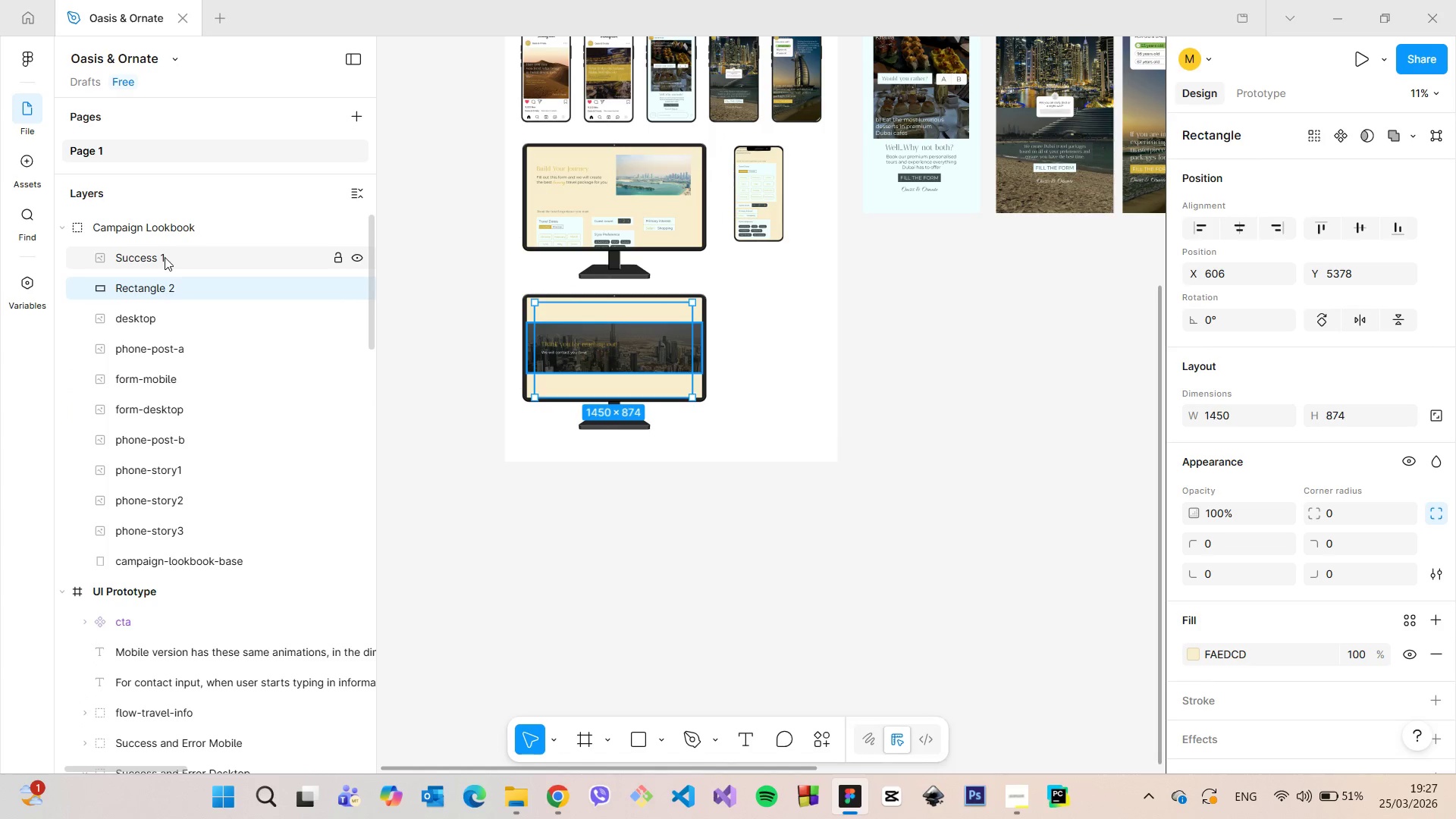 
left_click([163, 318])
 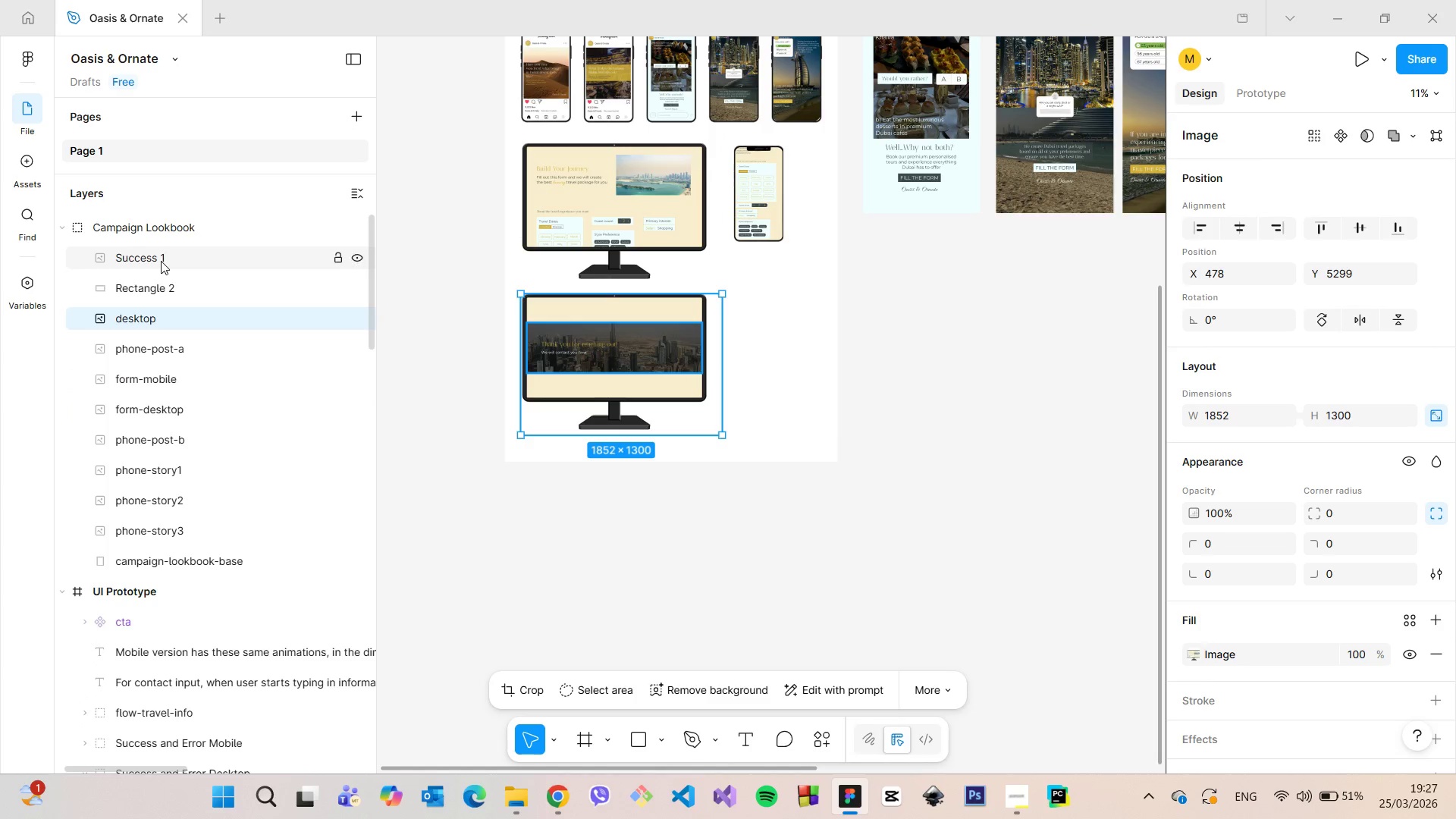 
hold_key(key=ShiftLeft, duration=0.66)
left_click([161, 261])
 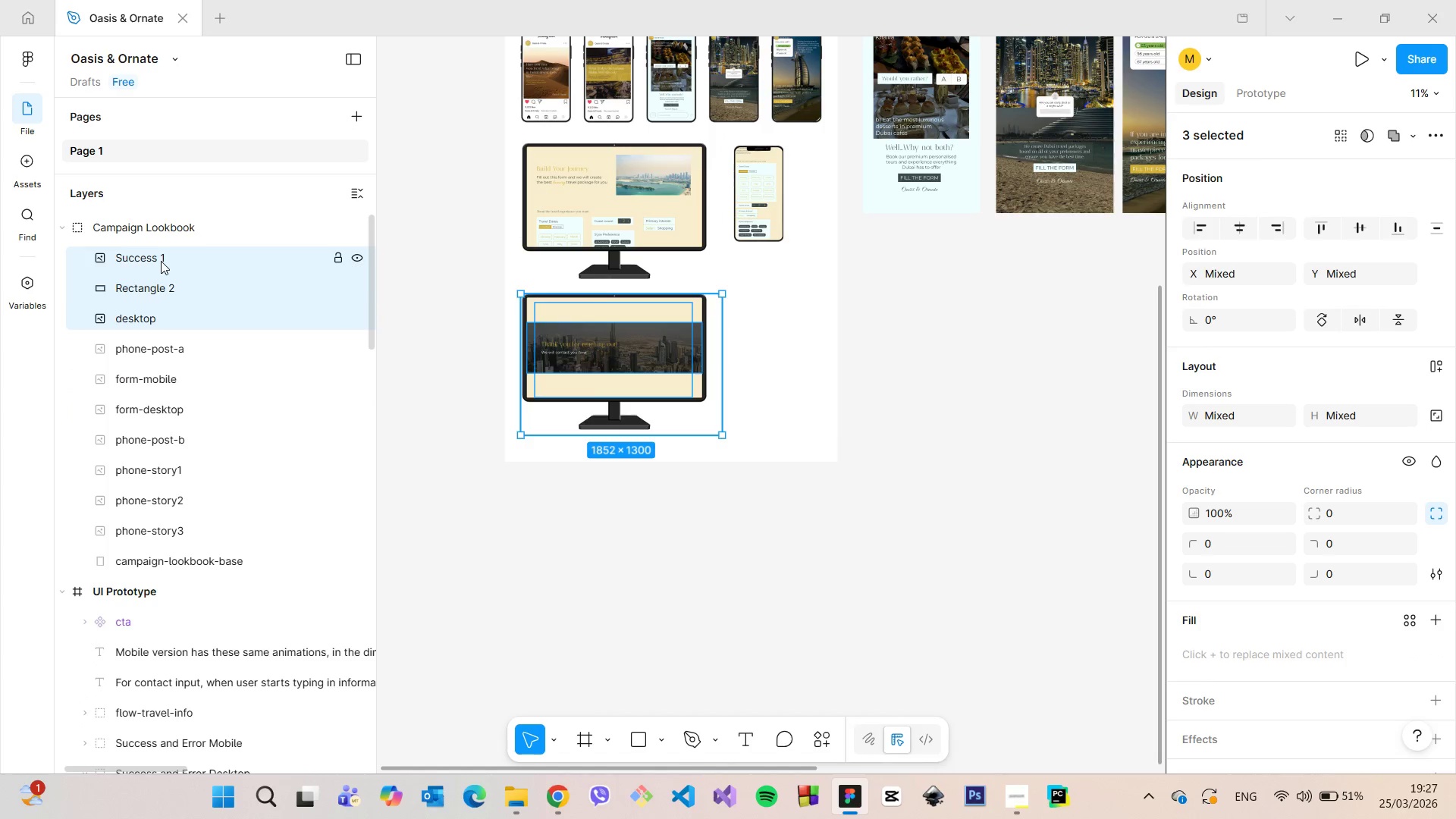 
right_click([161, 261])
 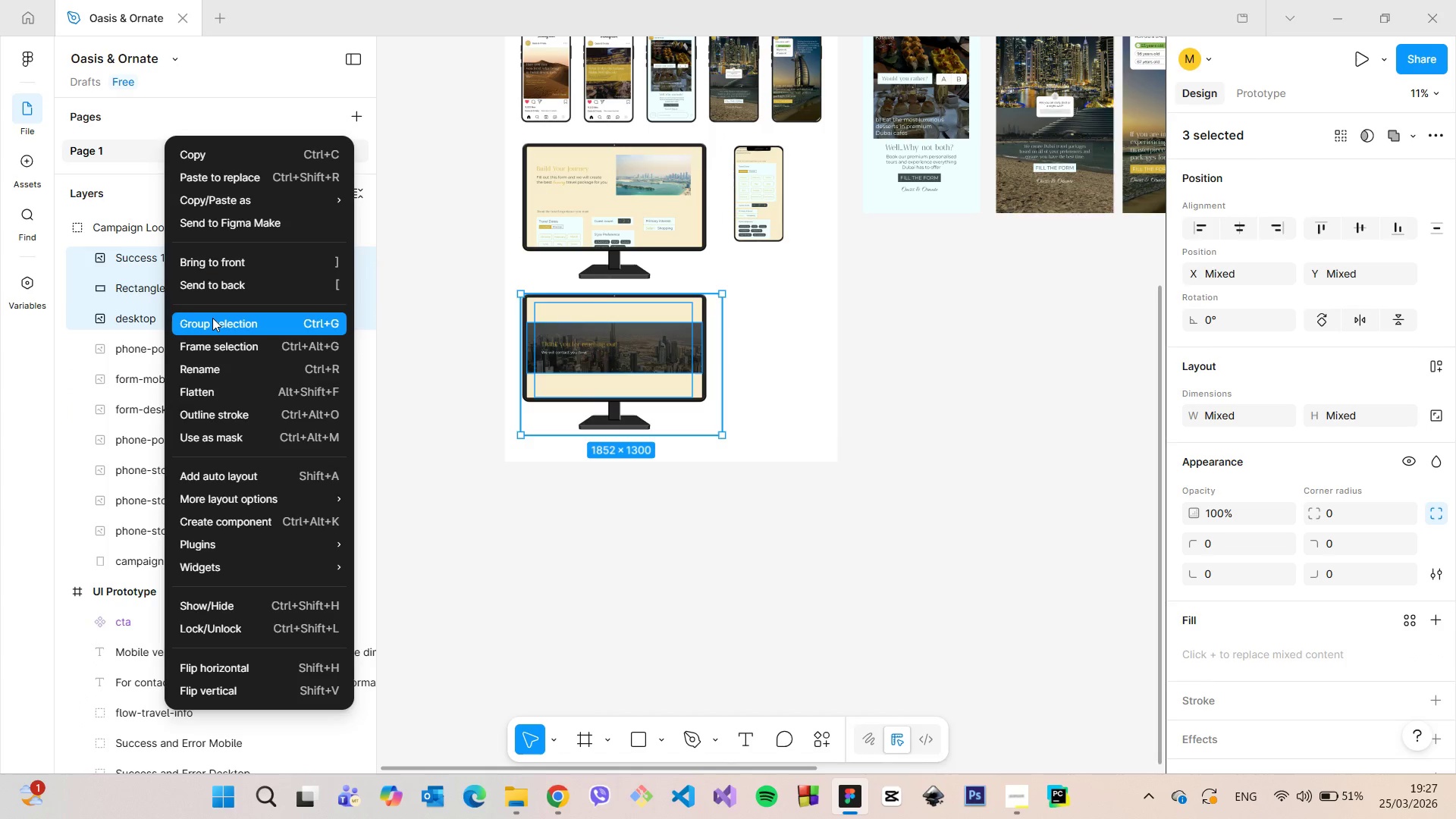 
left_click([212, 318])
 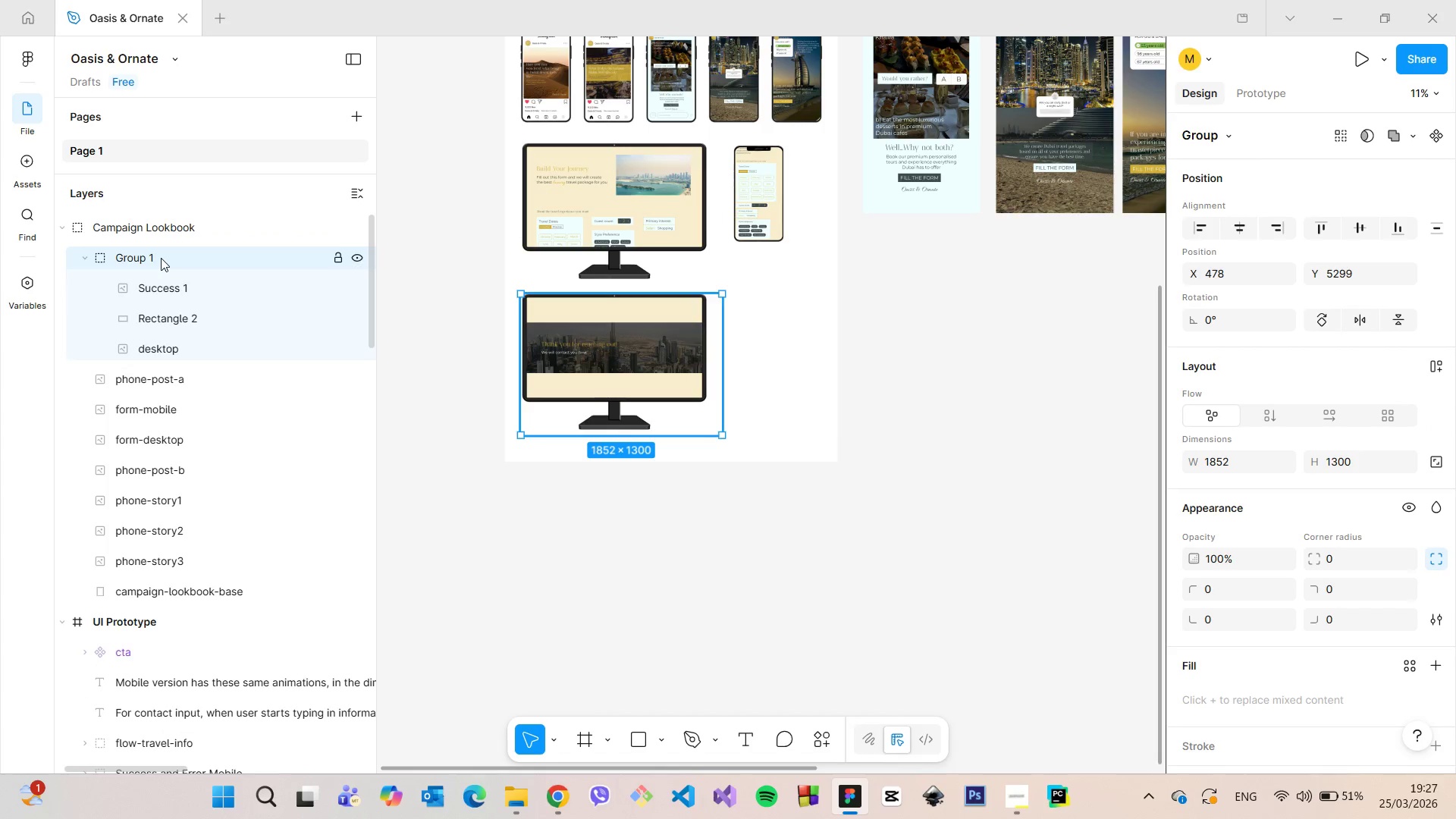 
double_click([161, 258])
 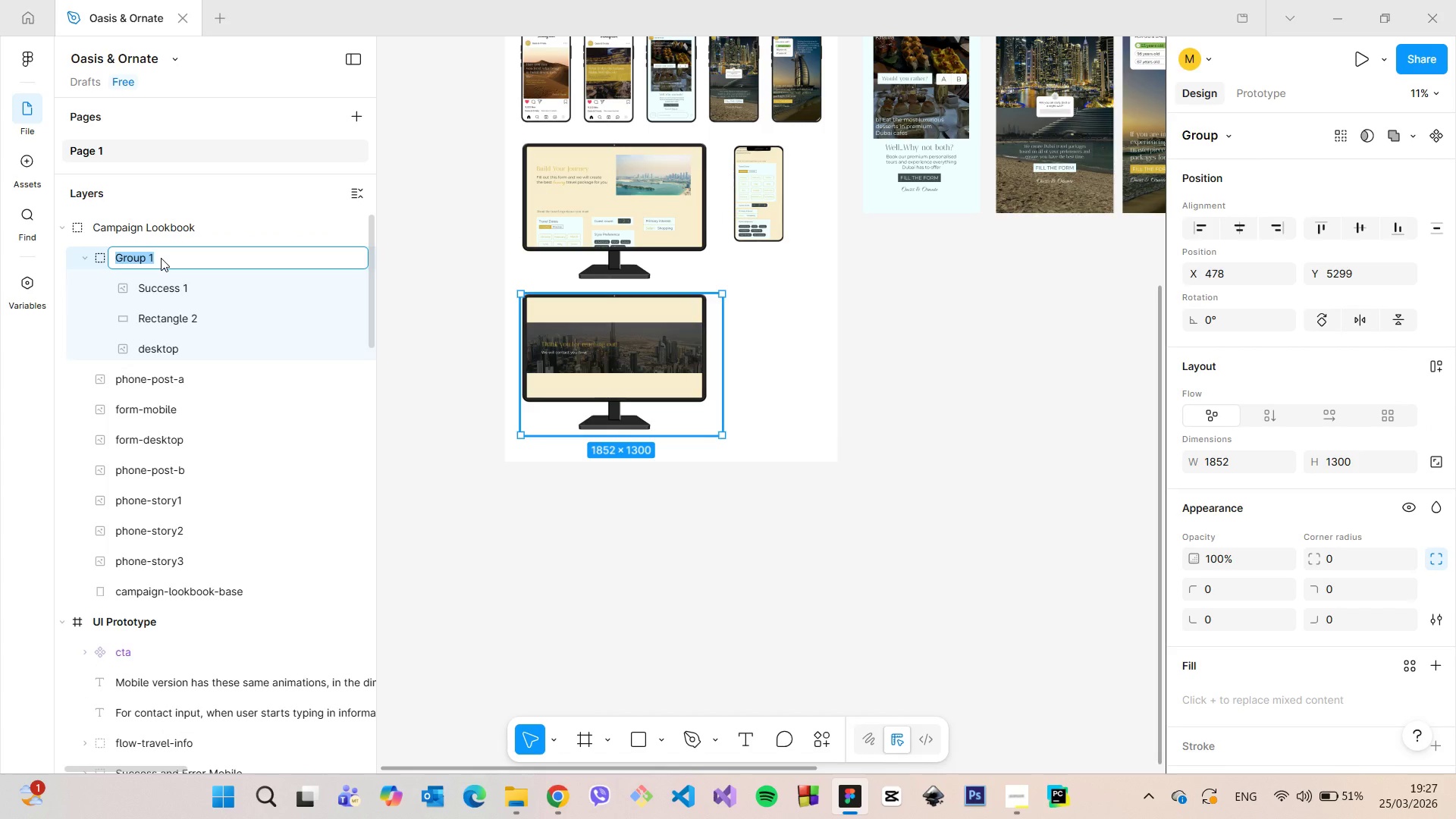 
type(form-desktop=)
key(Backspace)
type(-si)
key(Backspace)
type(uccess)
 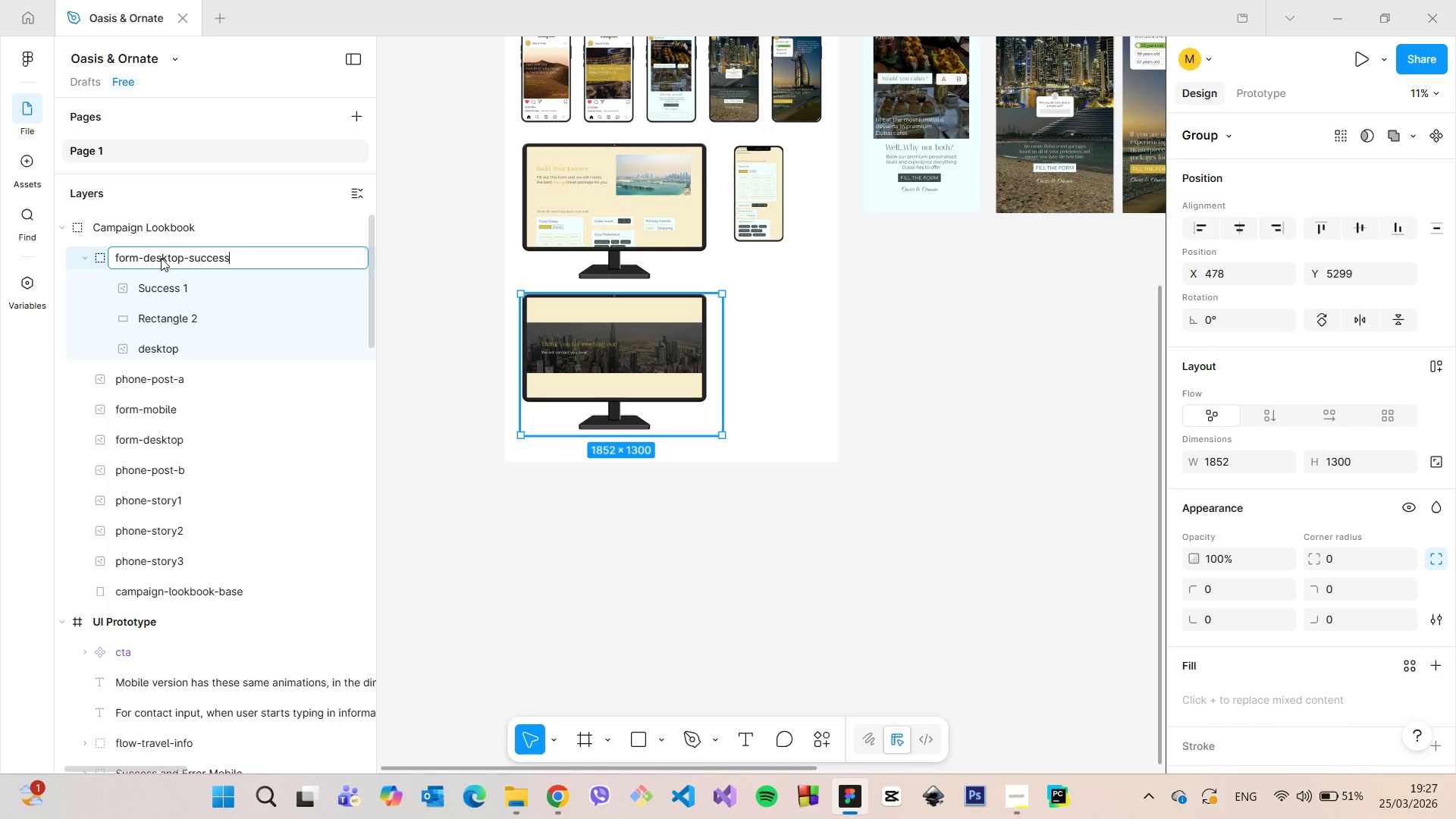 
key(Enter)
 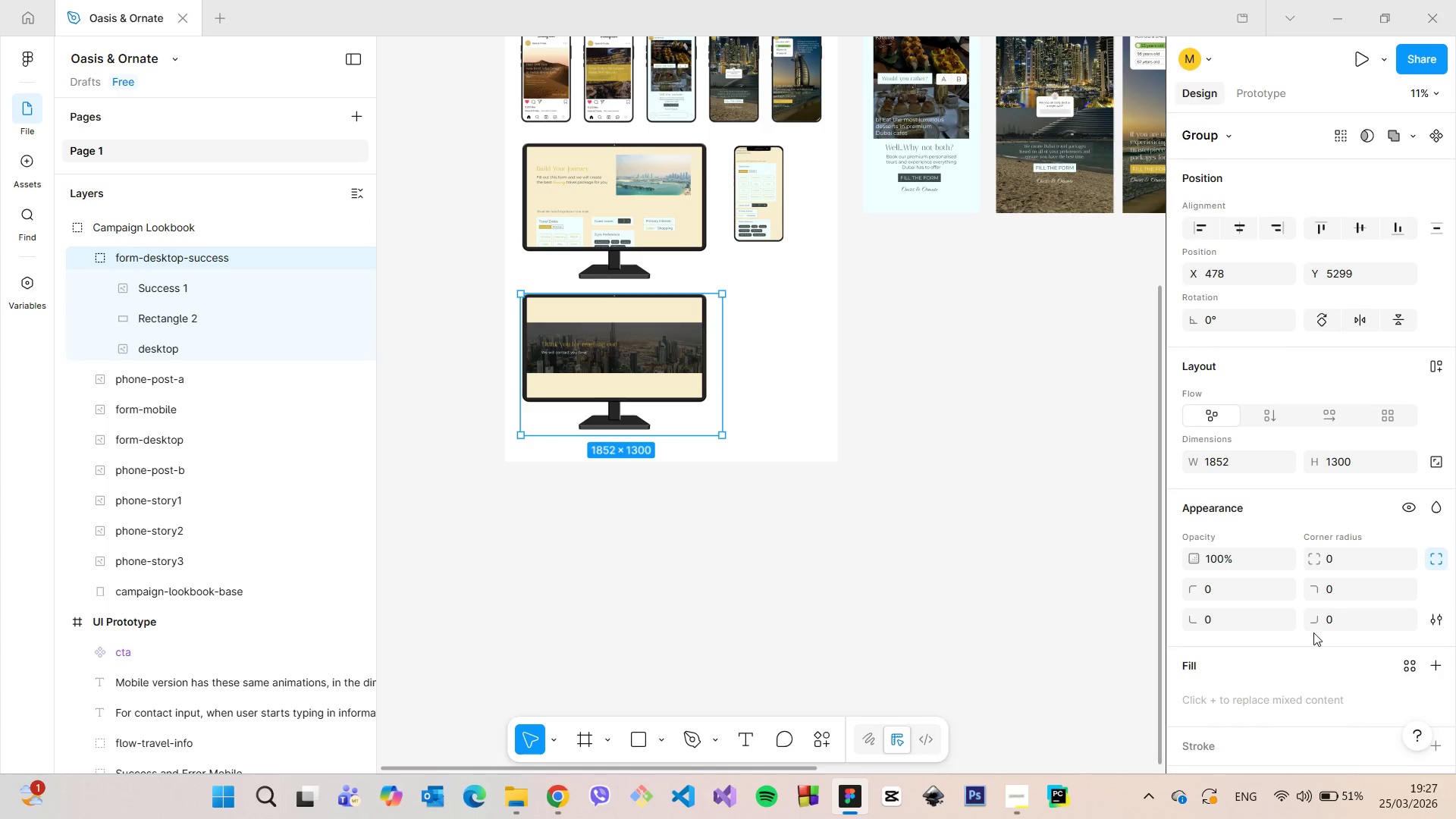 
scroll: coordinate [1313, 634], scroll_direction: down, amount: 6.0
 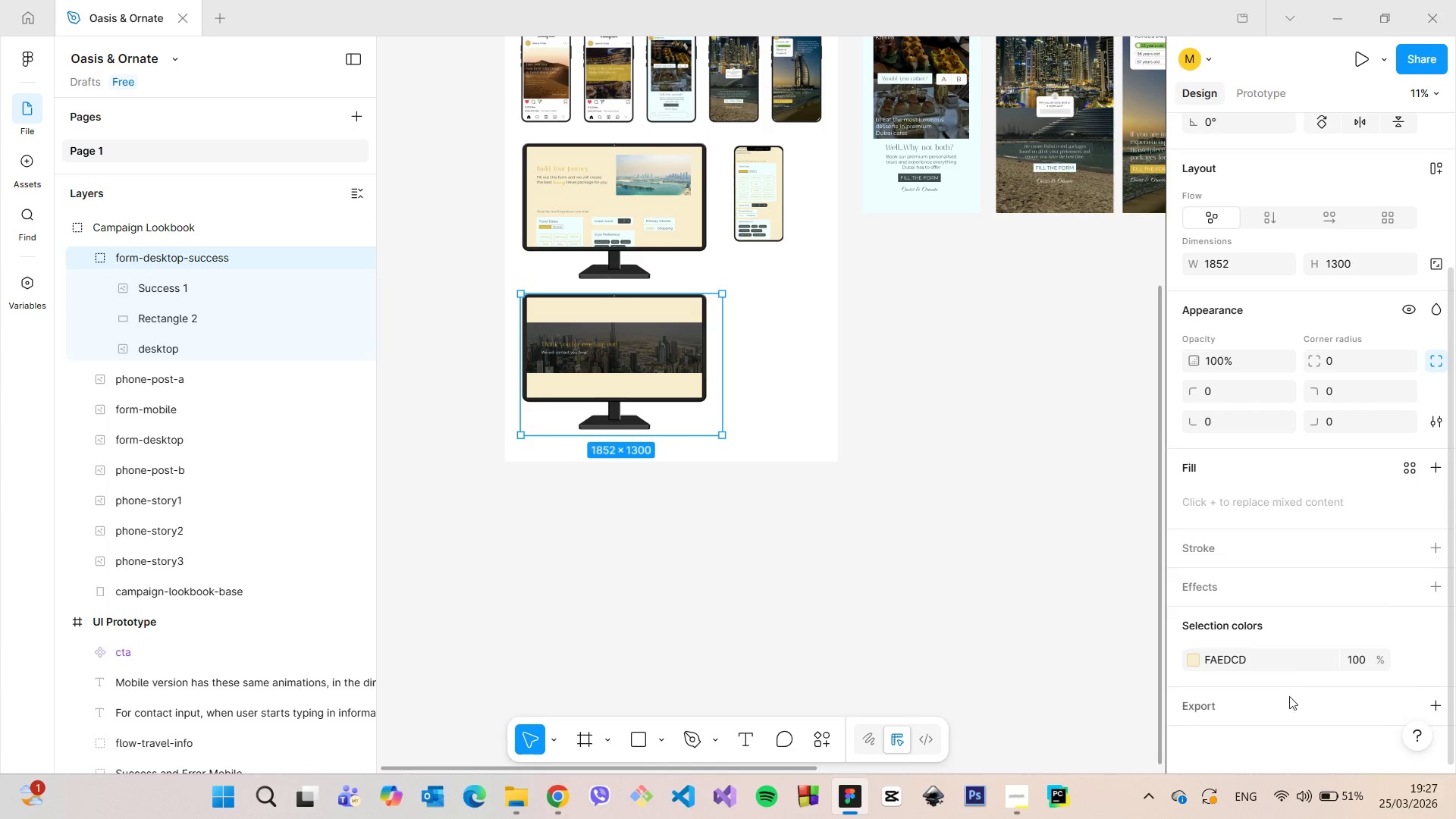 
left_click([1282, 699])
 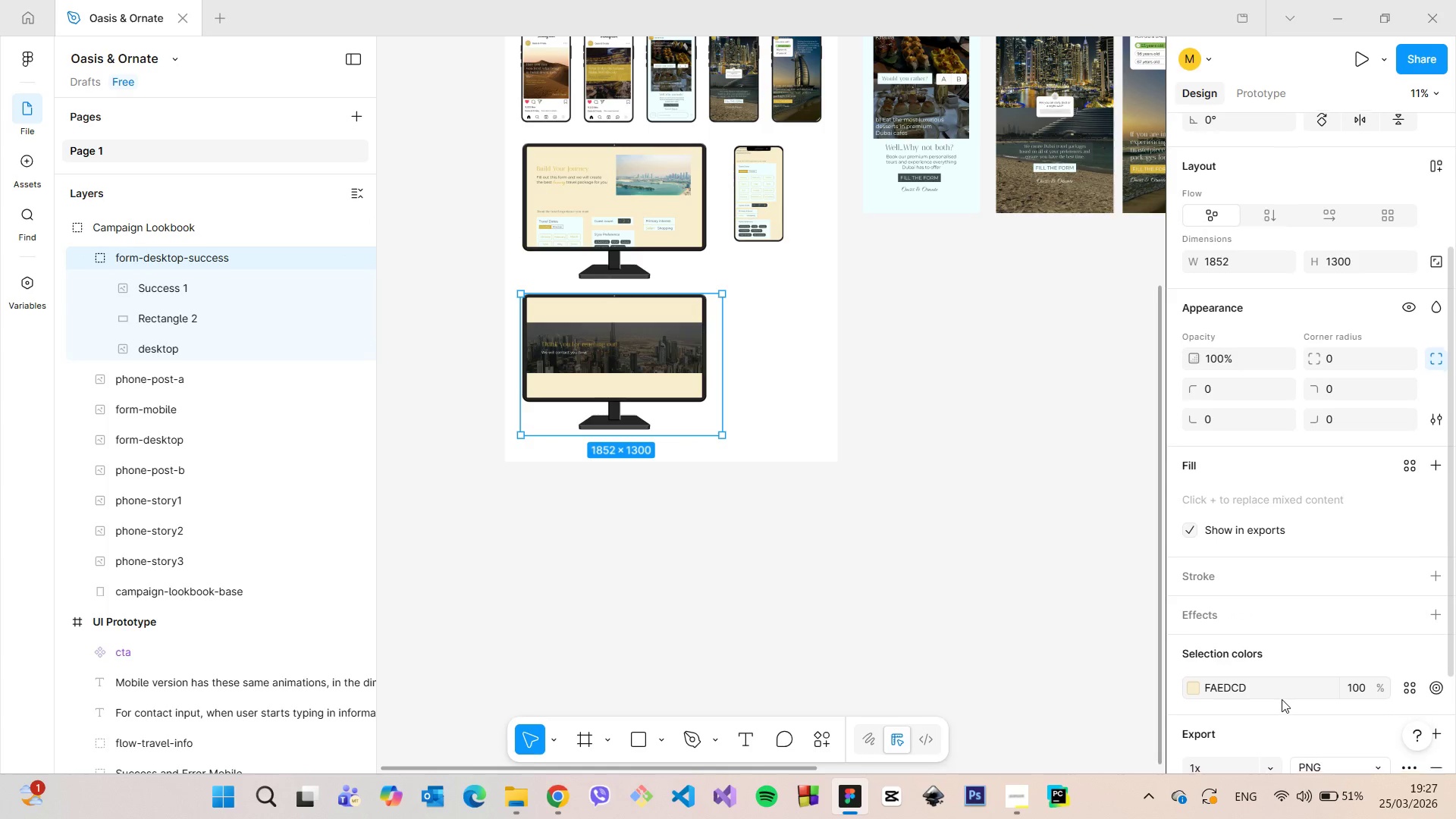 
scroll: coordinate [1282, 699], scroll_direction: down, amount: 6.0
 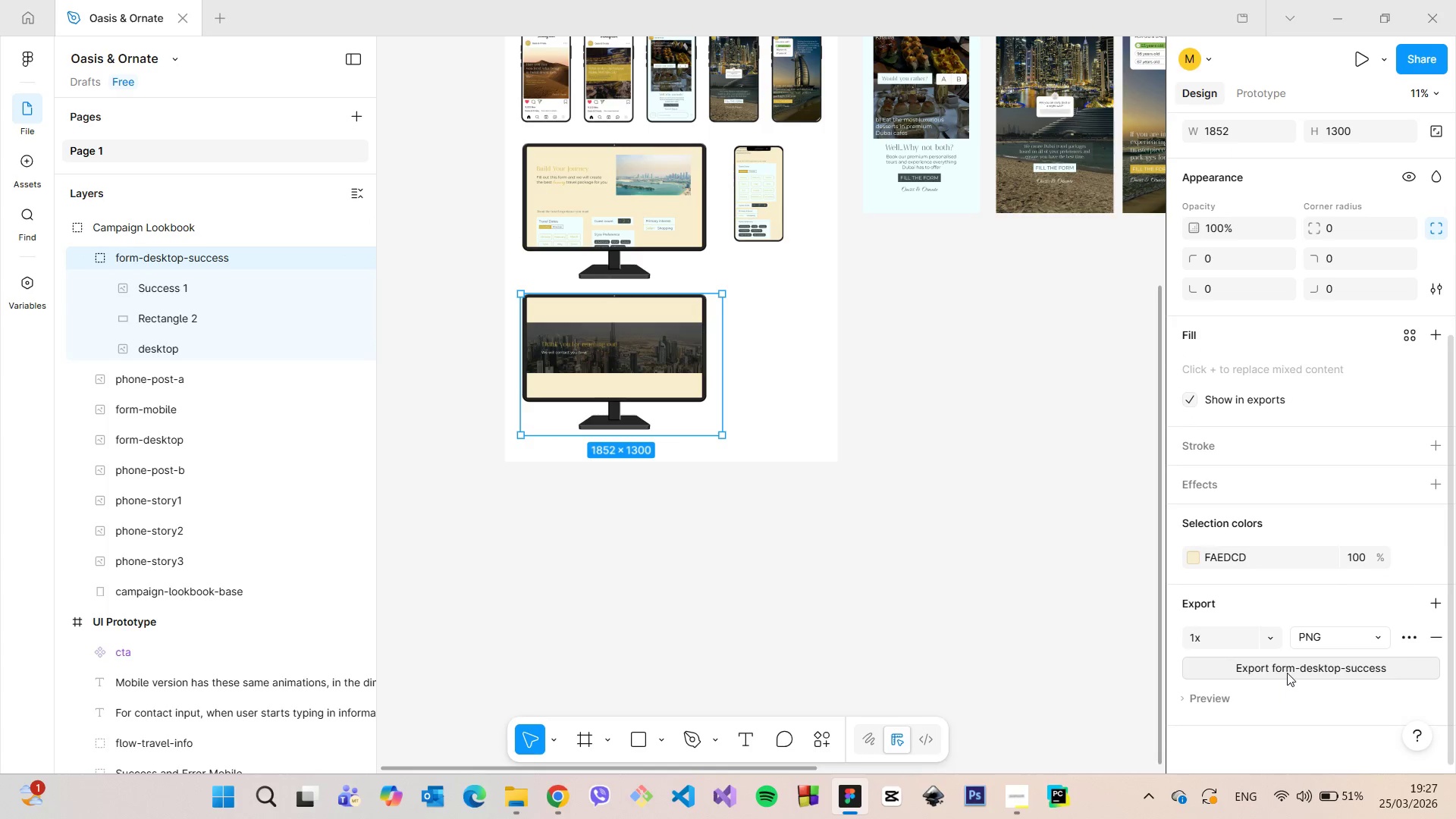 
left_click([1287, 673])
 